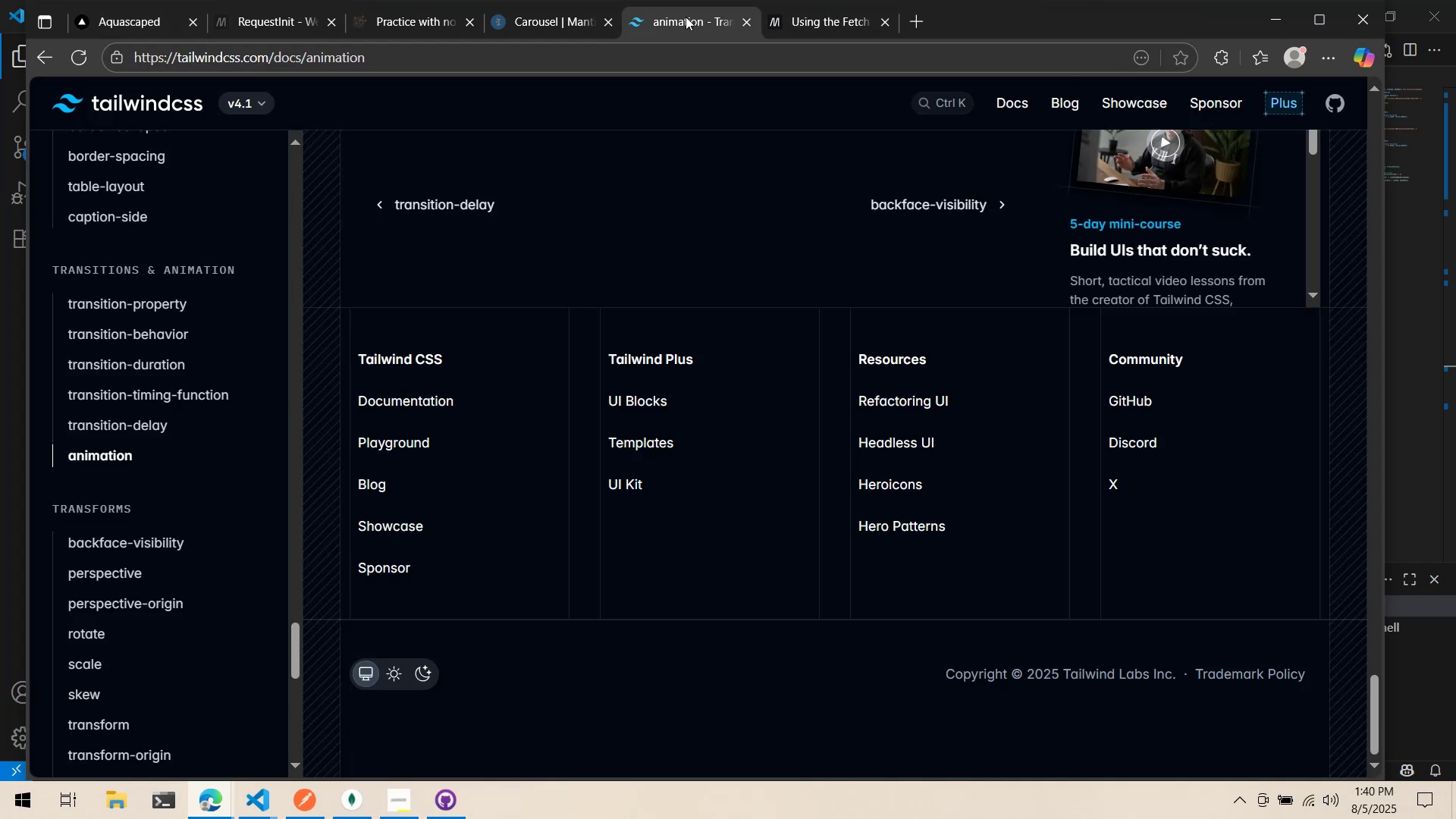 
middle_click([686, 17])
 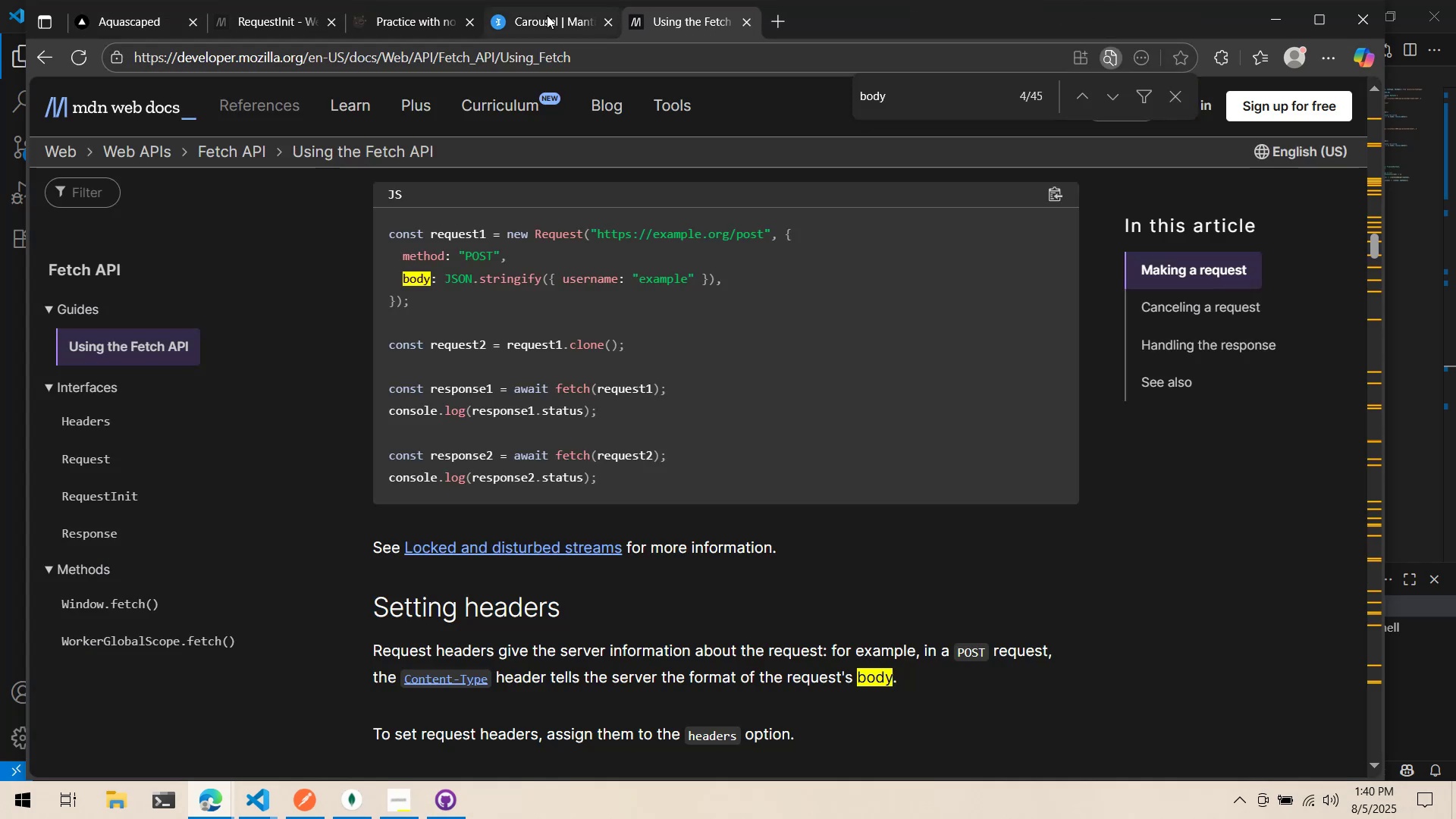 
middle_click([547, 15])
 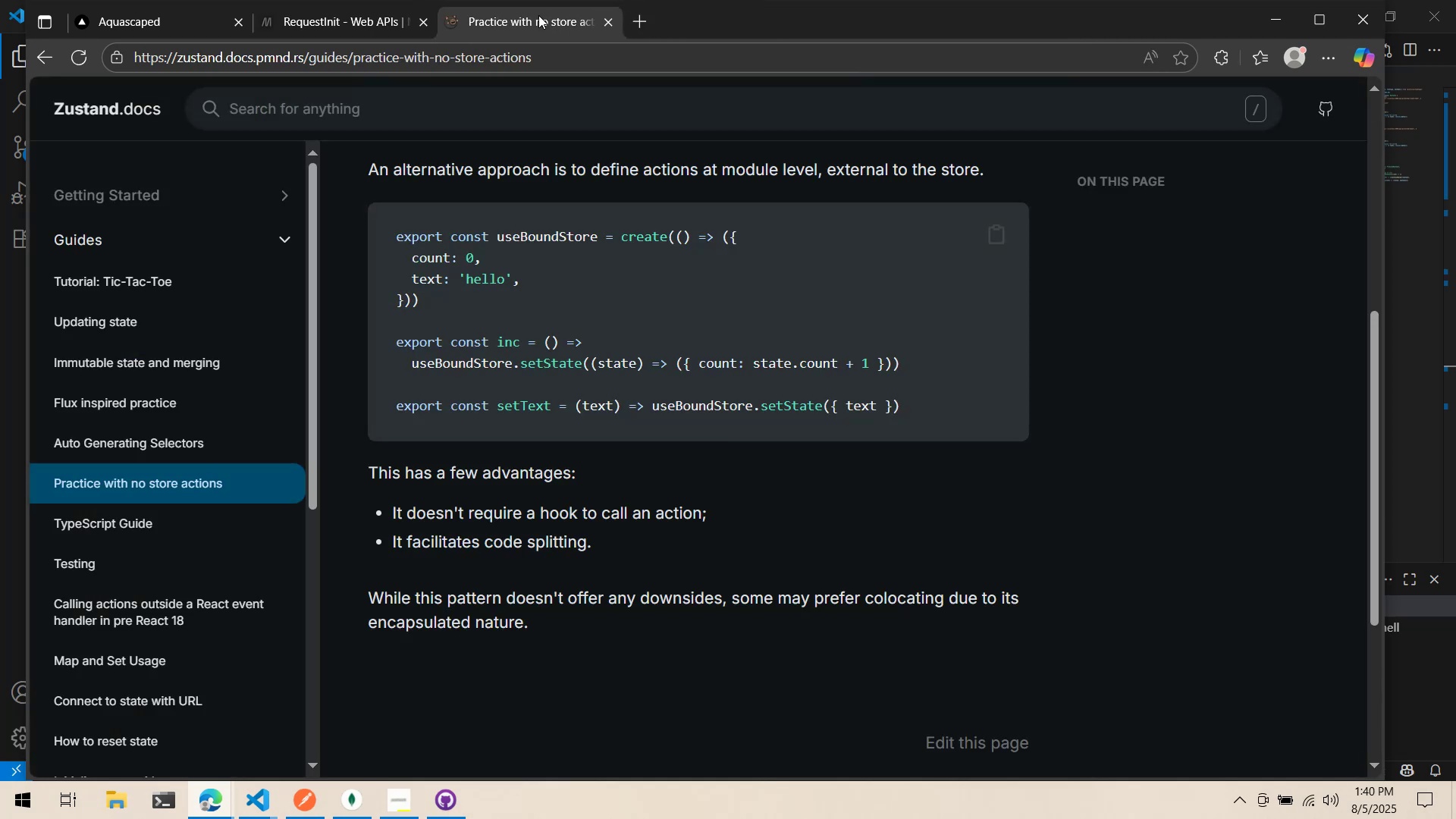 
left_click([347, 17])
 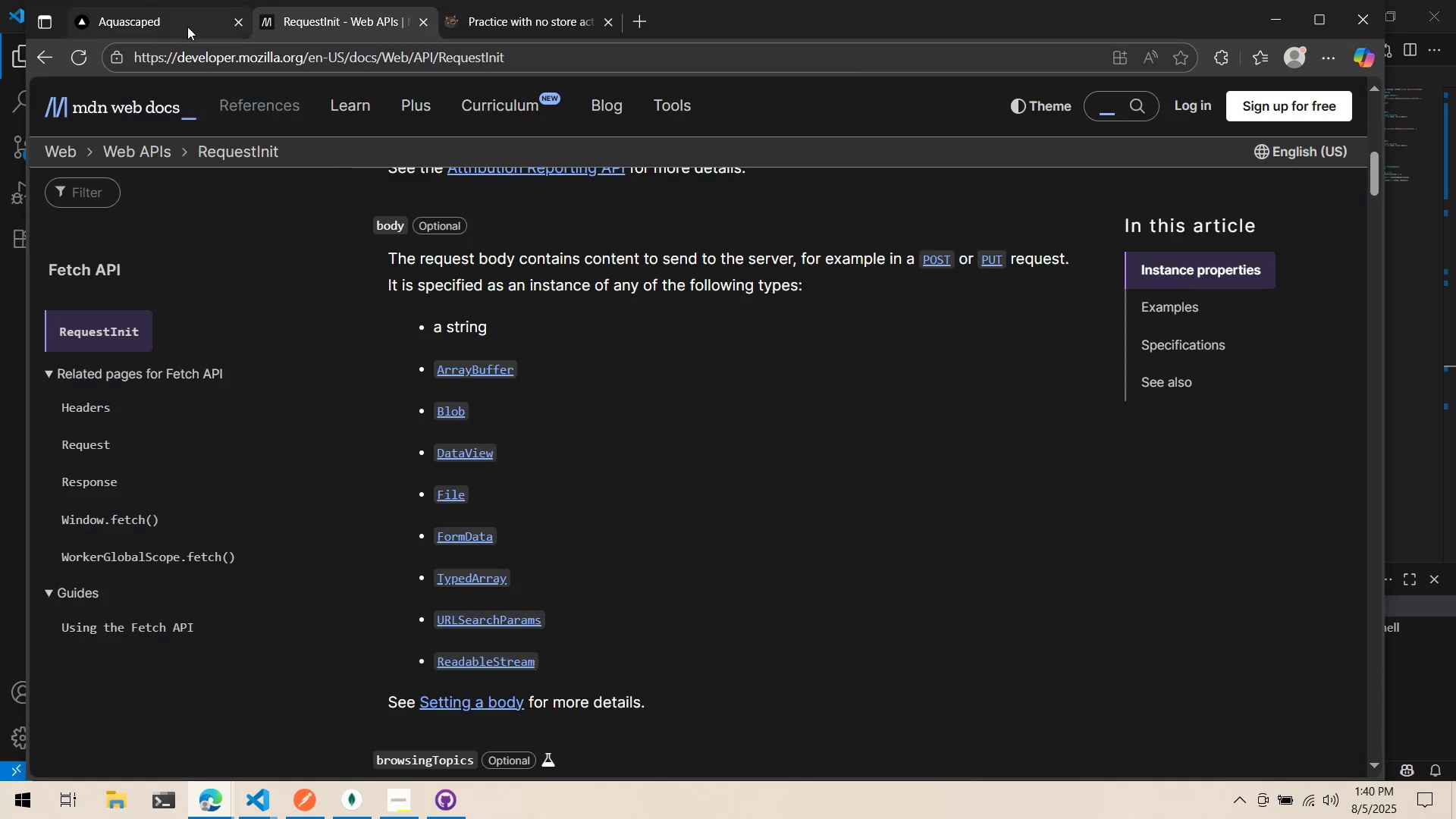 
left_click([146, 18])
 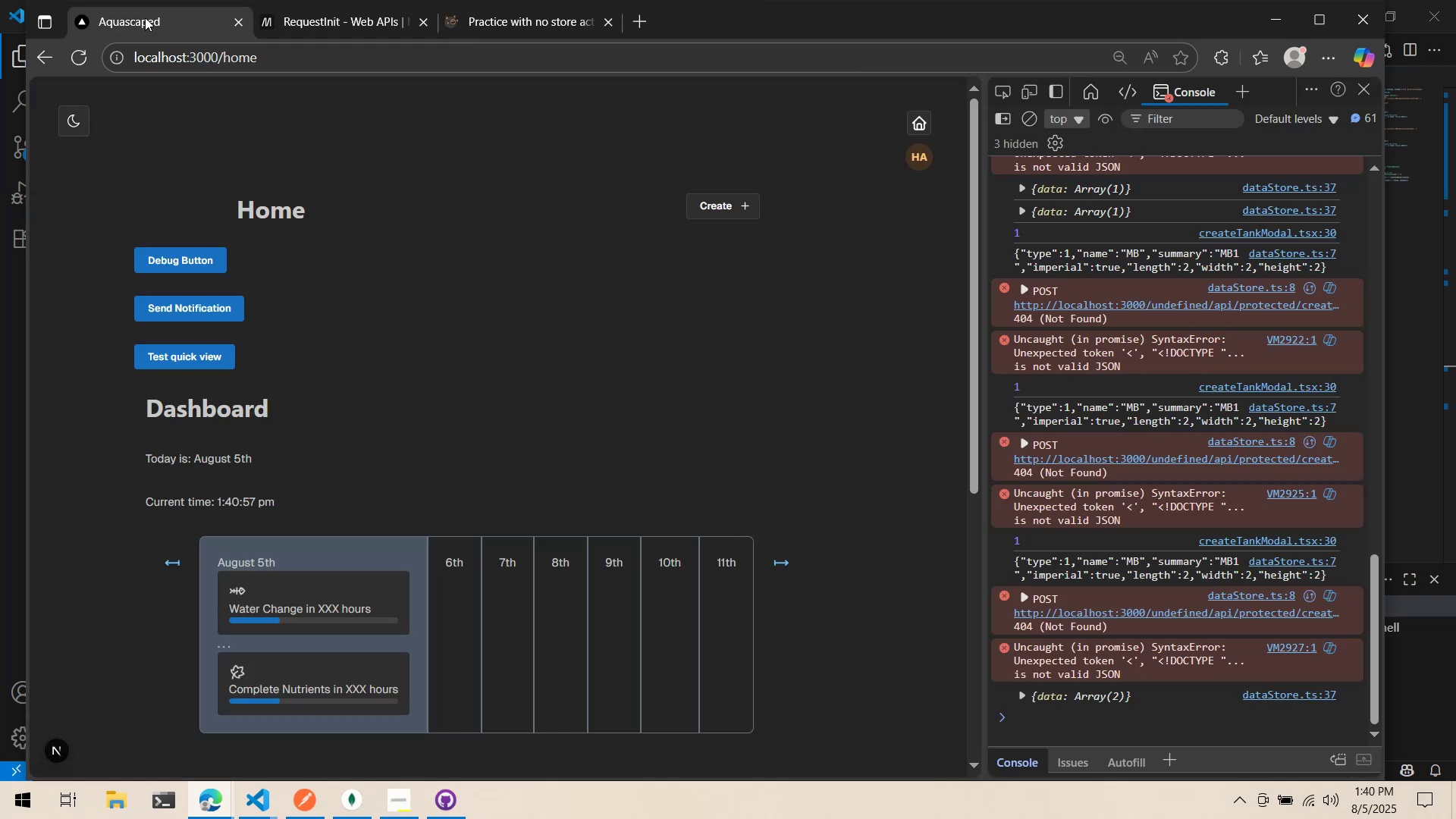 
key(Alt+AltLeft)
 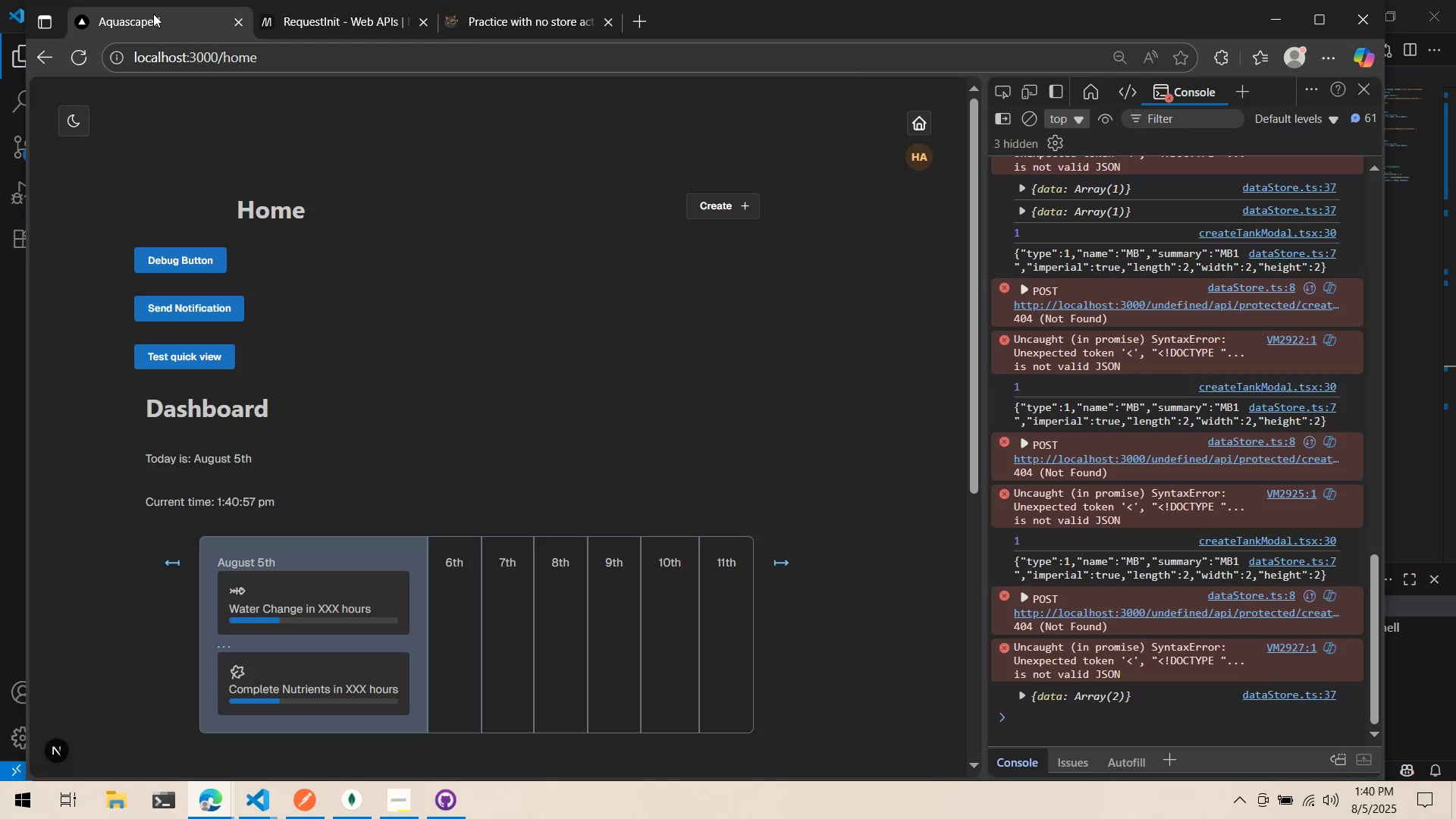 
key(Alt+Tab)
 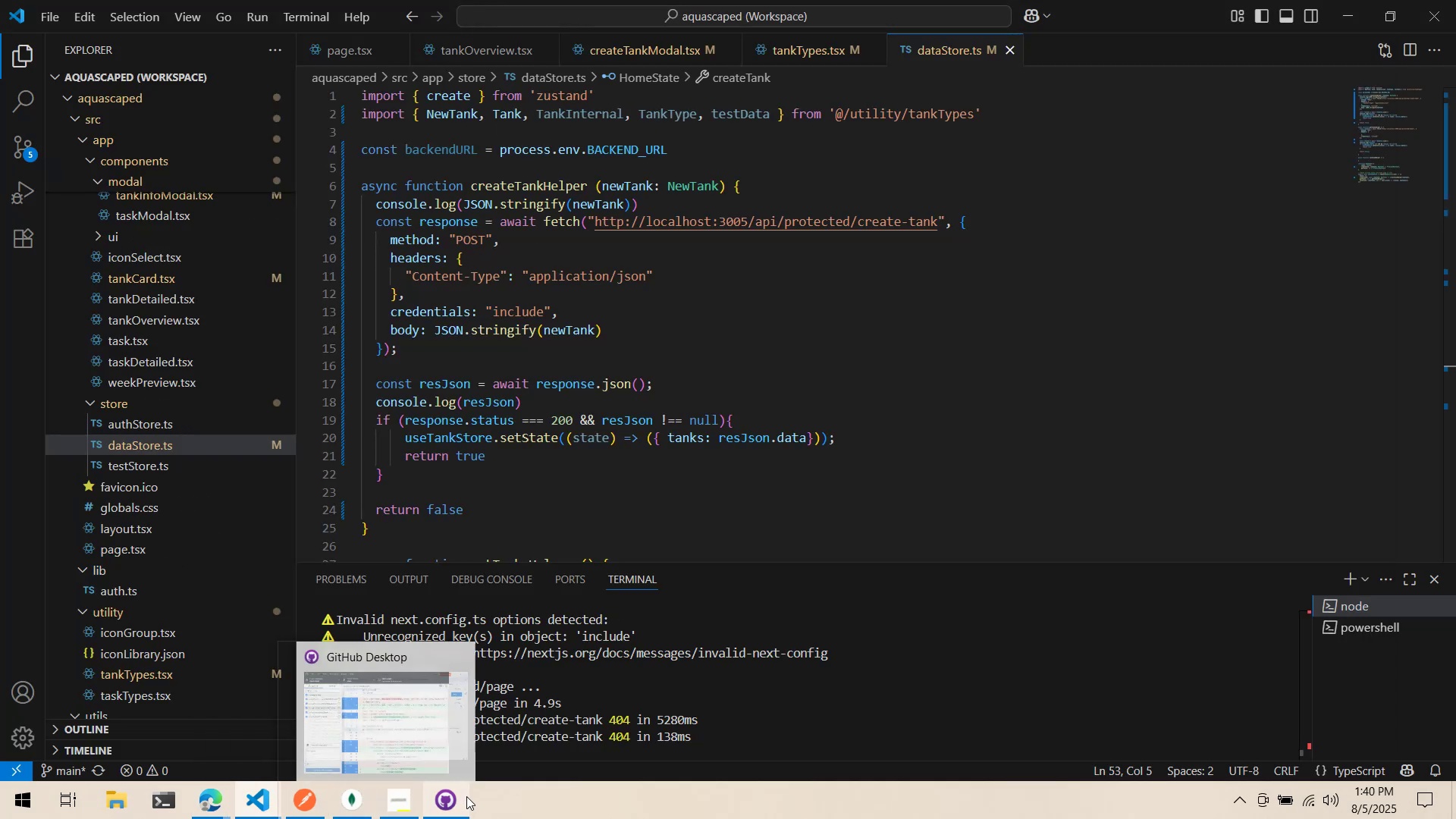 
left_click([690, 493])
 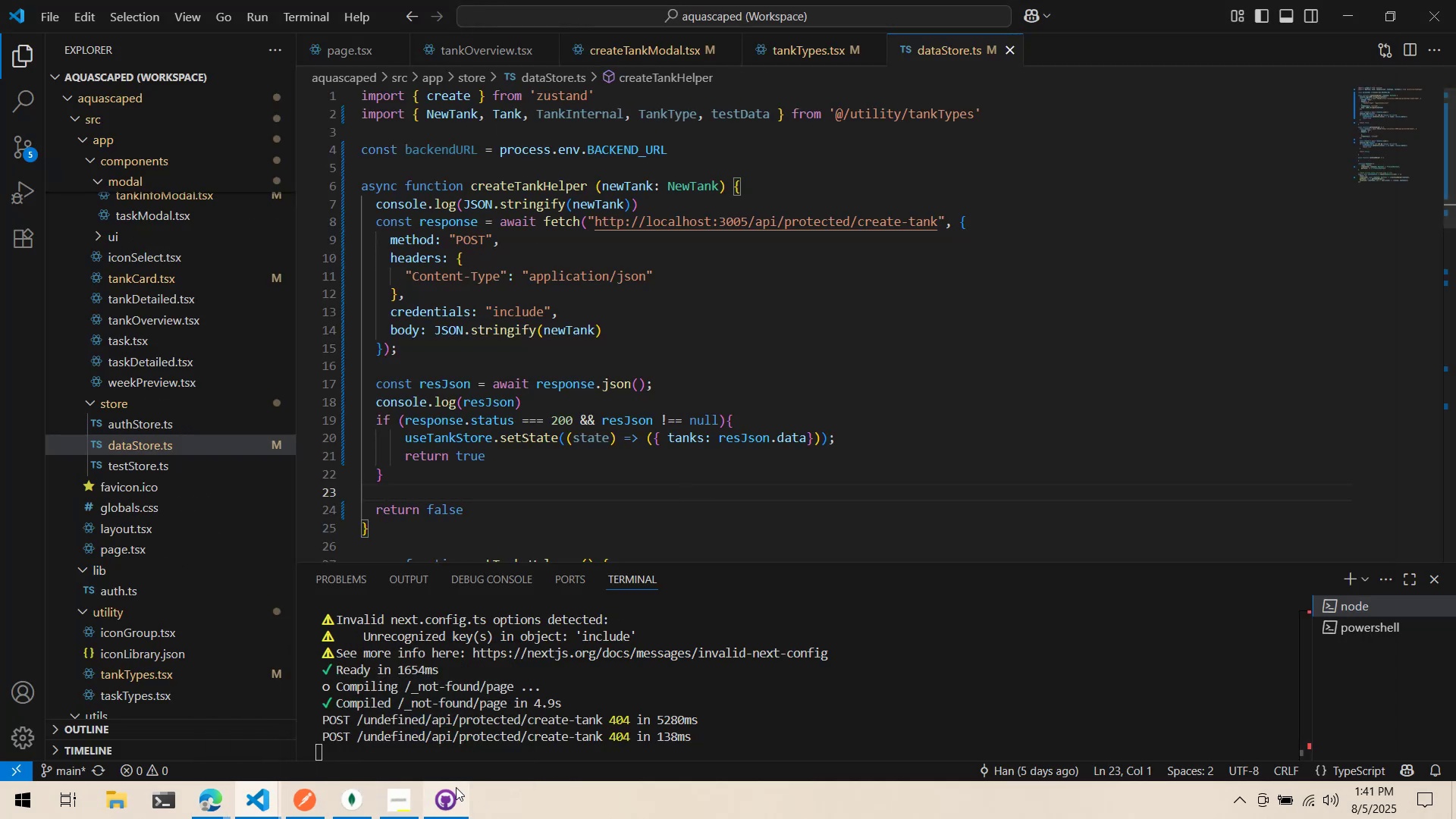 
left_click([458, 789])
 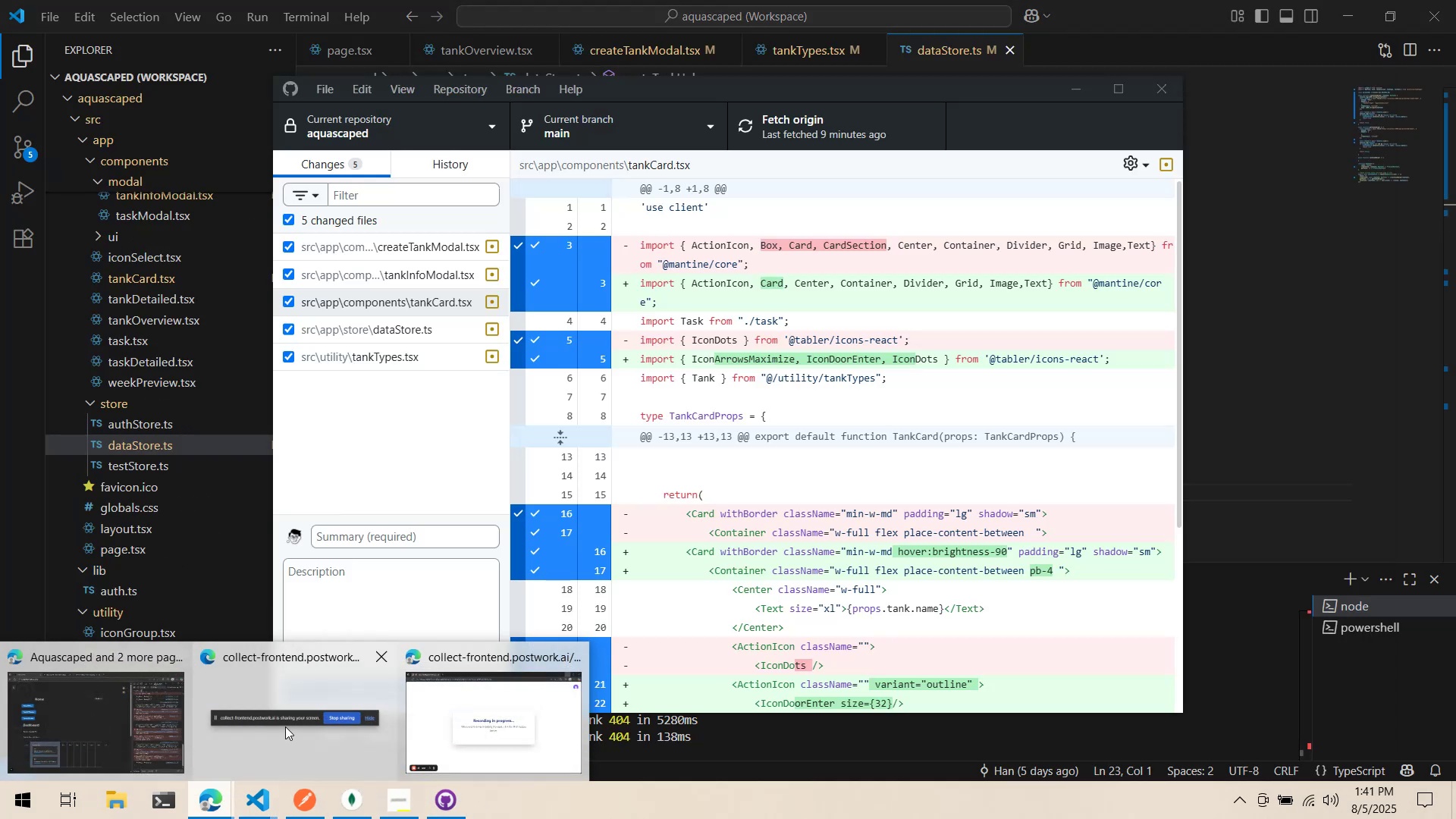 
left_click([494, 713])
 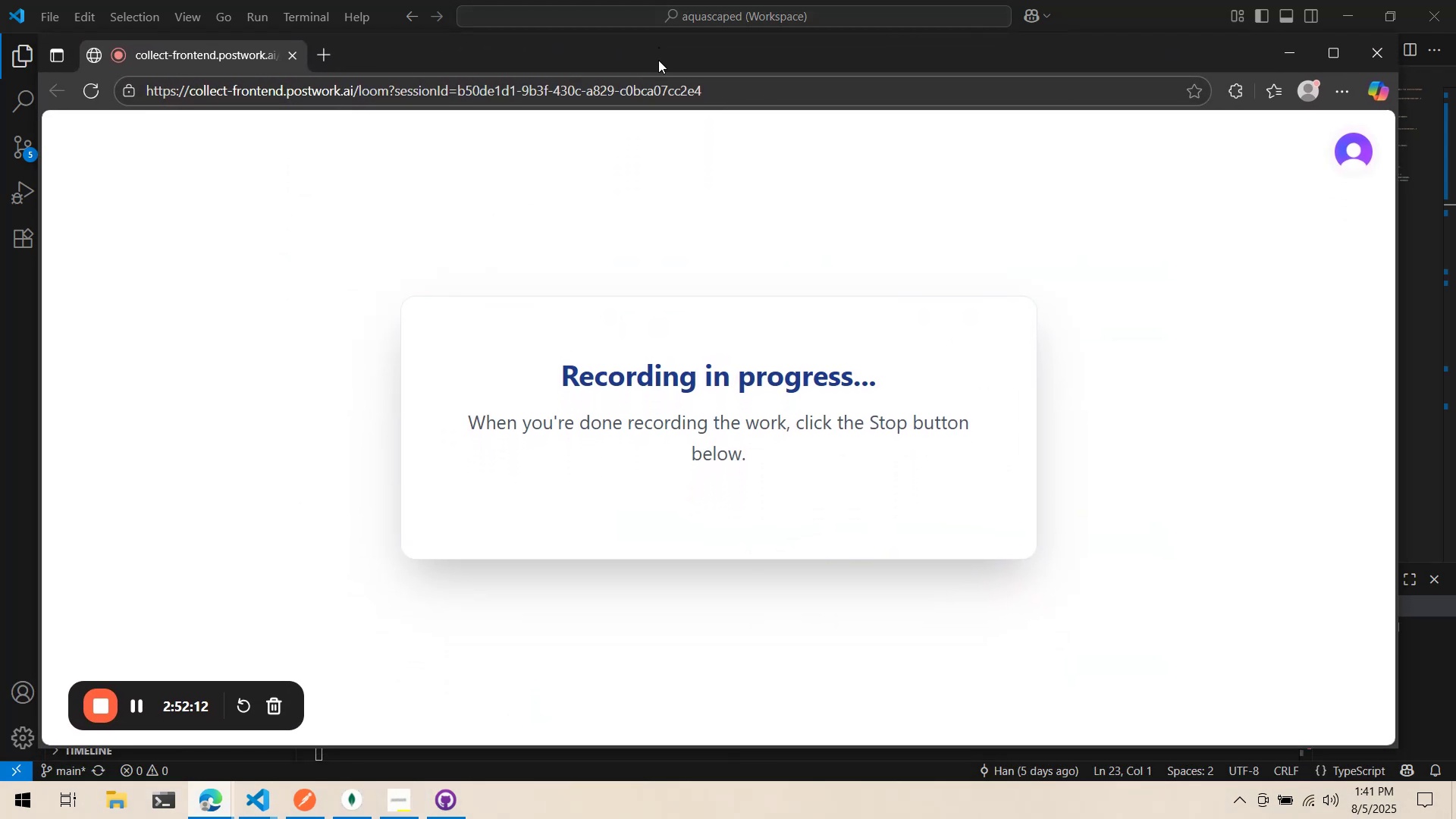 
left_click([474, 772])
 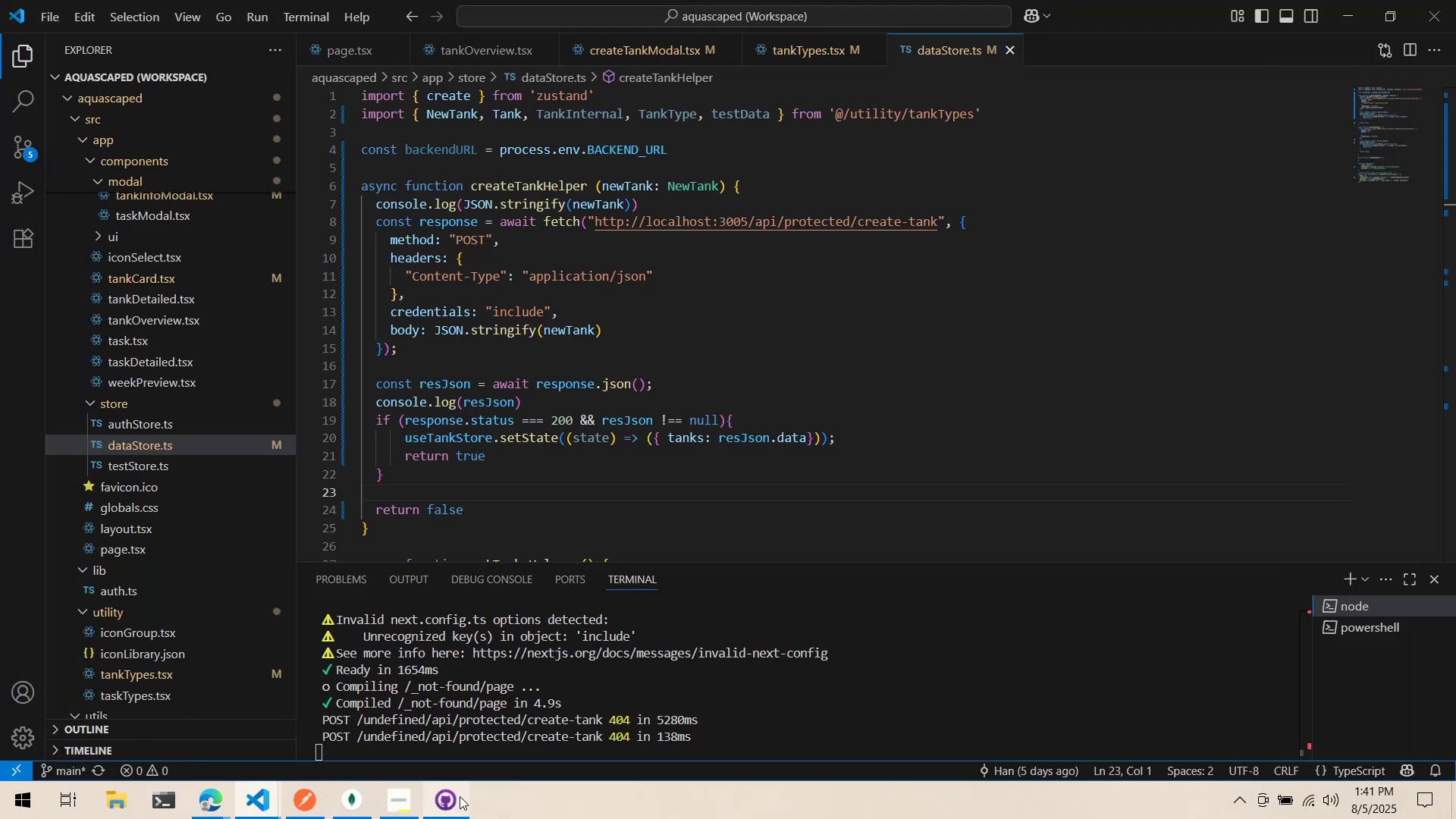 
left_click([196, 790])
 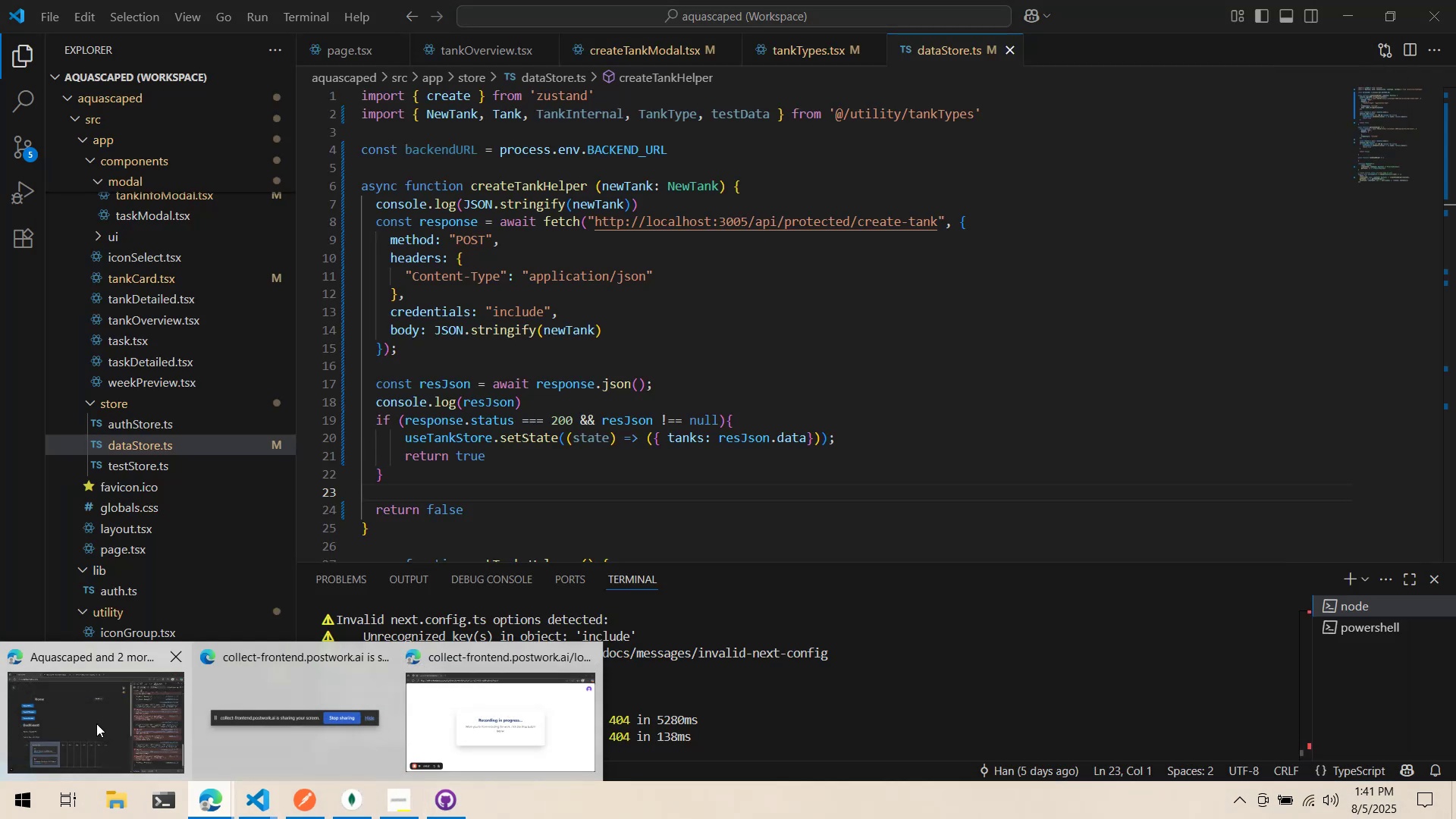 
left_click([96, 723])
 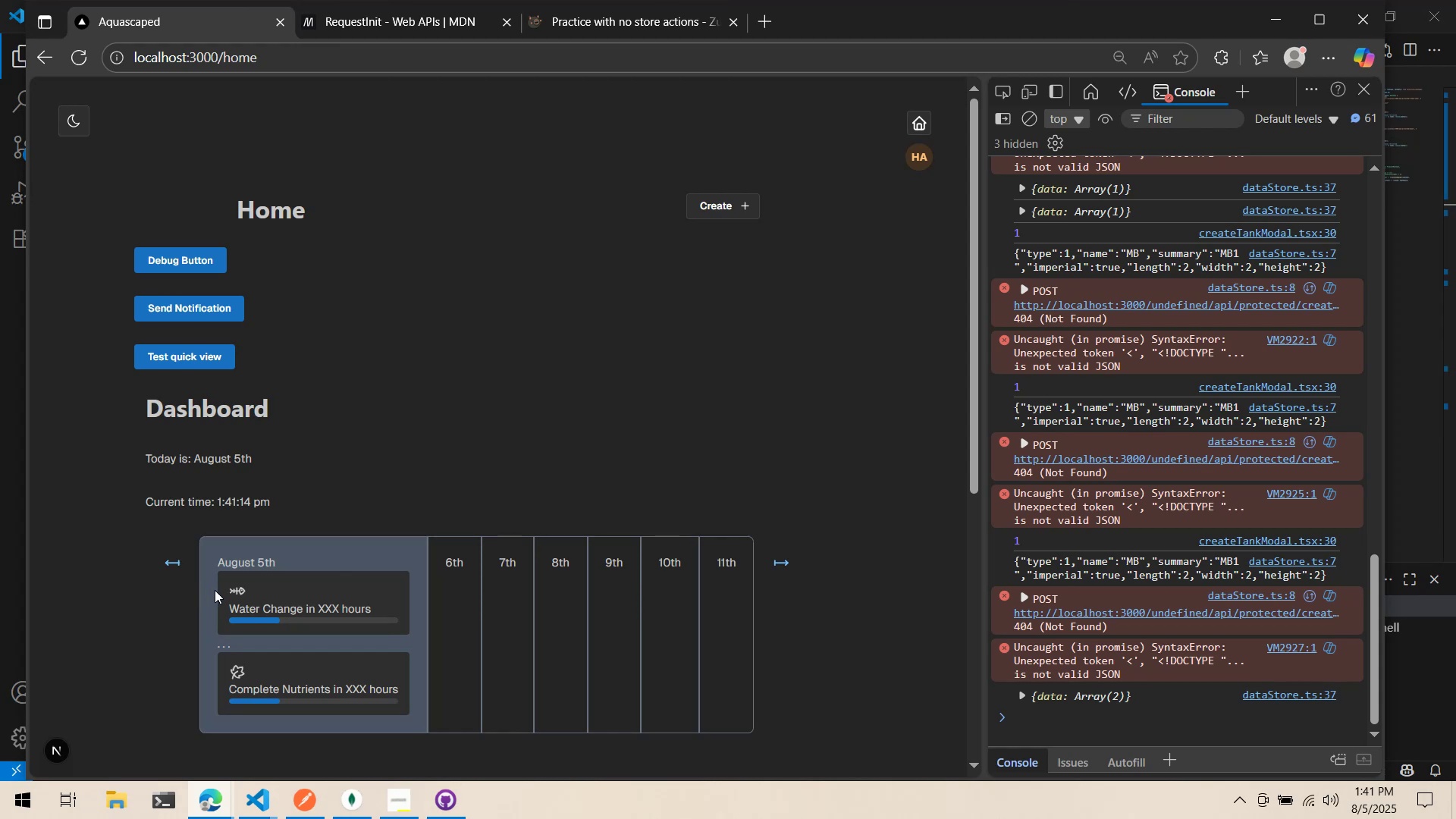 
scroll: coordinate [454, 199], scroll_direction: down, amount: 7.0
 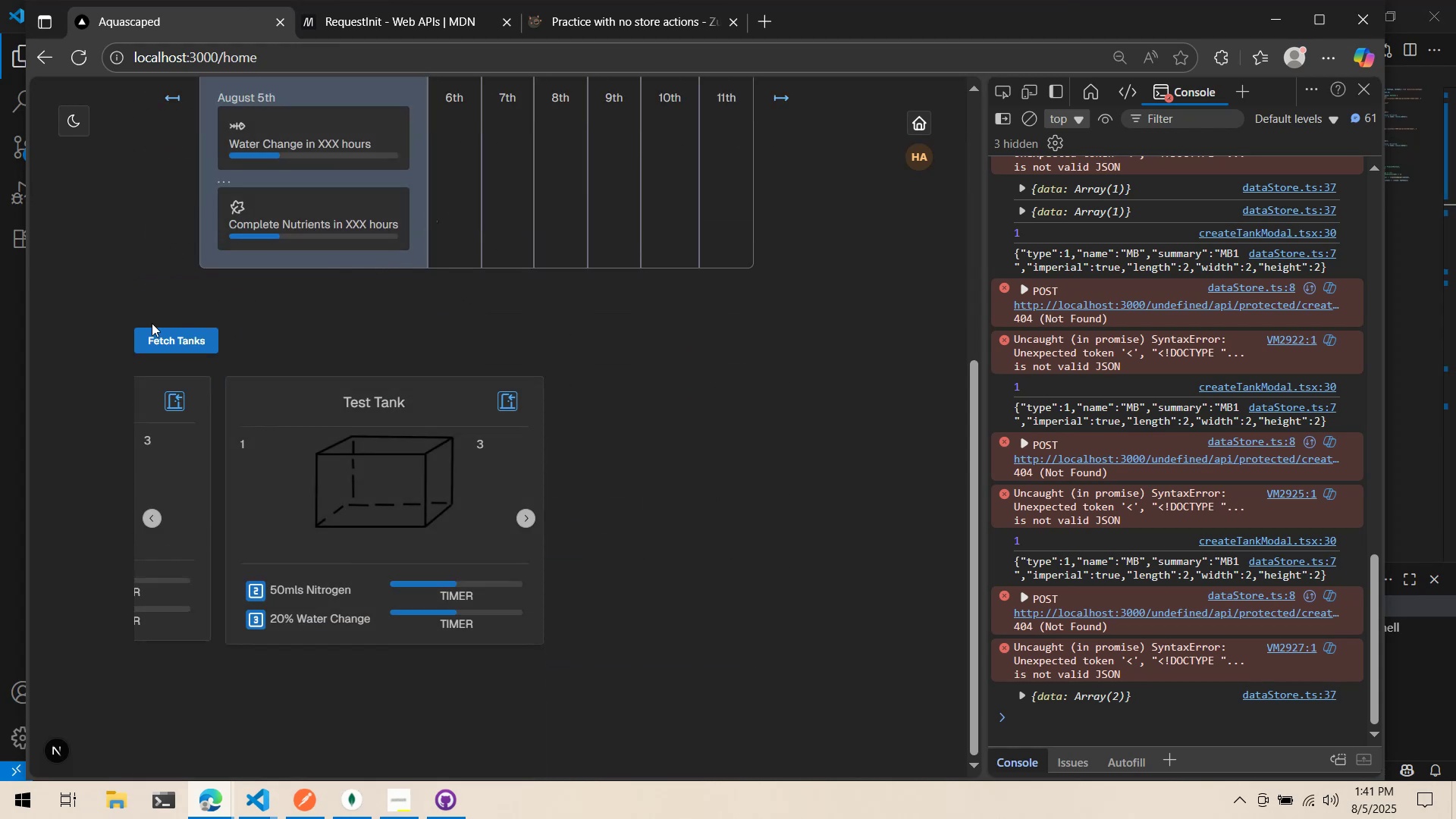 
left_click([166, 331])
 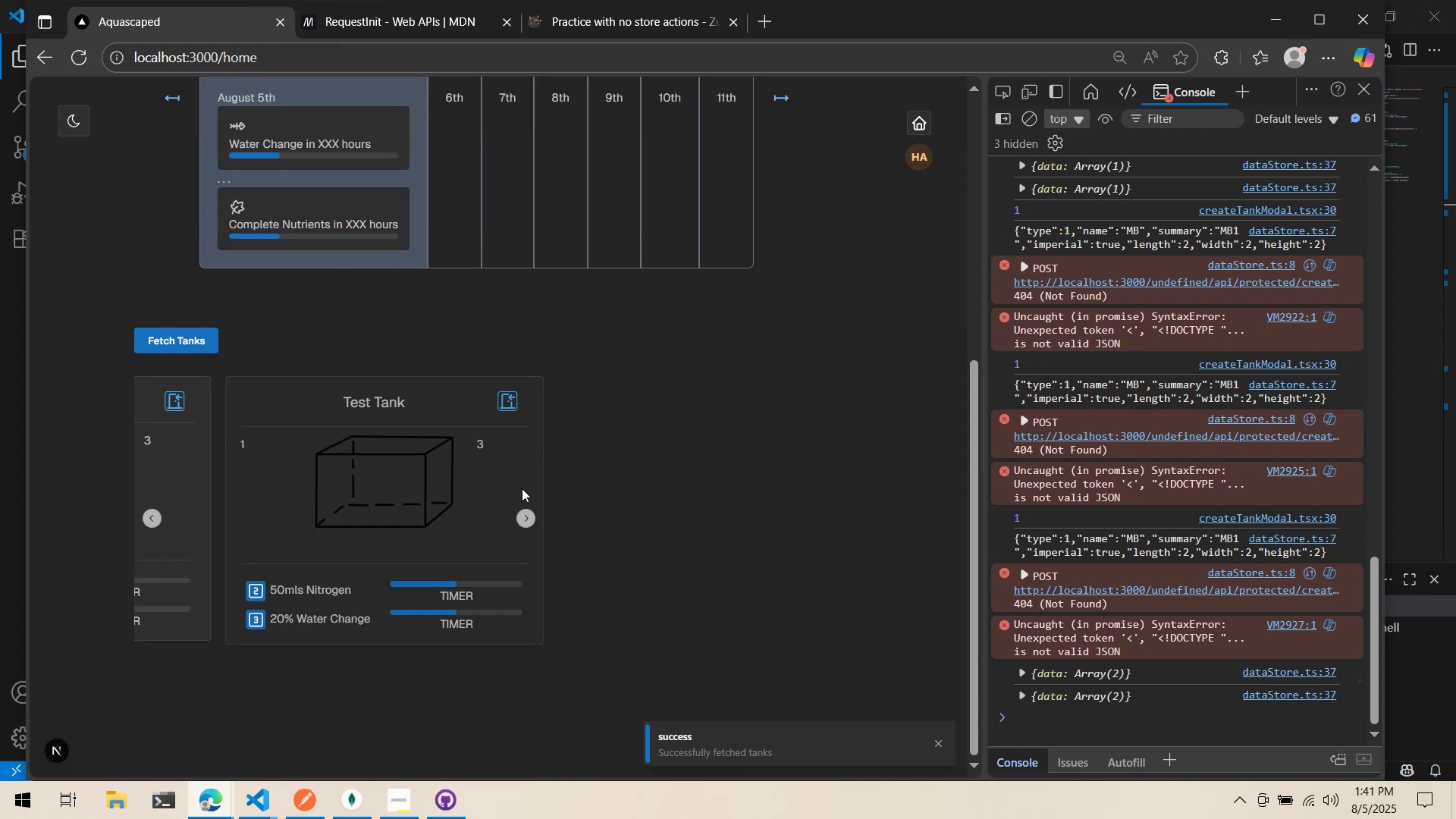 
left_click([534, 522])
 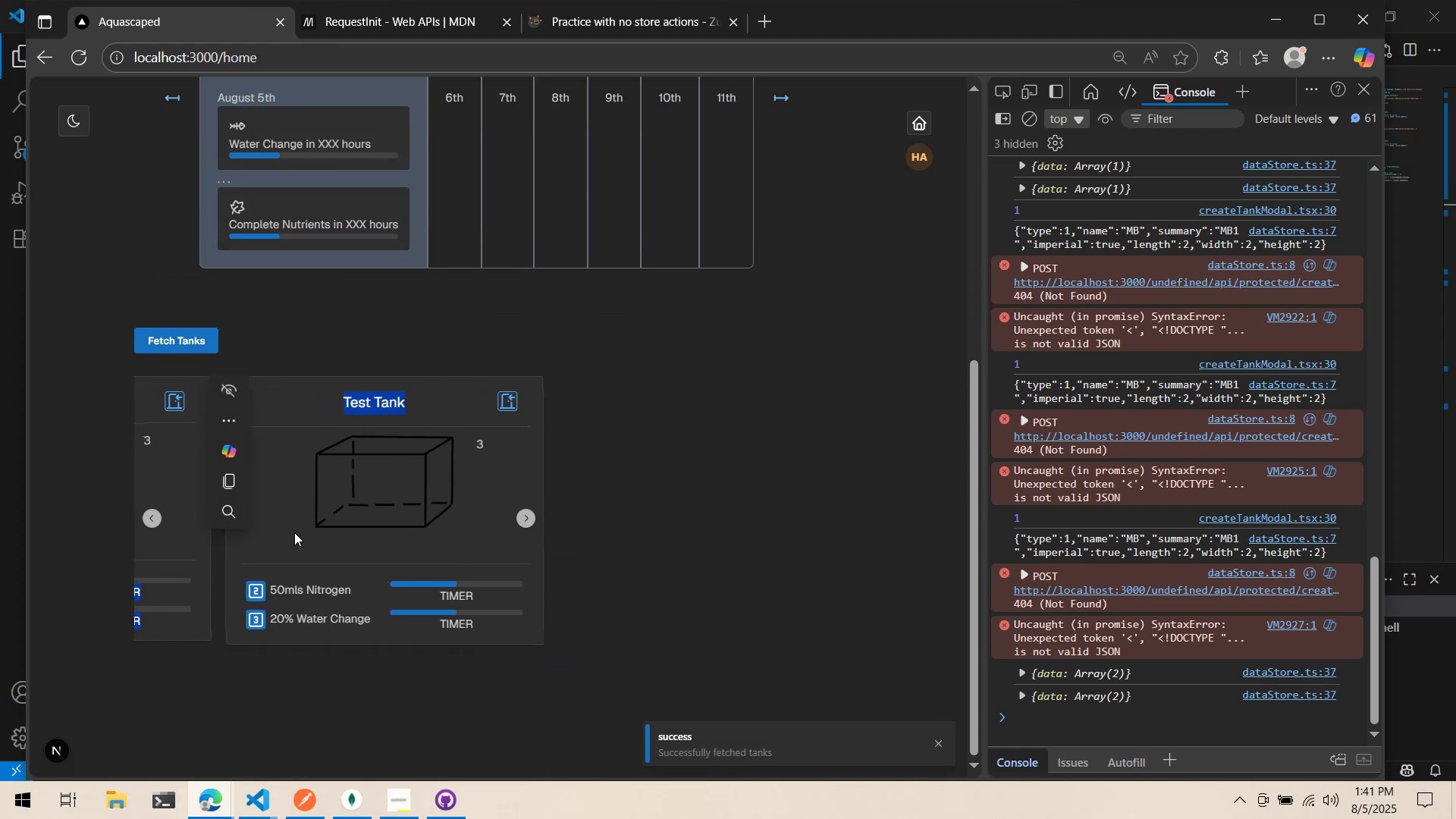 
double_click([635, 549])
 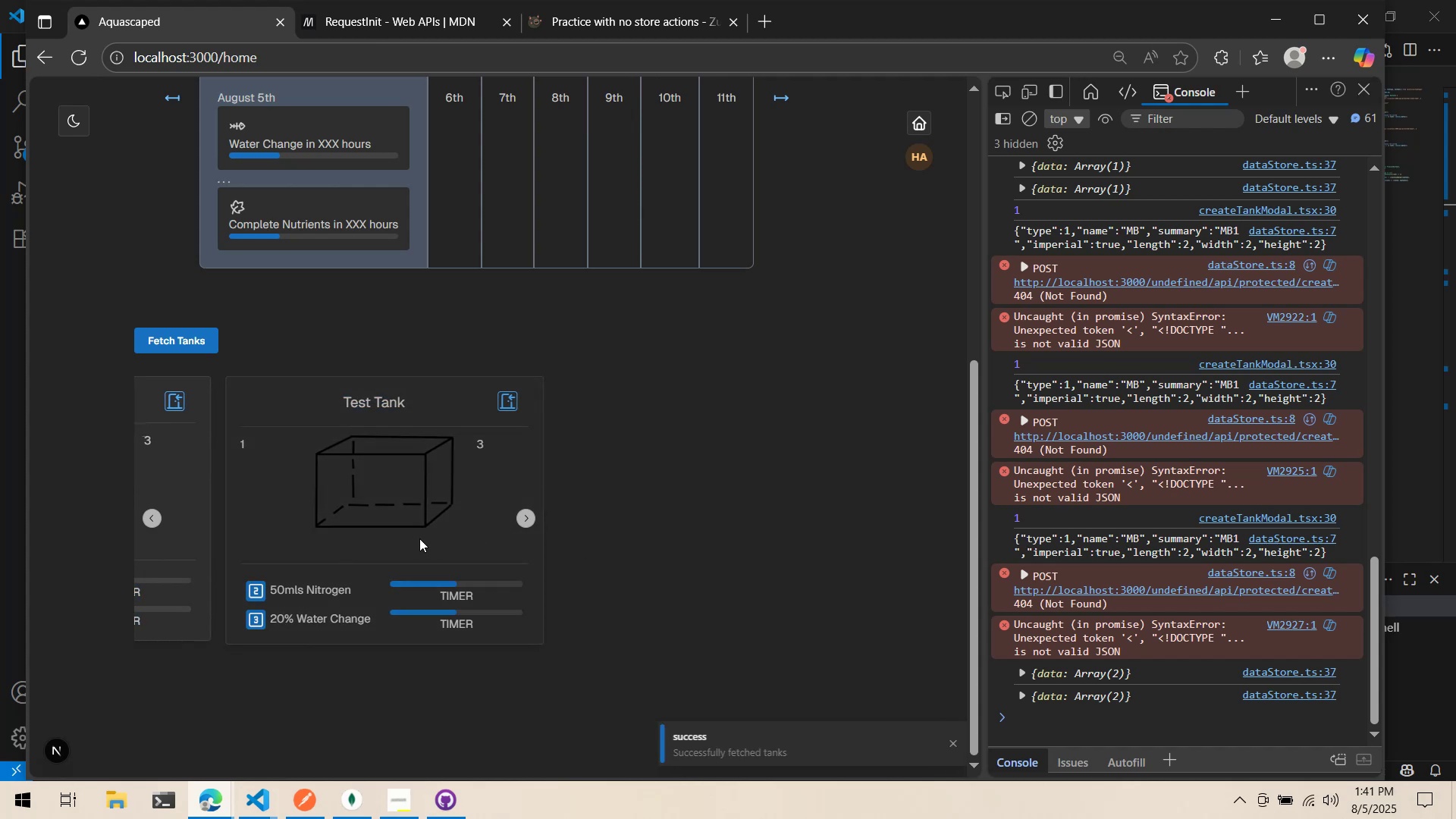 
triple_click([419, 538])
 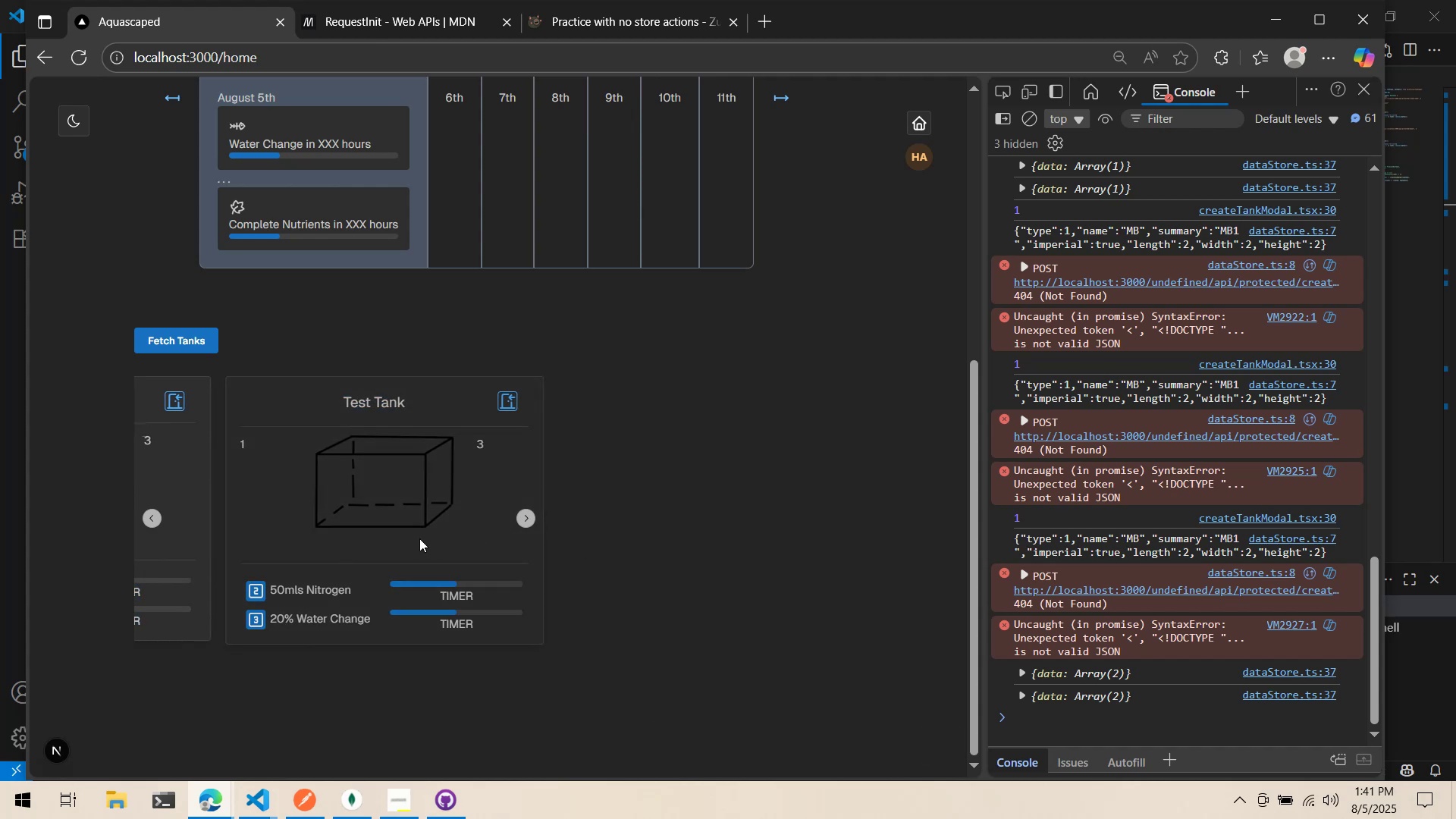 
triple_click([419, 538])
 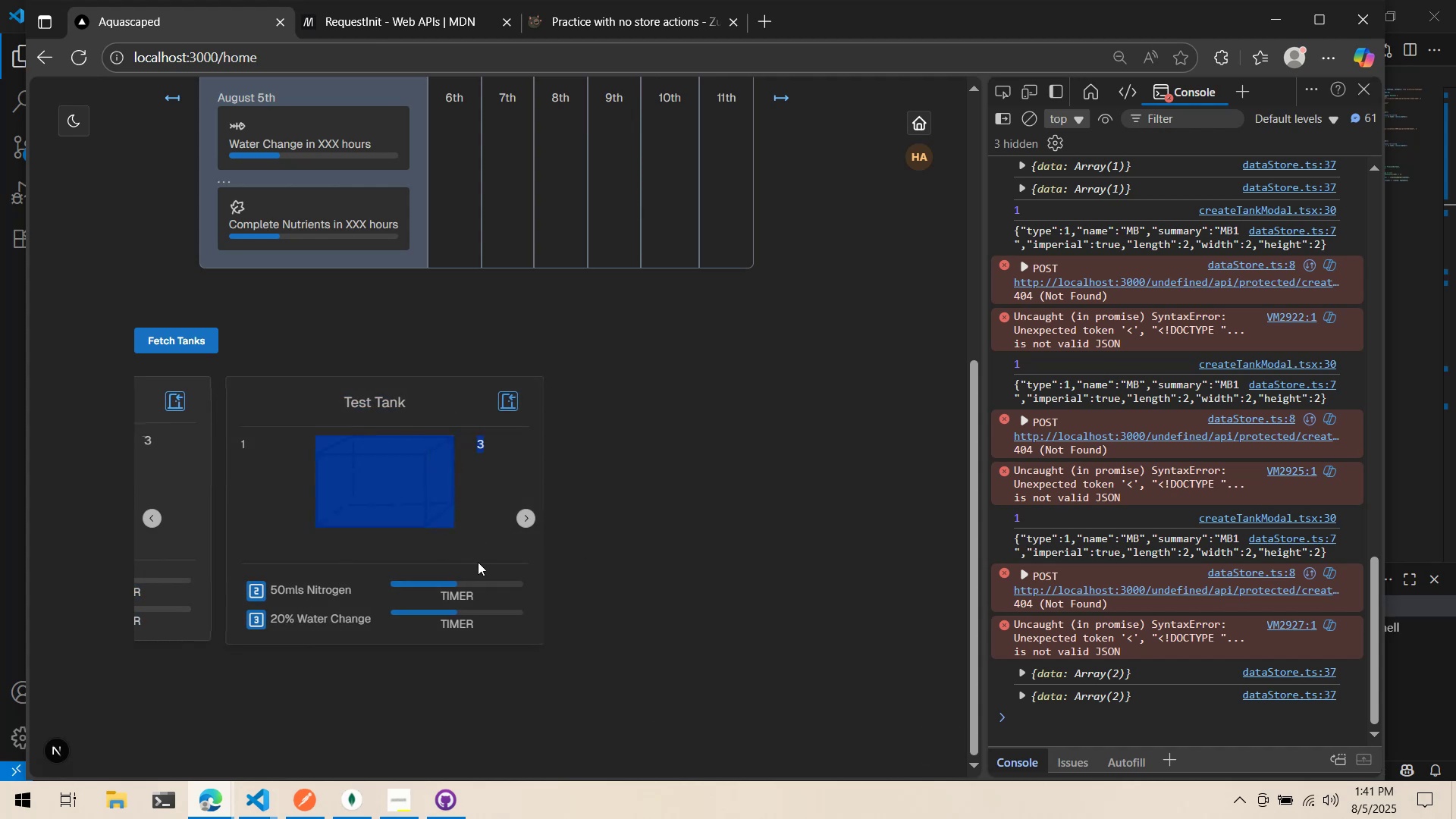 
double_click([494, 551])
 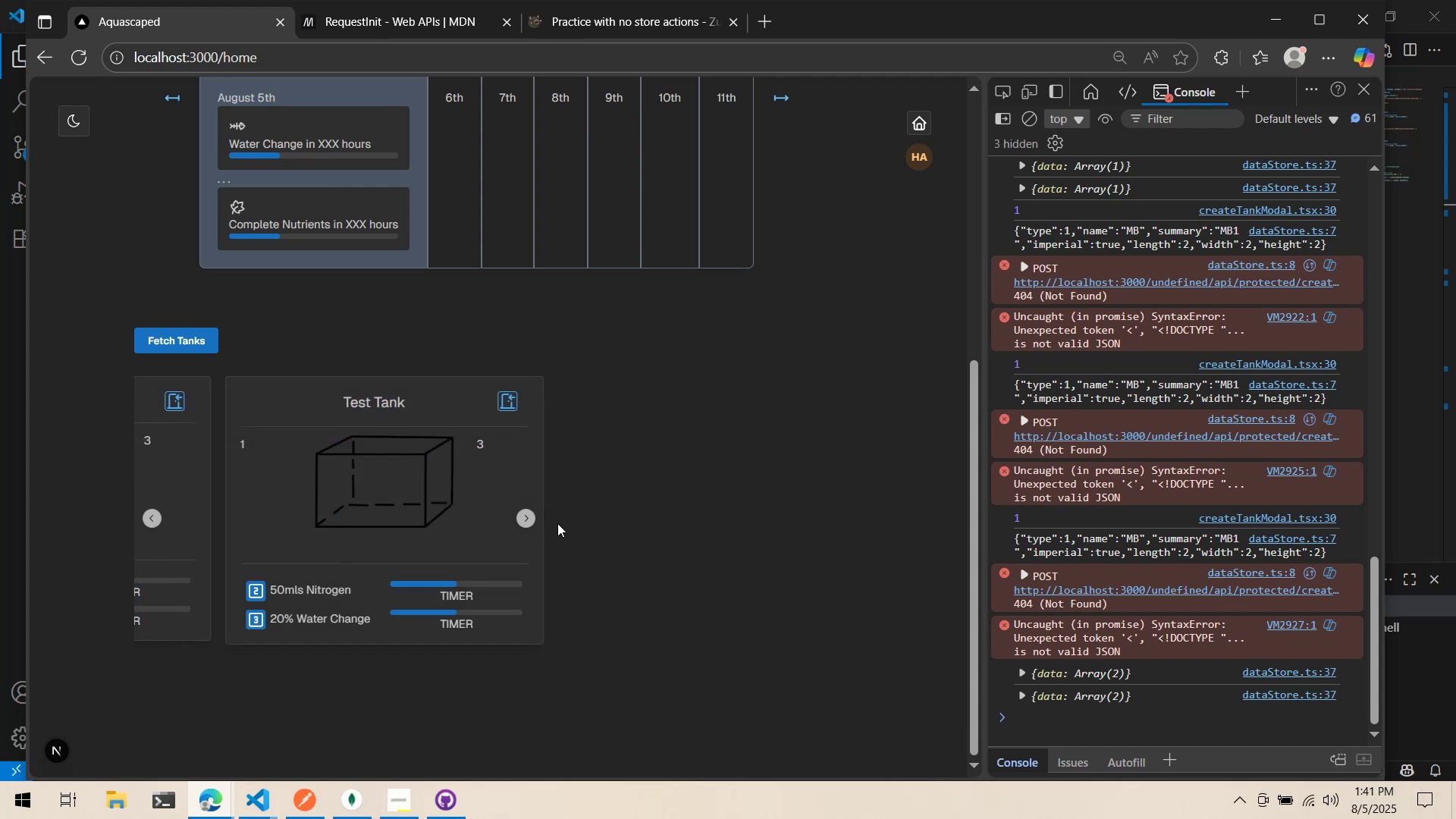 
scroll: coordinate [336, 436], scroll_direction: up, amount: 5.0
 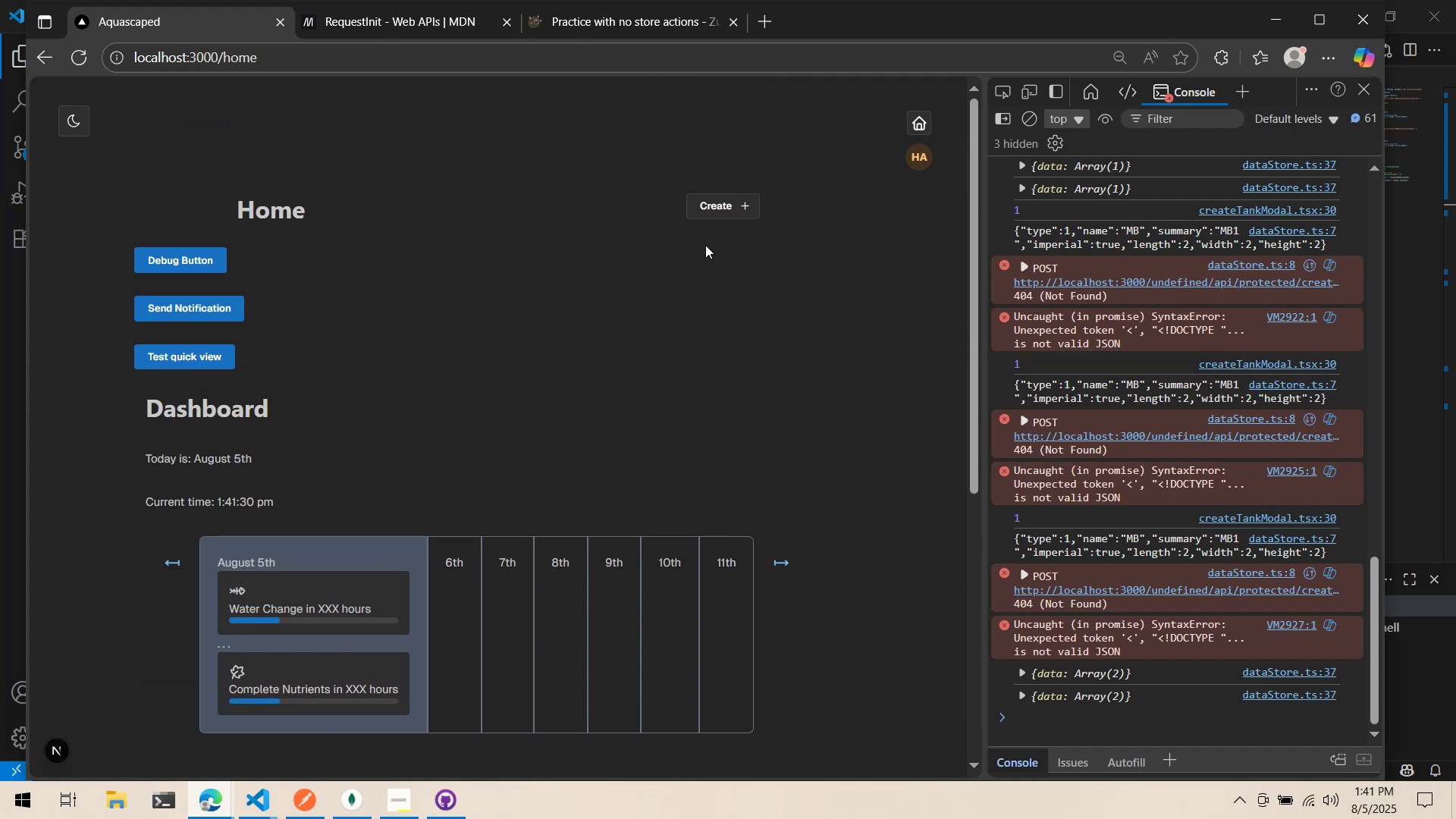 
left_click([723, 199])
 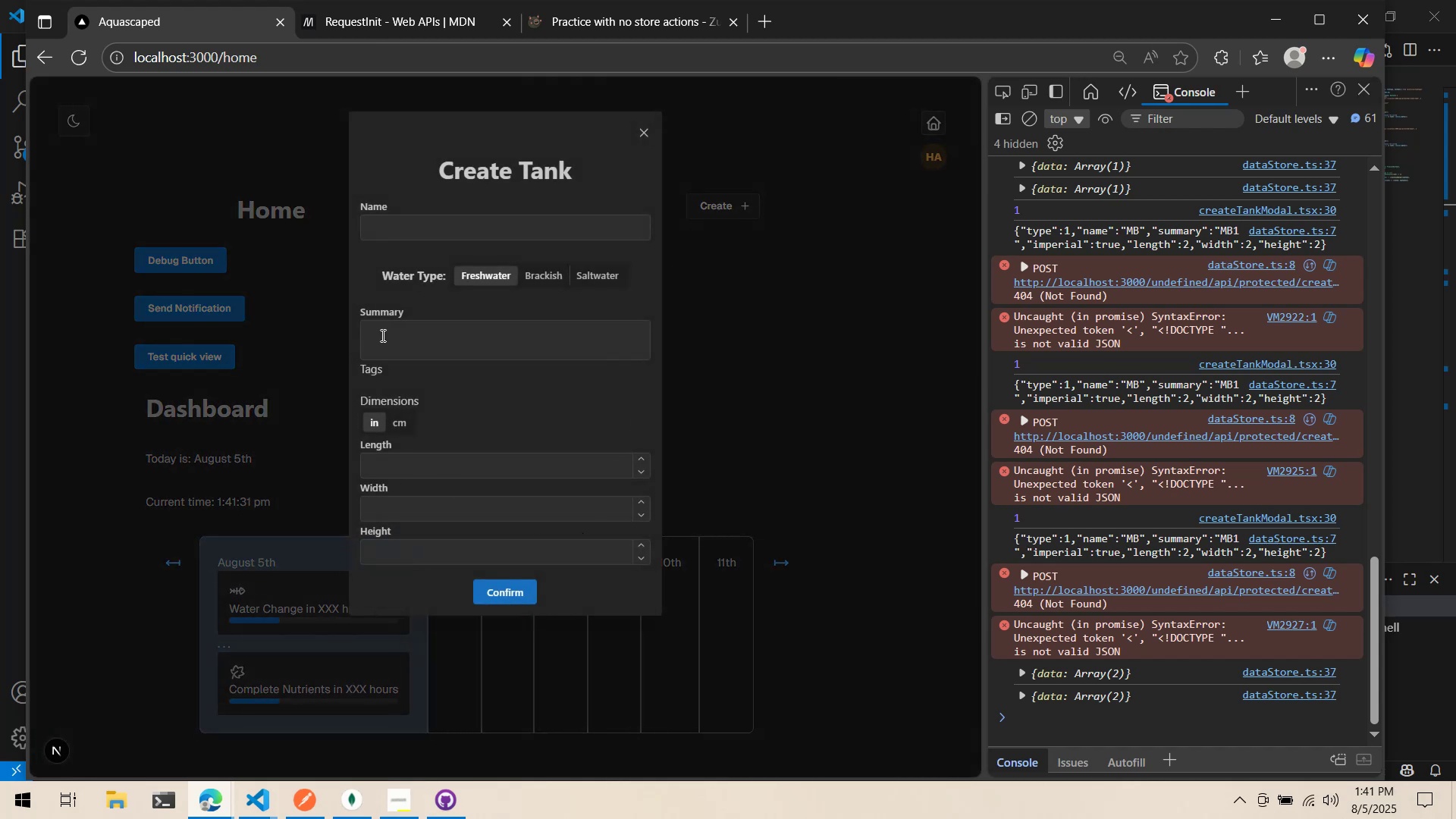 
left_click([431, 231])
 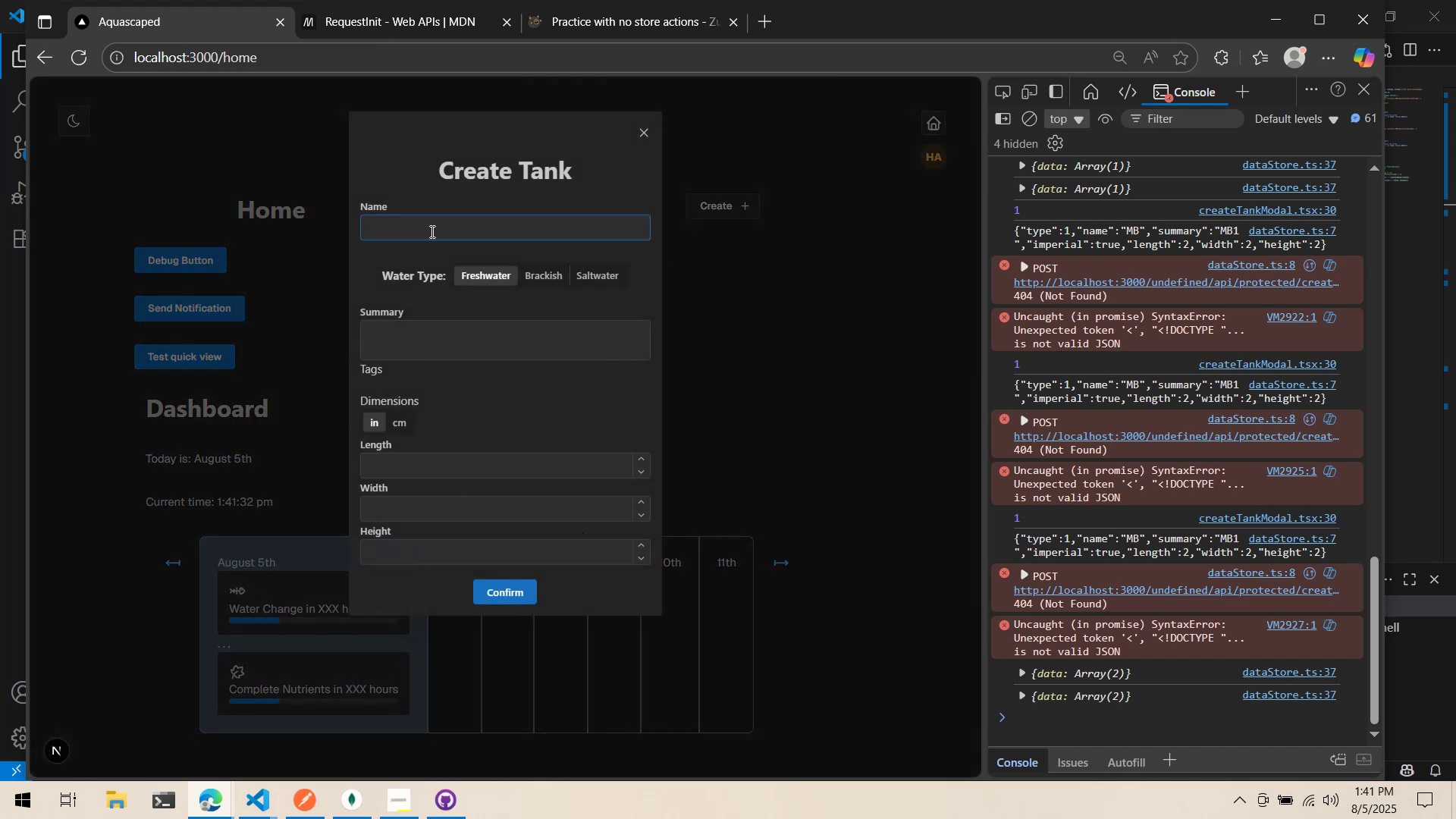 
hold_key(key=ShiftLeft, duration=1.5)
 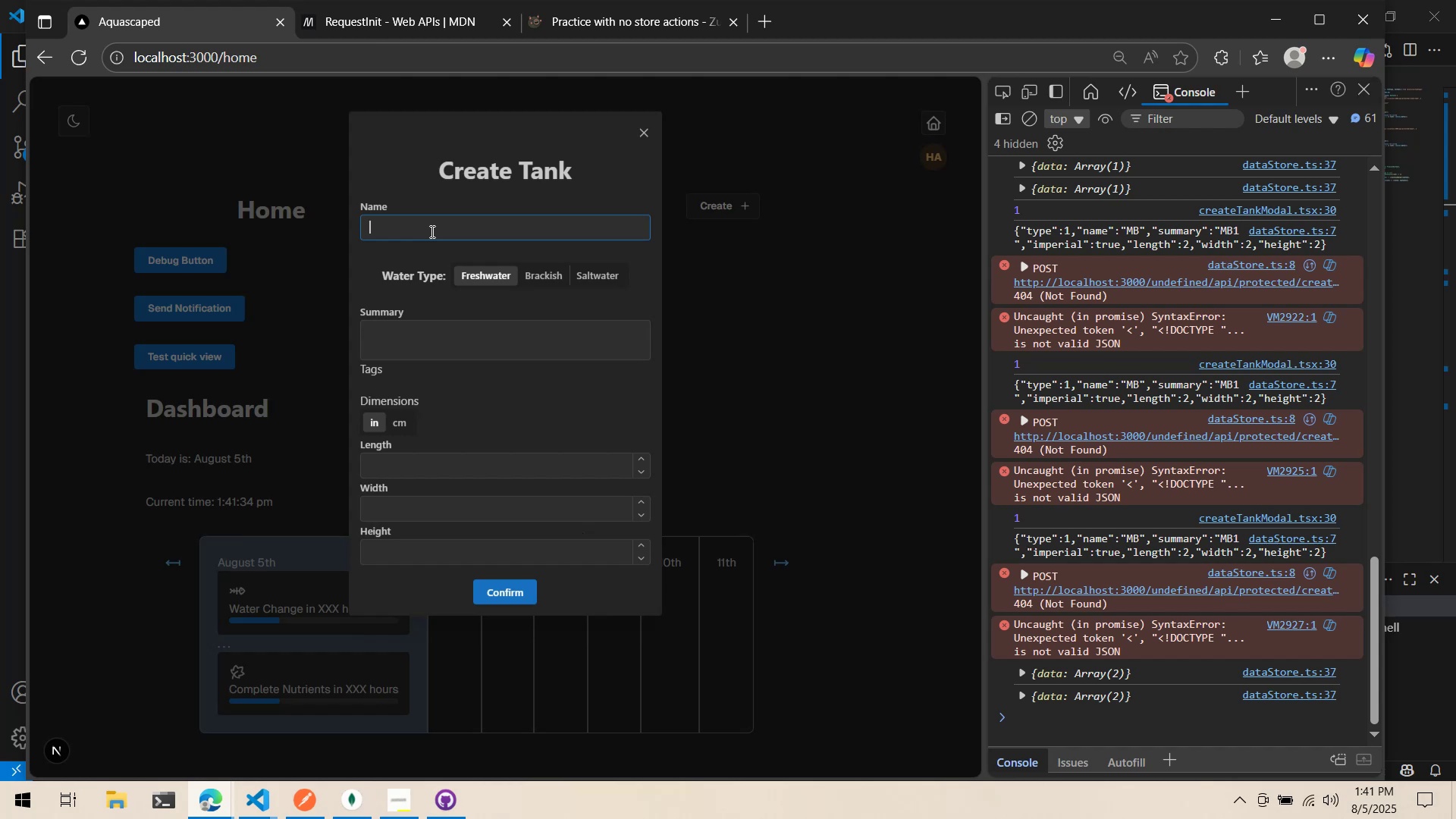 
type(Test Tank 2)
 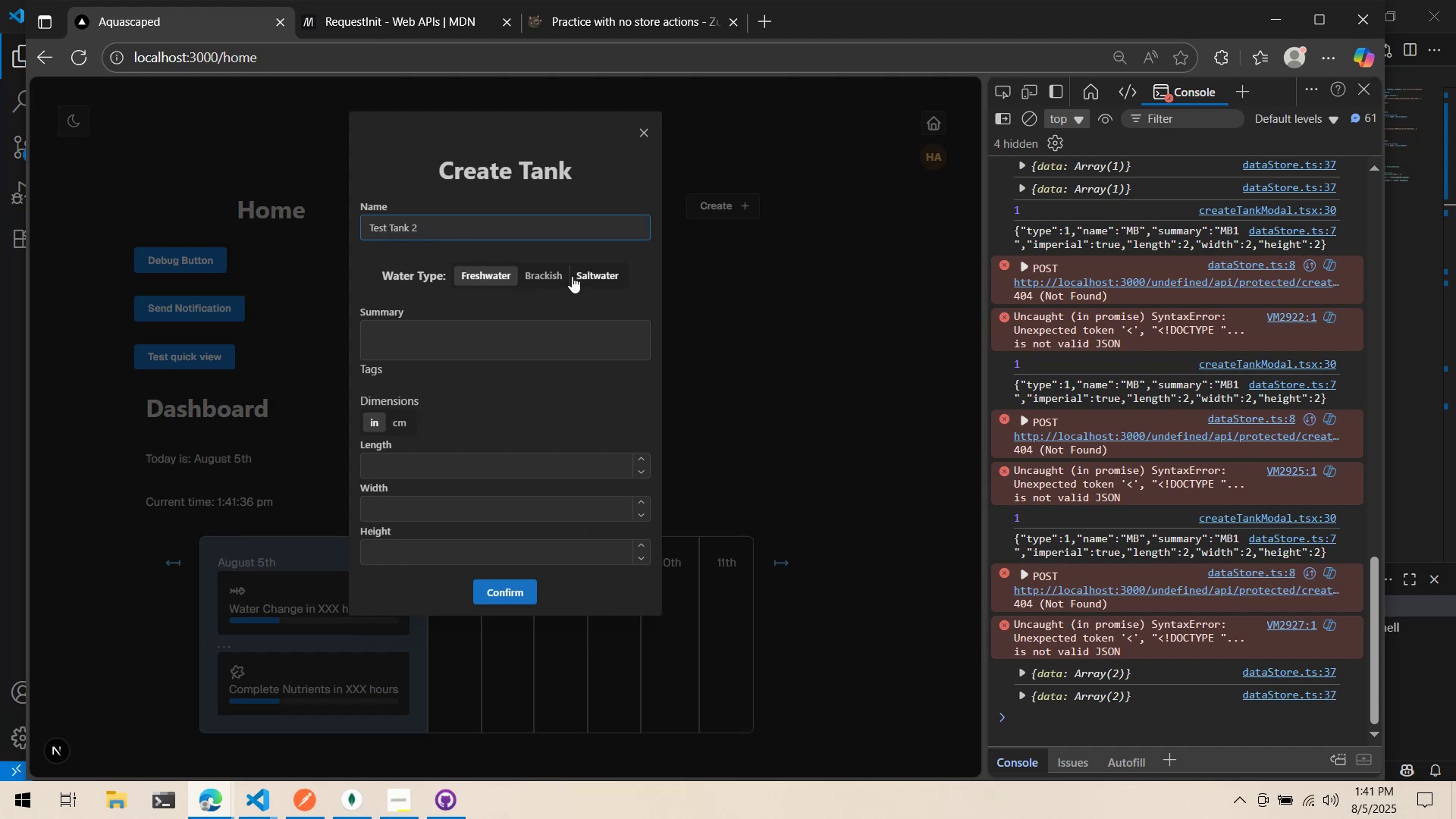 
double_click([536, 345])
 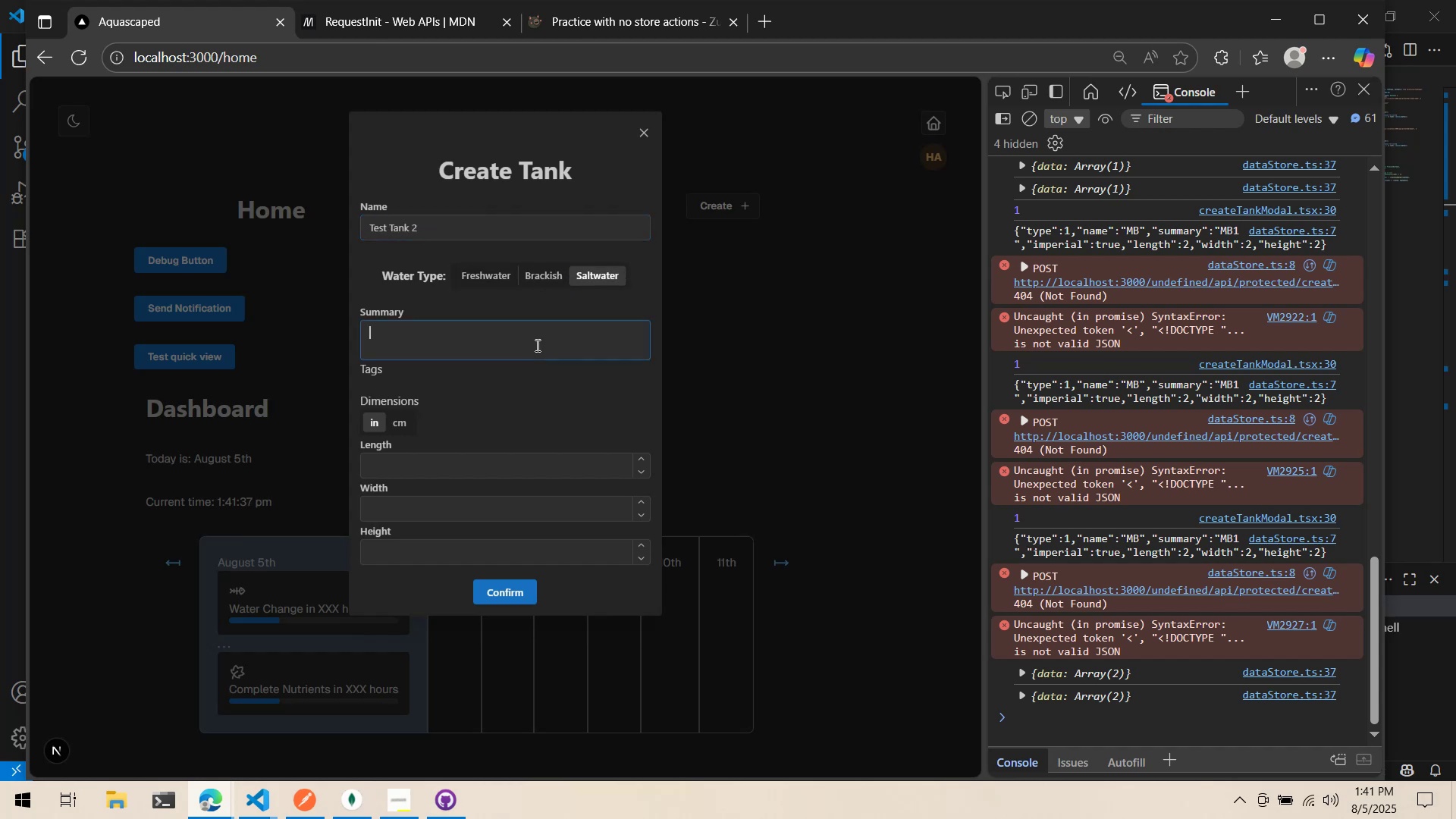 
key(2)
 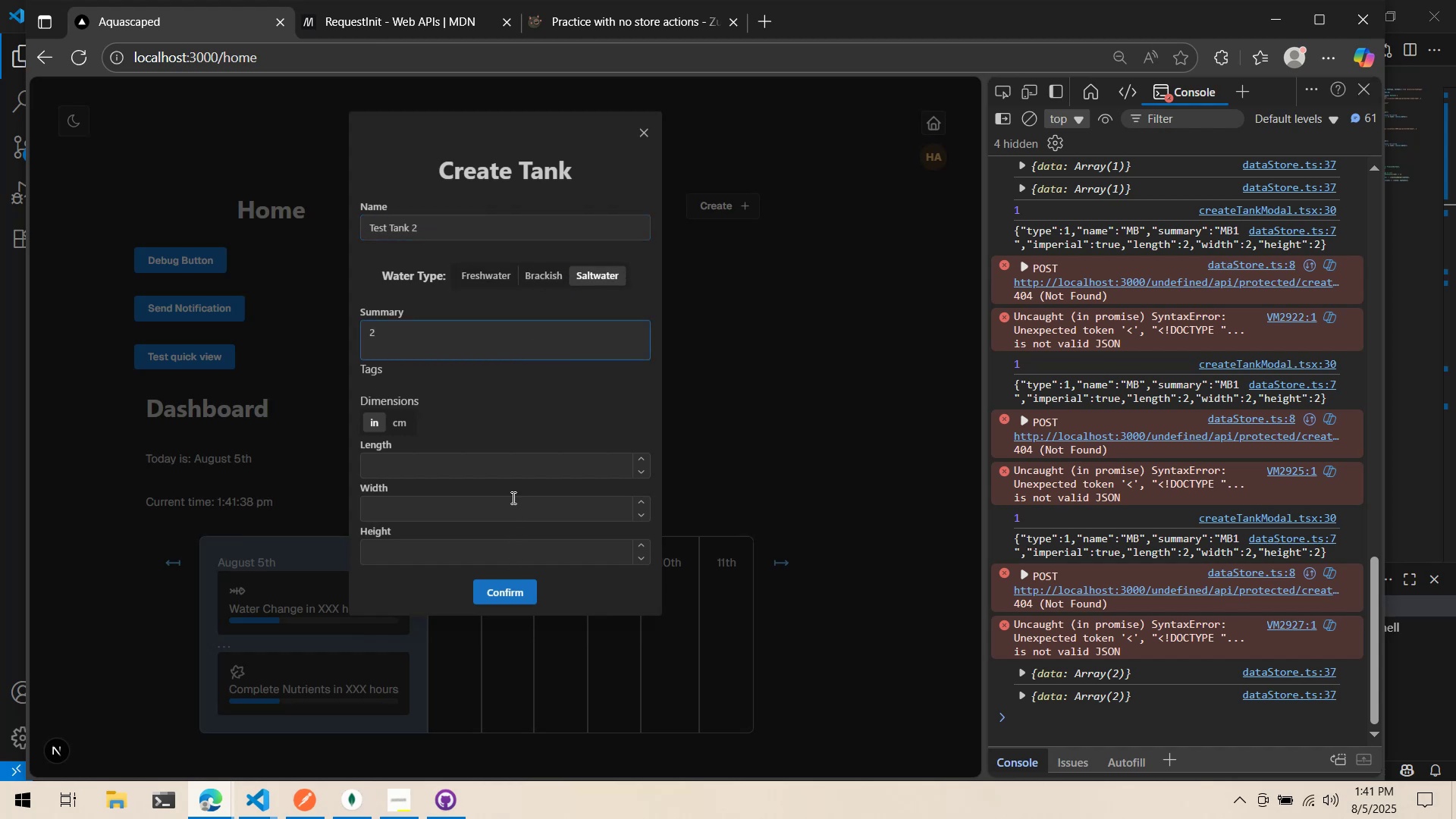 
left_click([503, 460])
 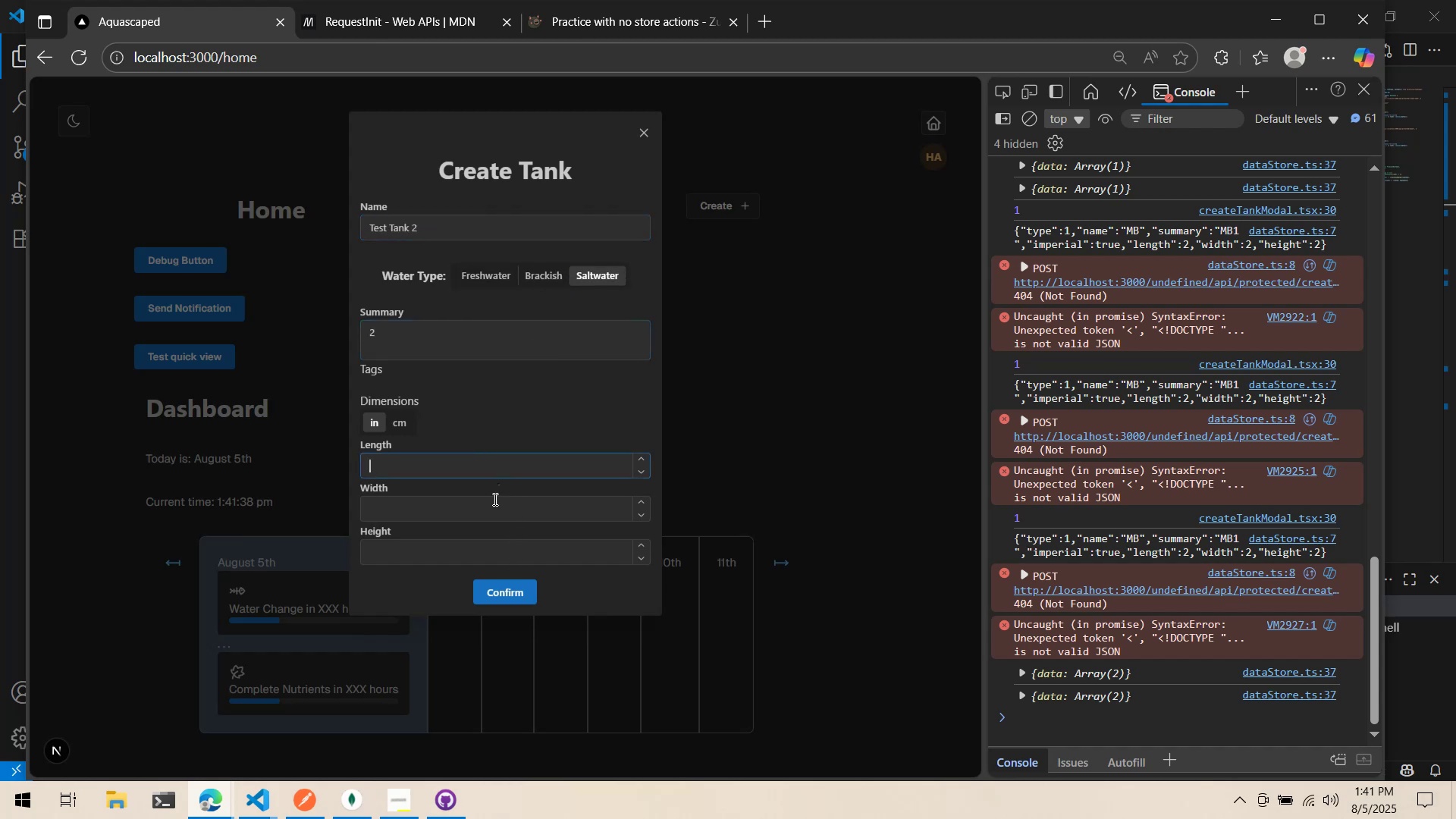 
key(3)
 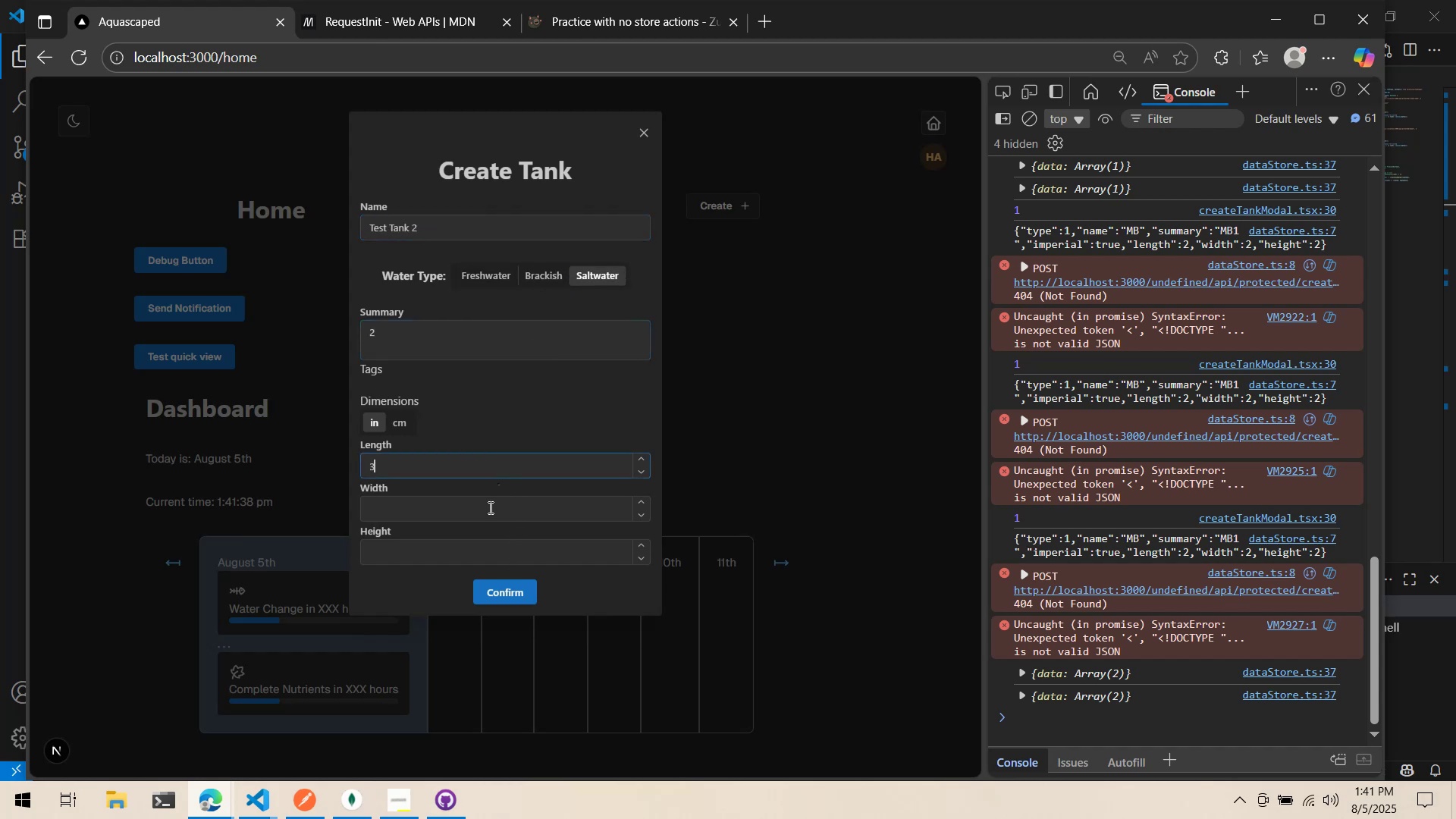 
double_click([489, 507])
 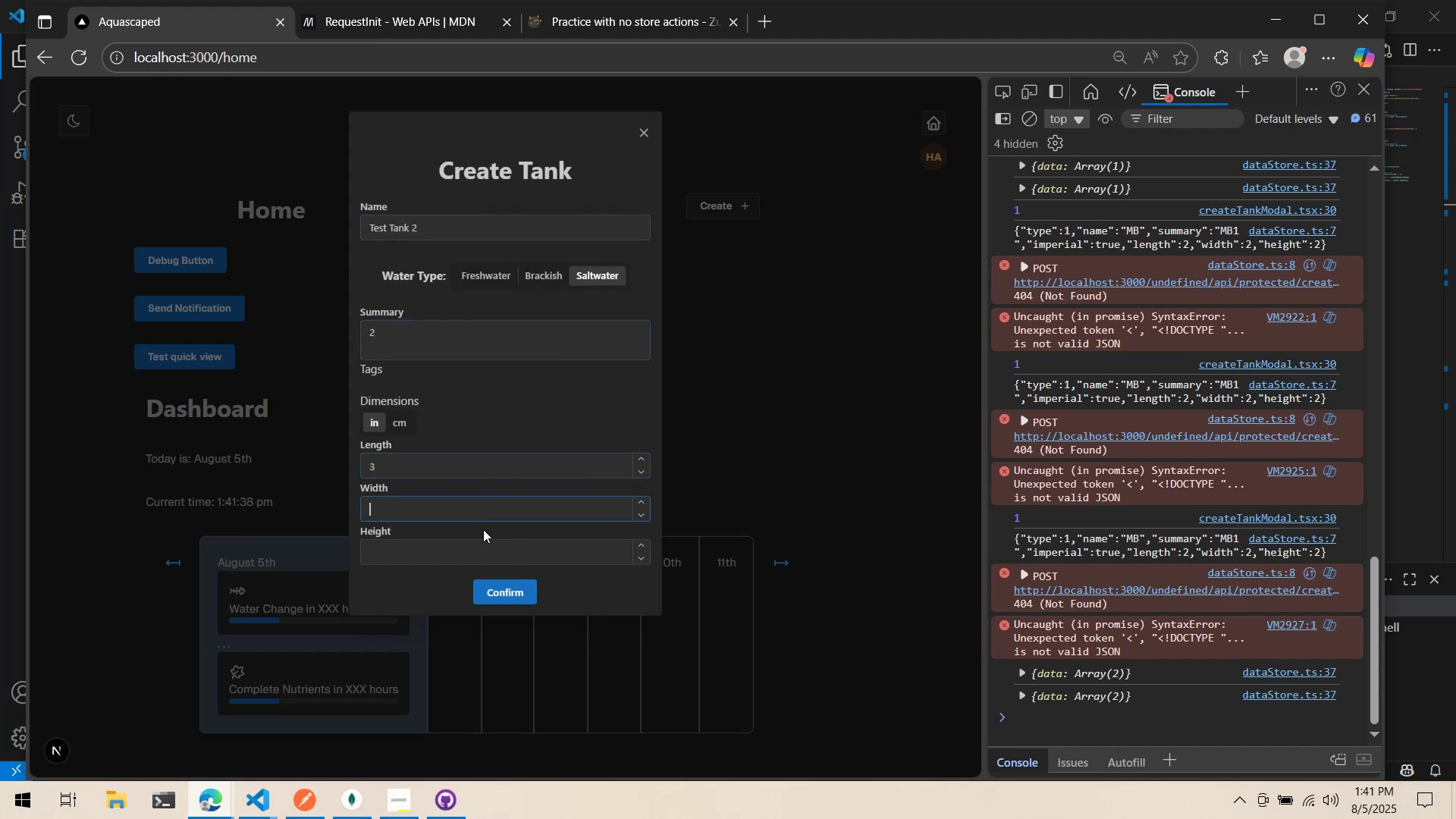 
key(3)
 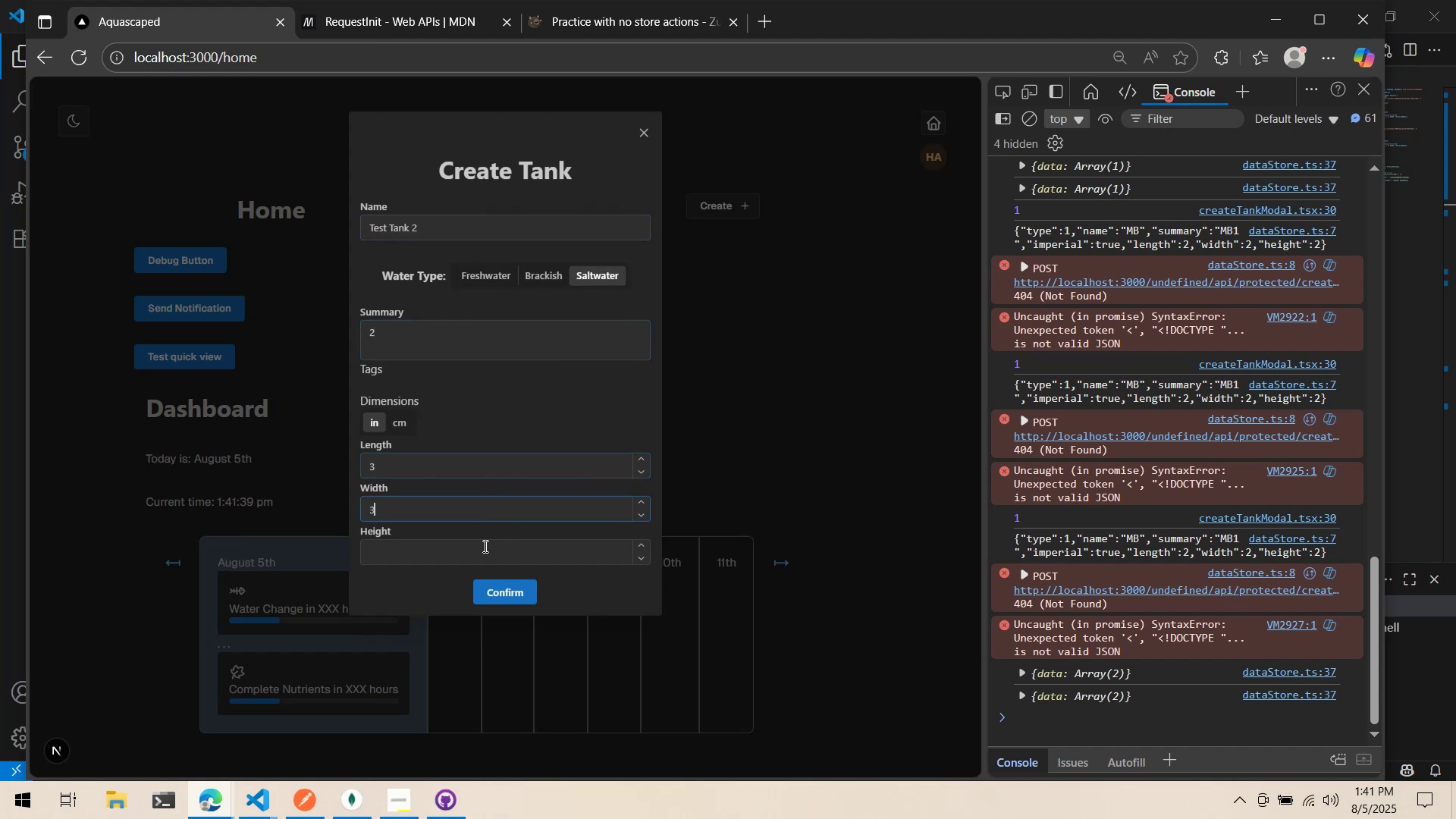 
triple_click([484, 546])
 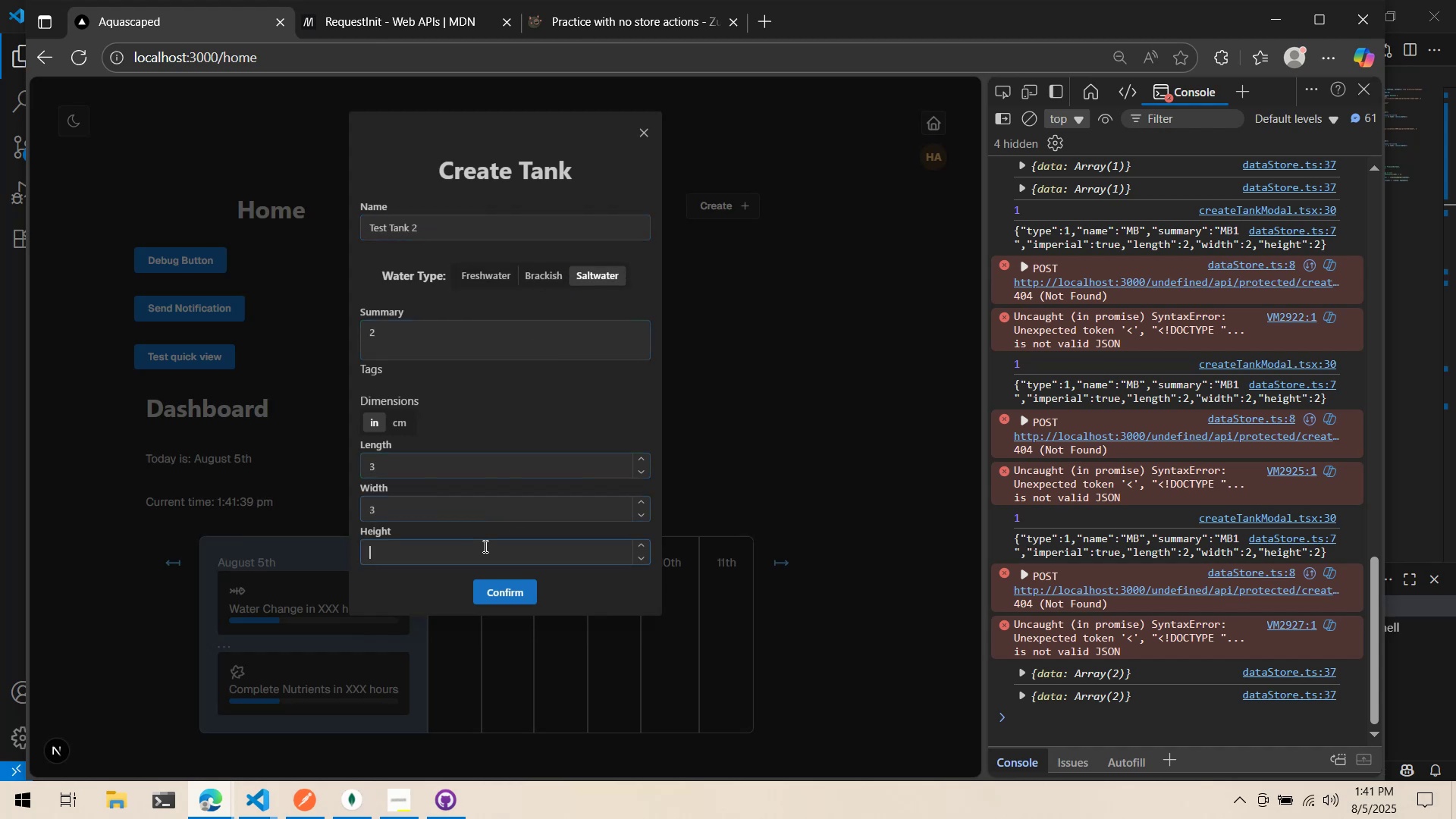 
key(3)
 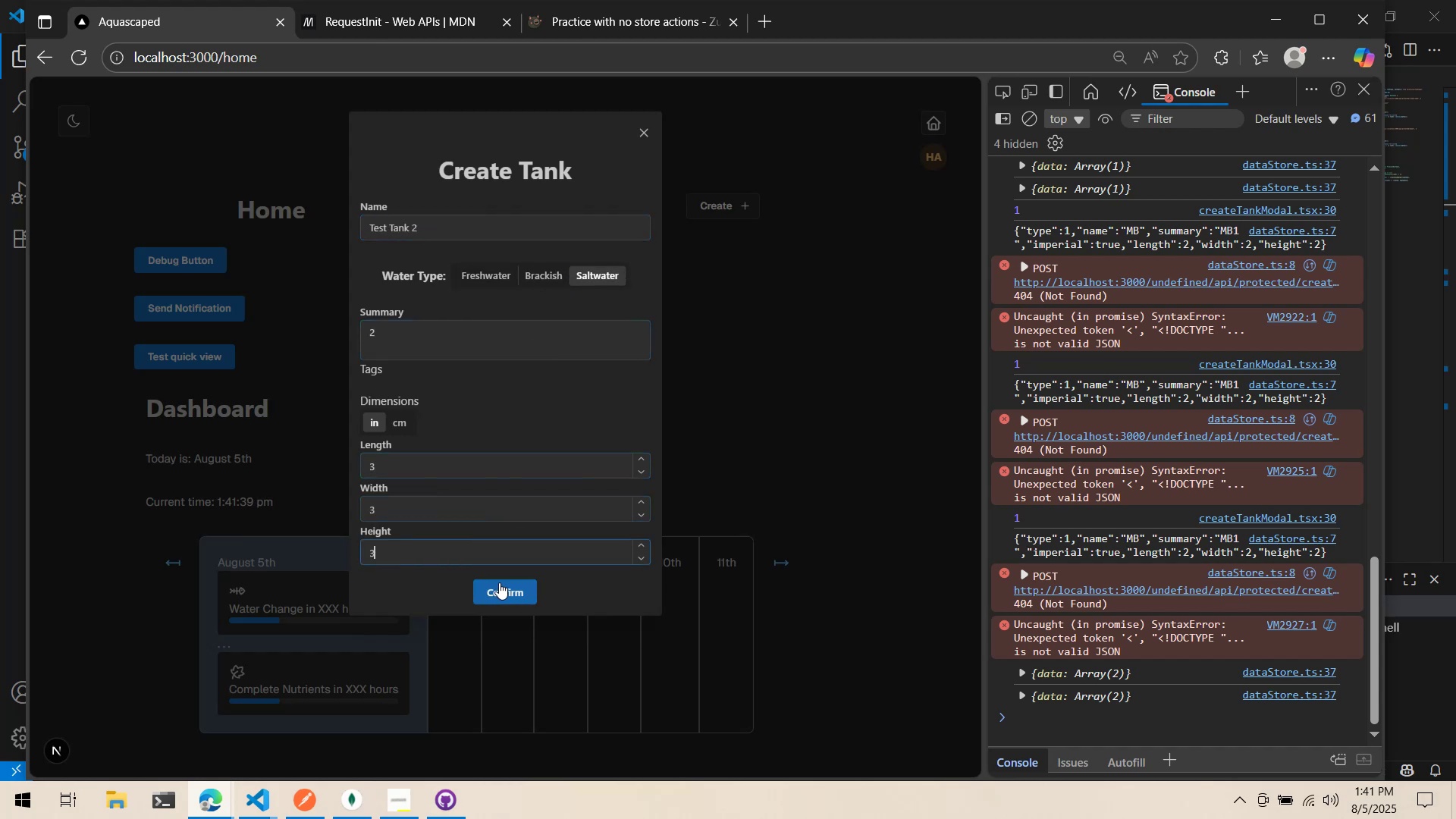 
triple_click([499, 582])
 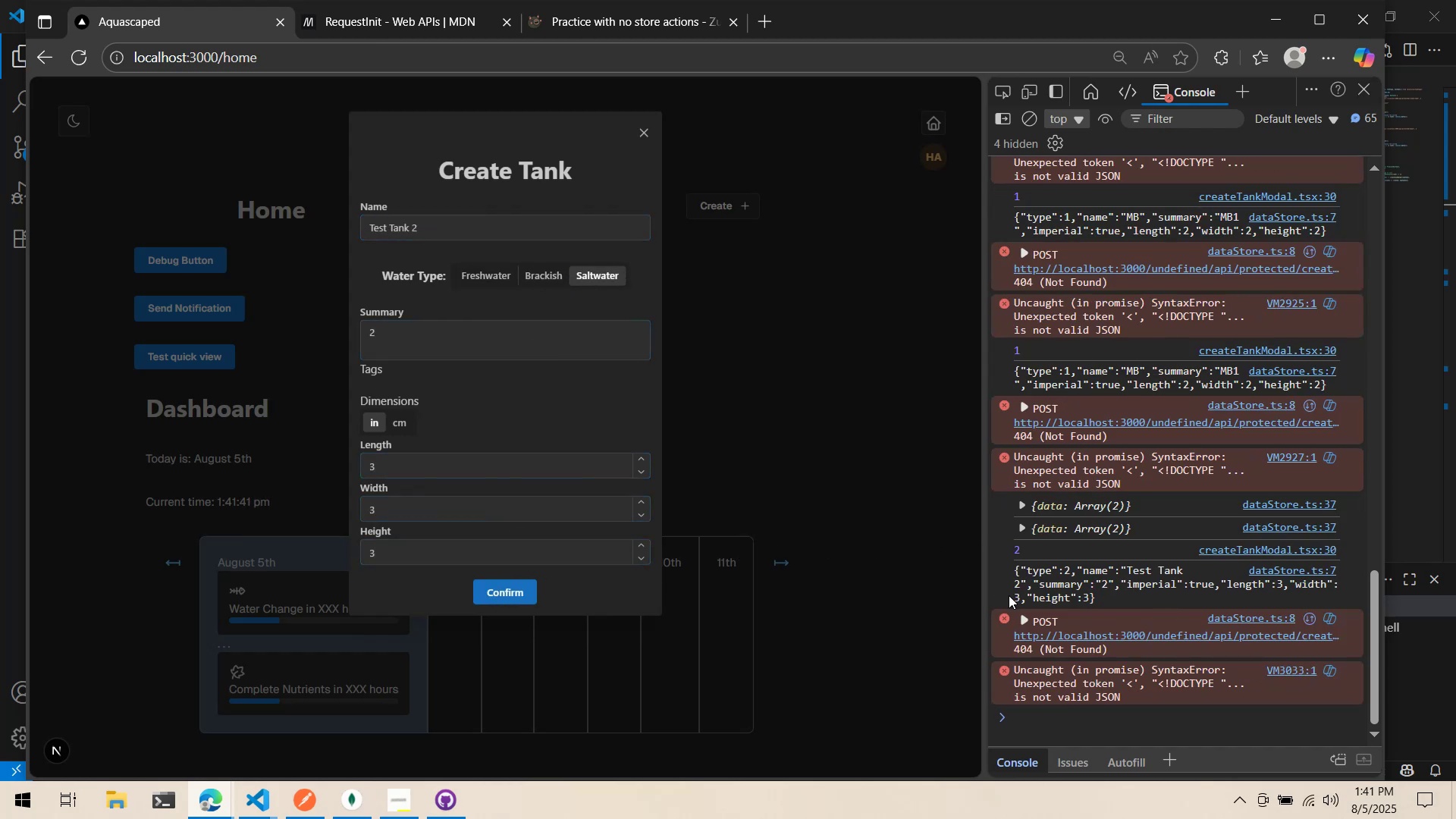 
left_click([1030, 626])
 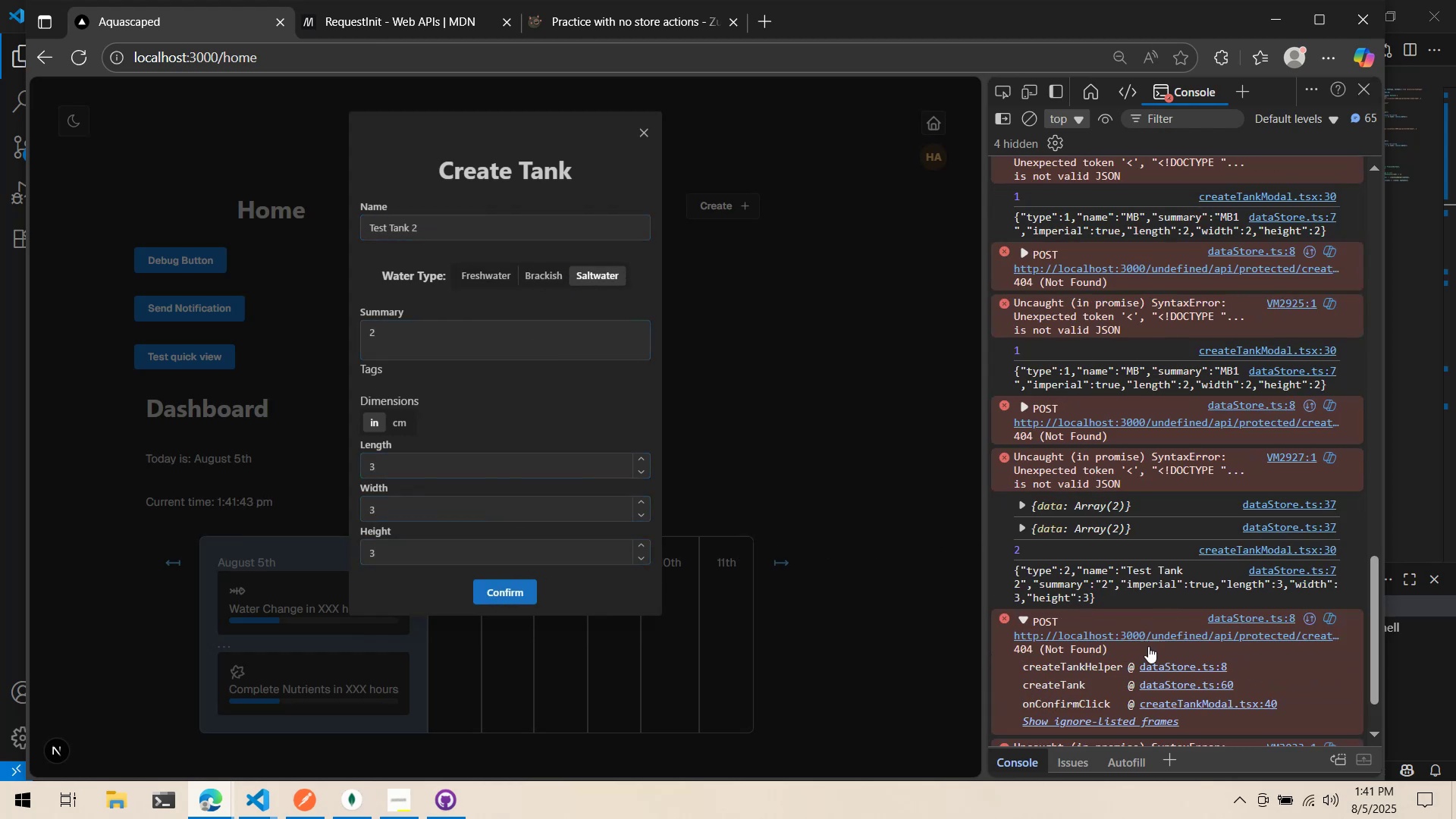 
key(Alt+AltLeft)
 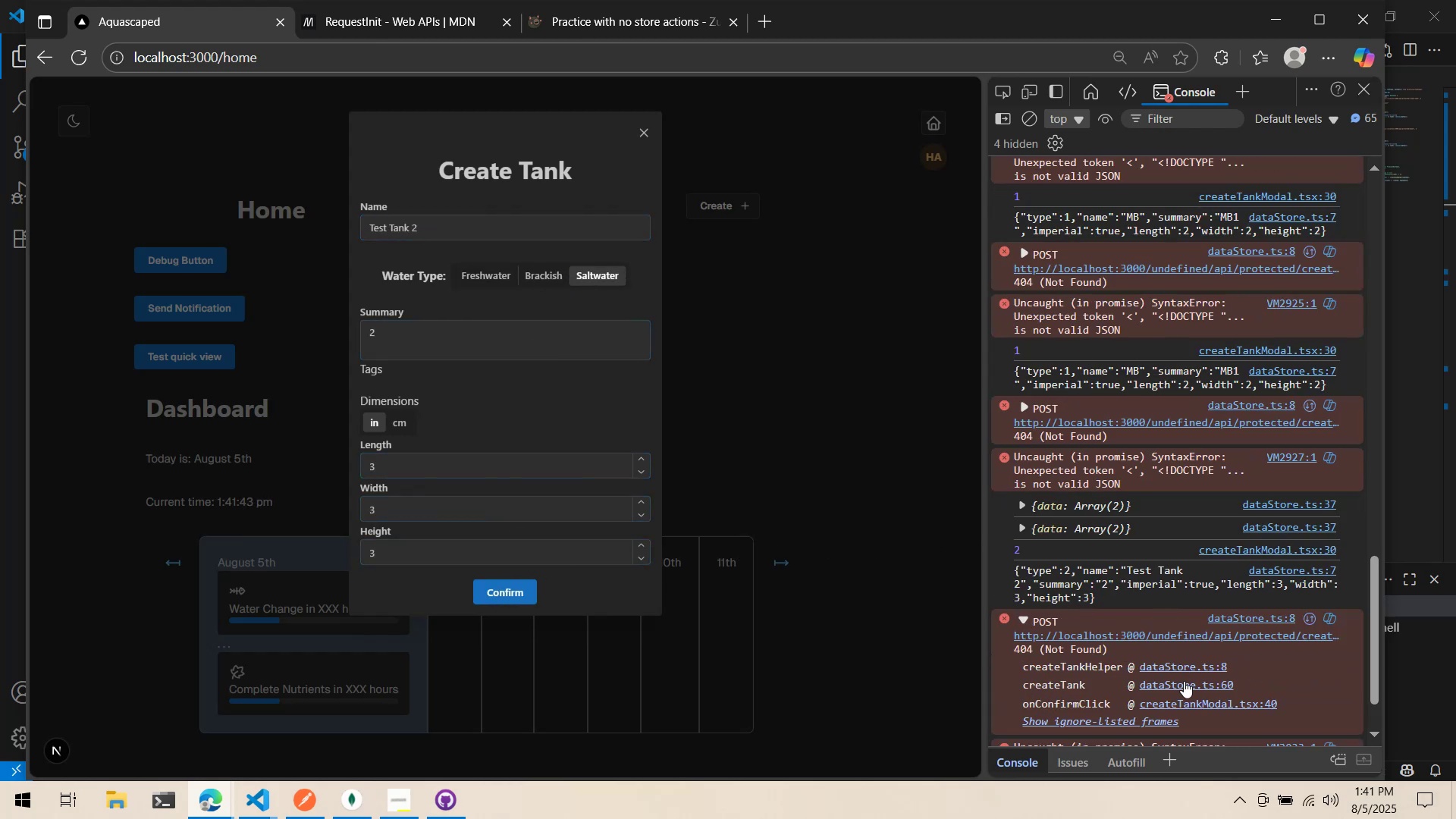 
key(Alt+Tab)
 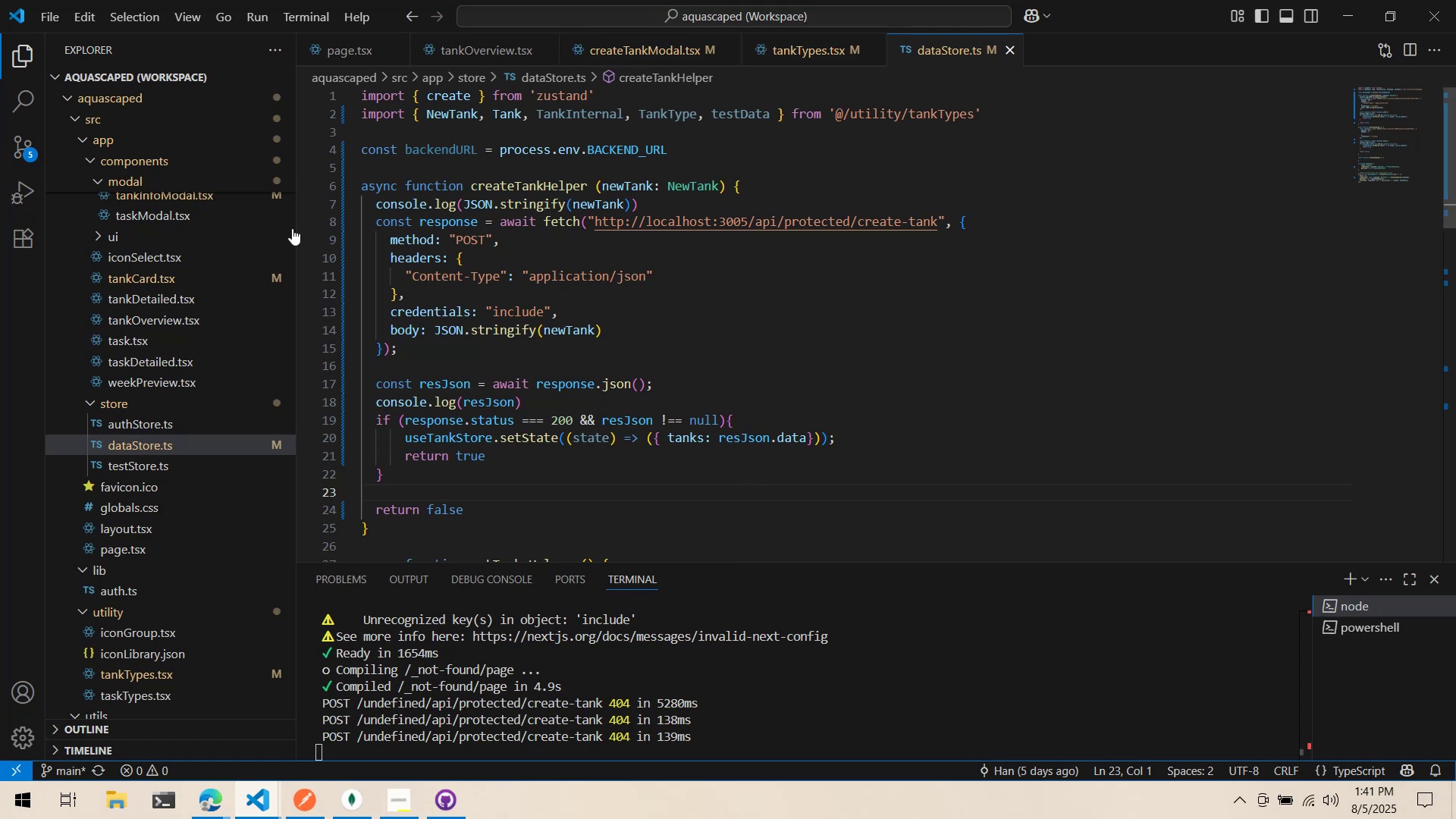 
key(Control+P)
 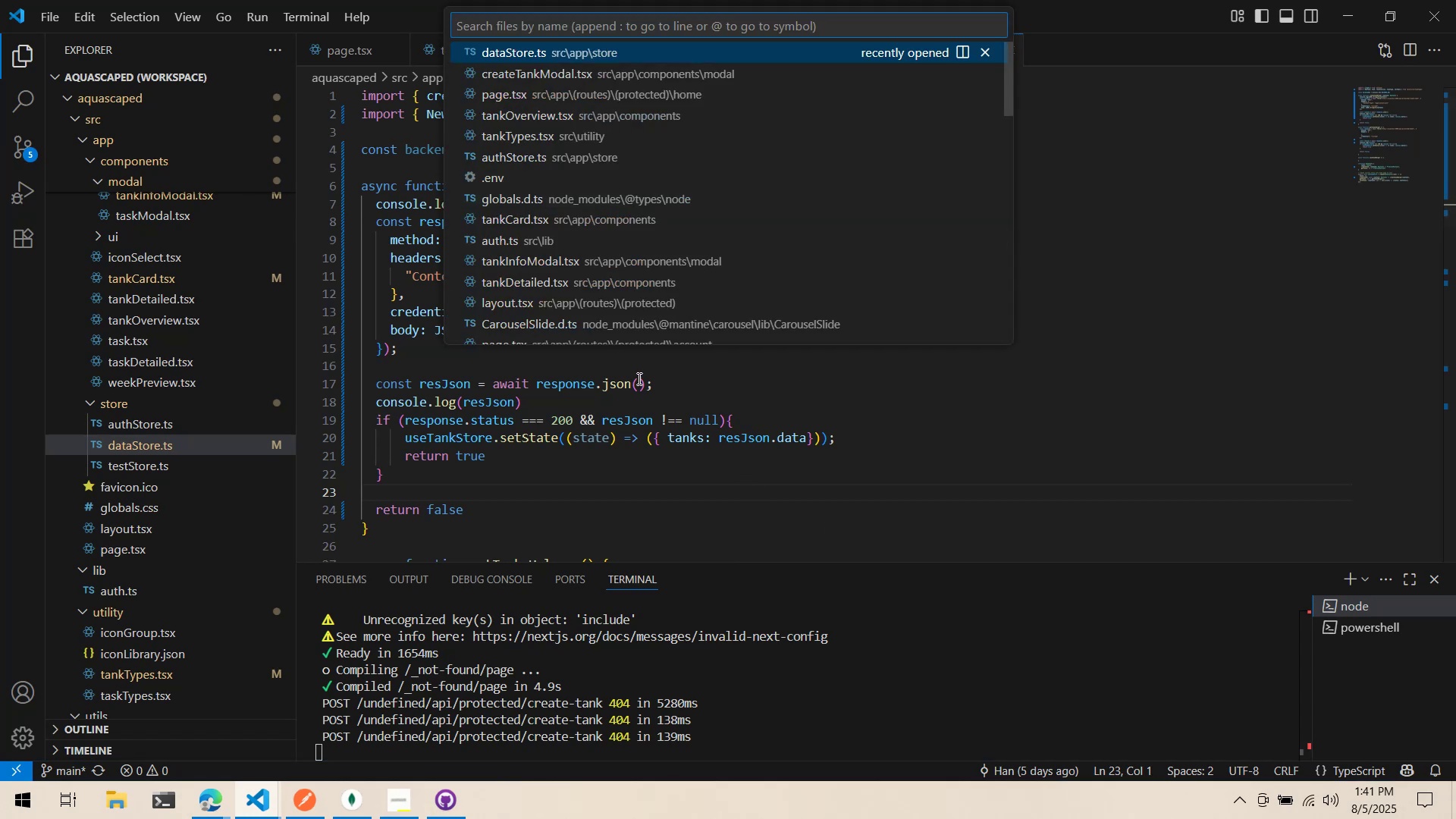 
left_click([662, 442])
 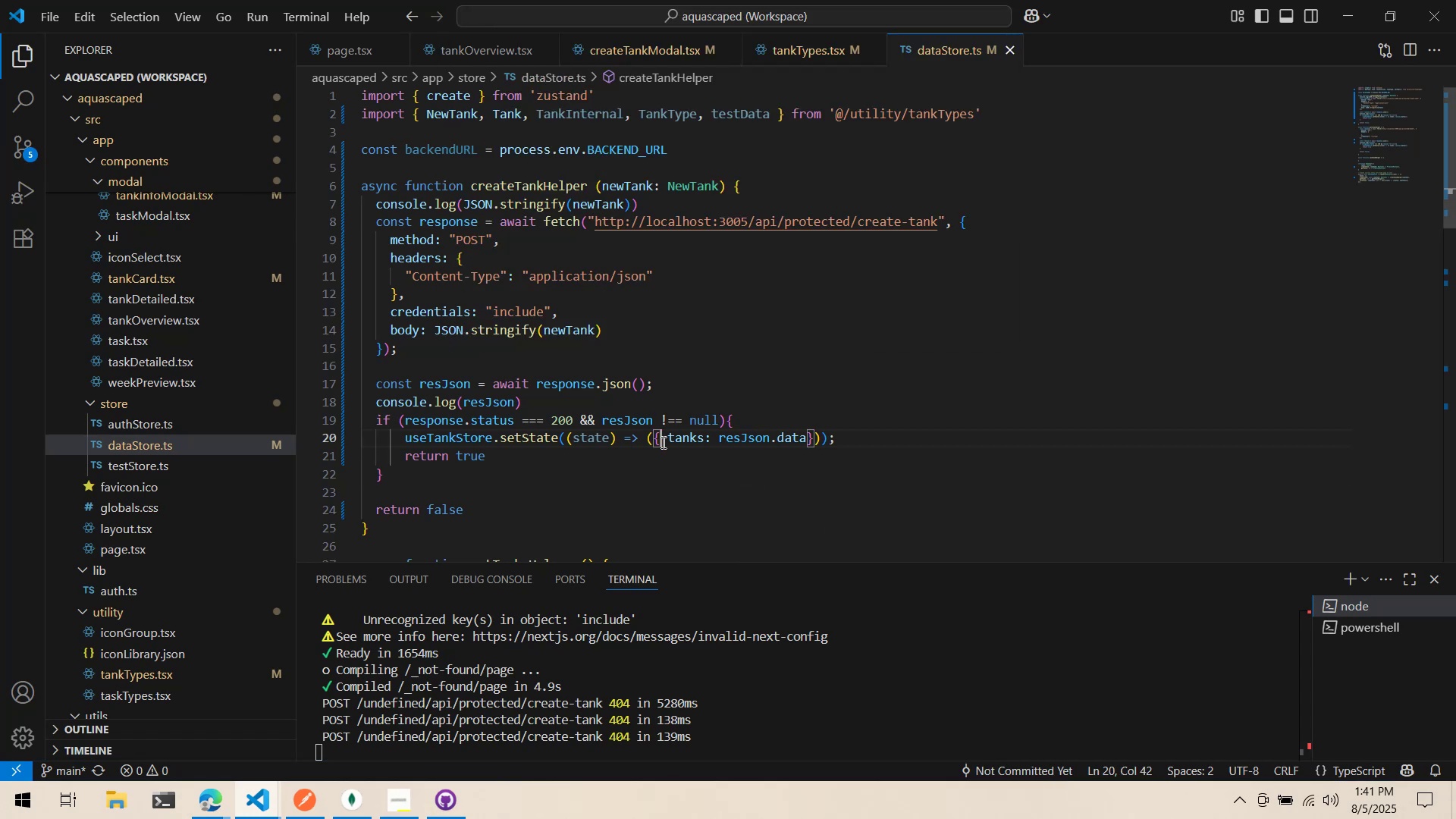 
scroll: coordinate [487, 329], scroll_direction: down, amount: 15.0
 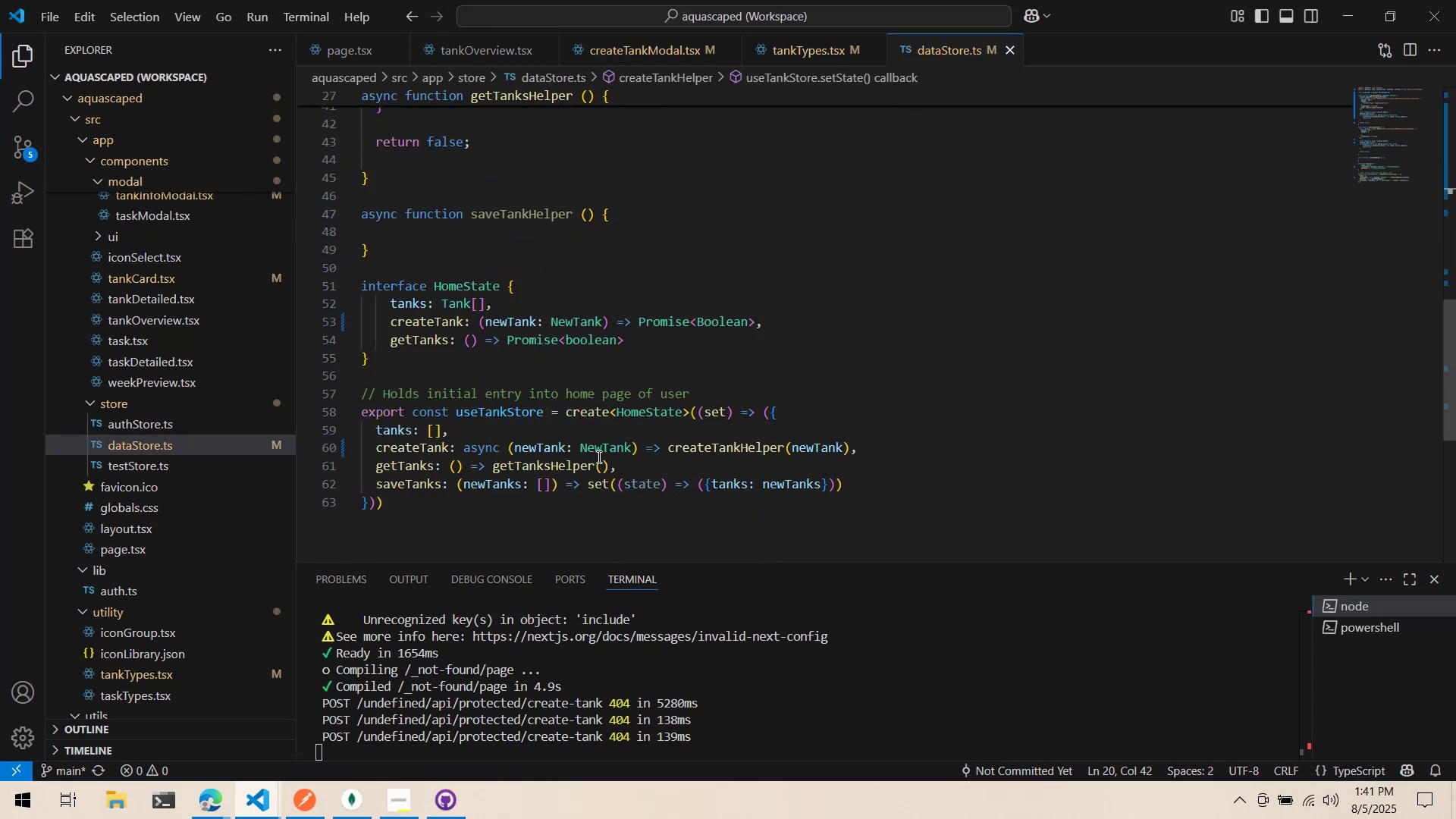 
scroll: coordinate [704, 468], scroll_direction: up, amount: 18.0
 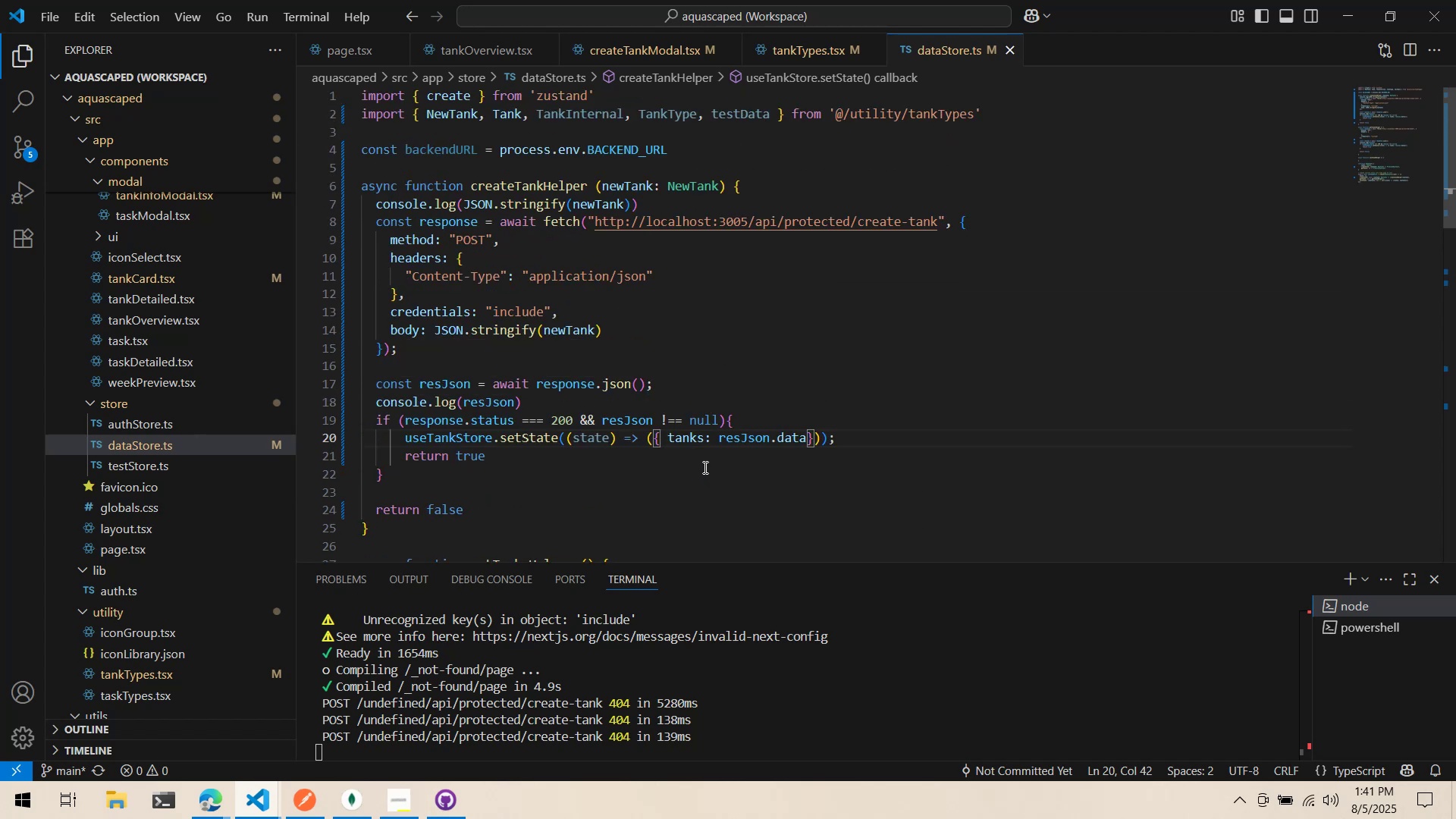 
key(Alt+AltLeft)
 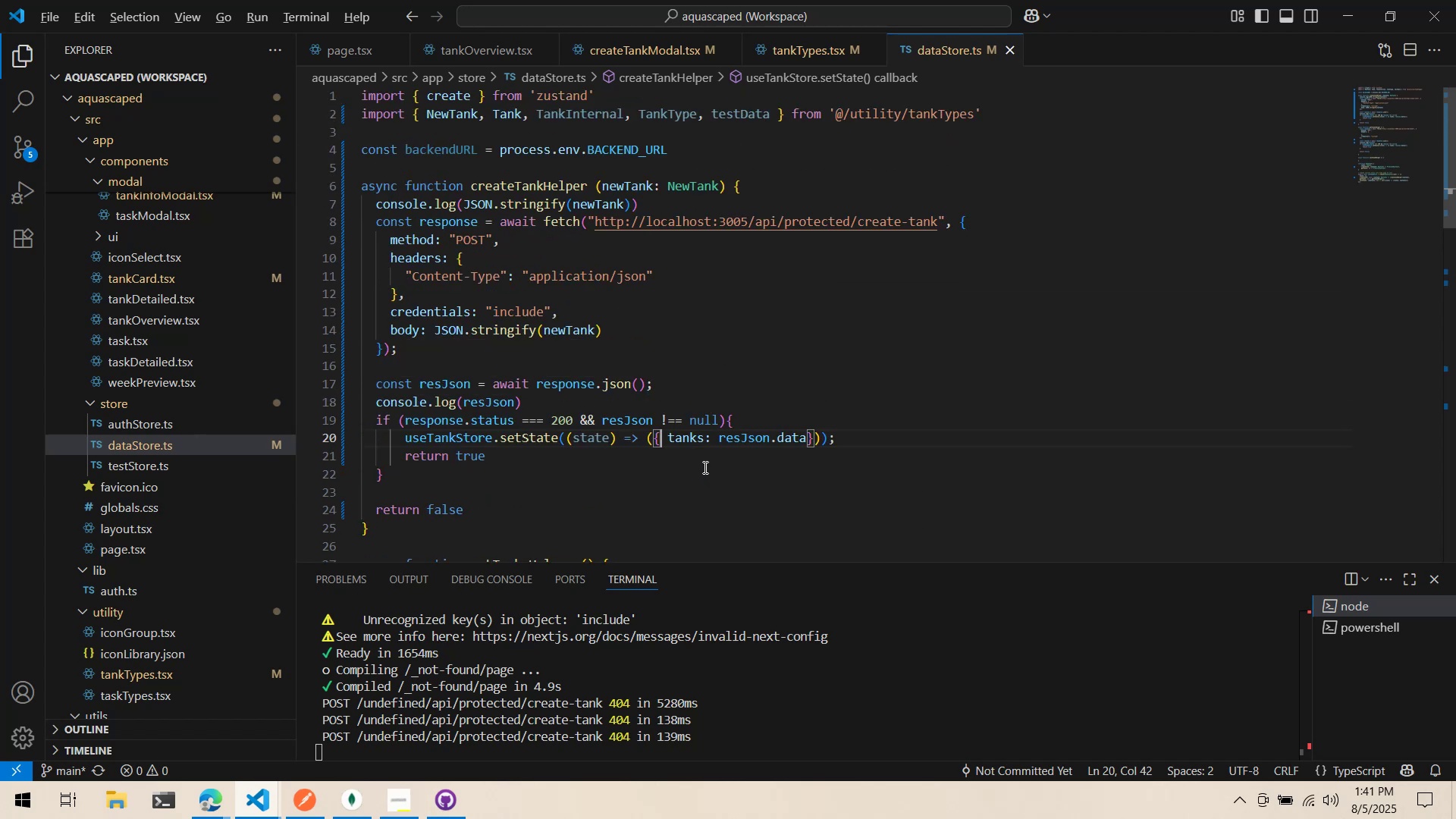 
key(Alt+Tab)
 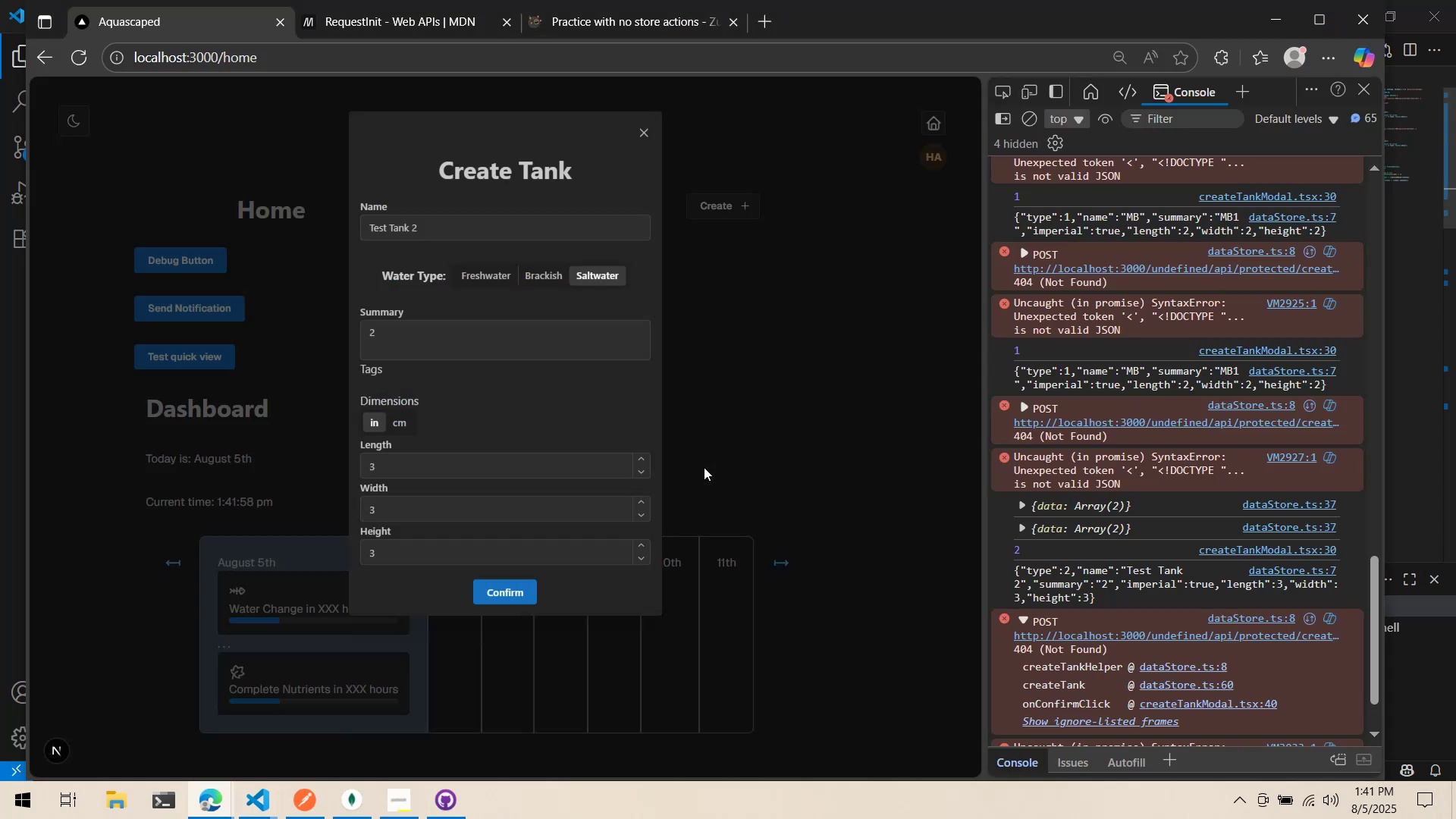 
key(Alt+AltLeft)
 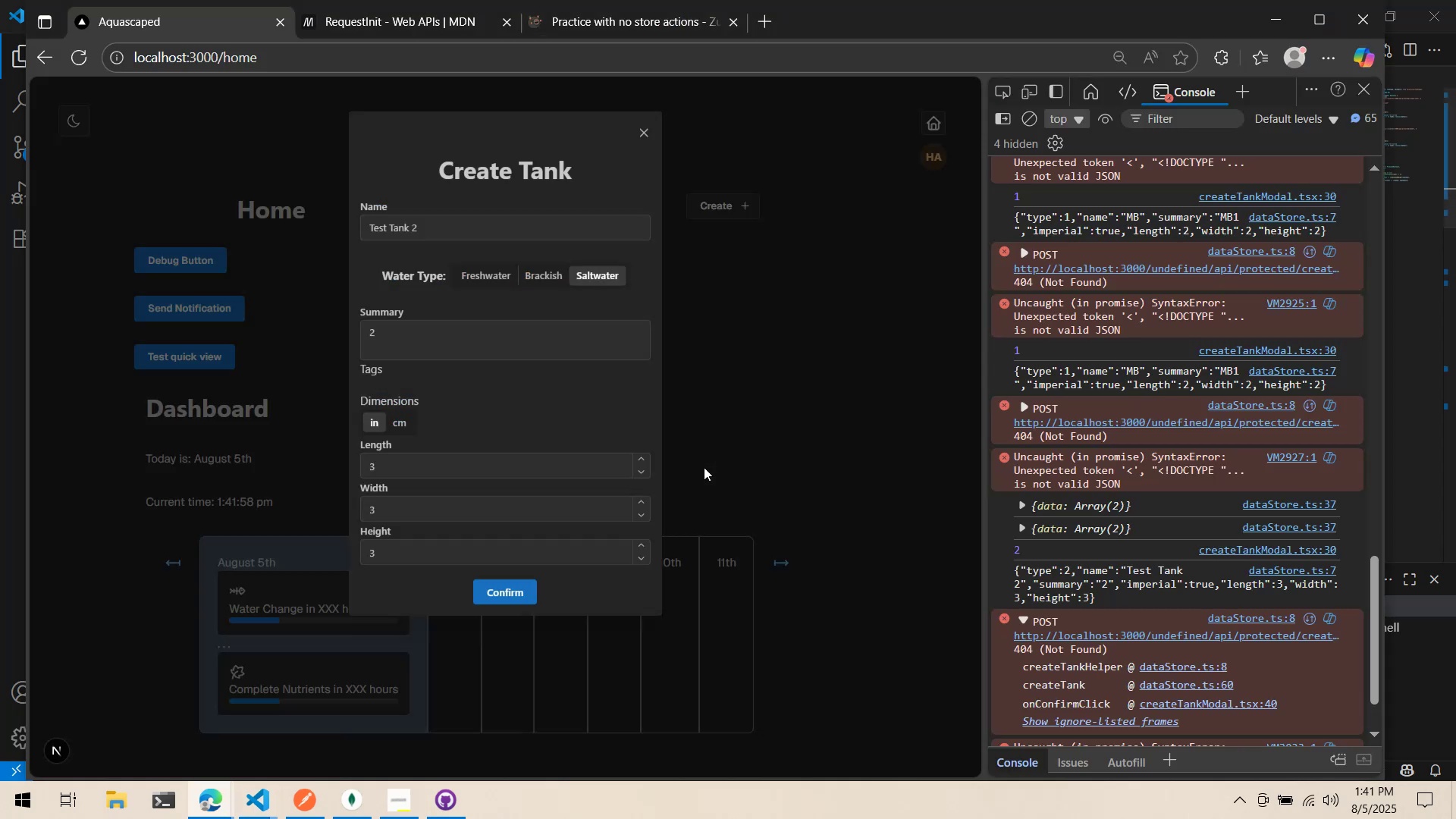 
key(Alt+Tab)
 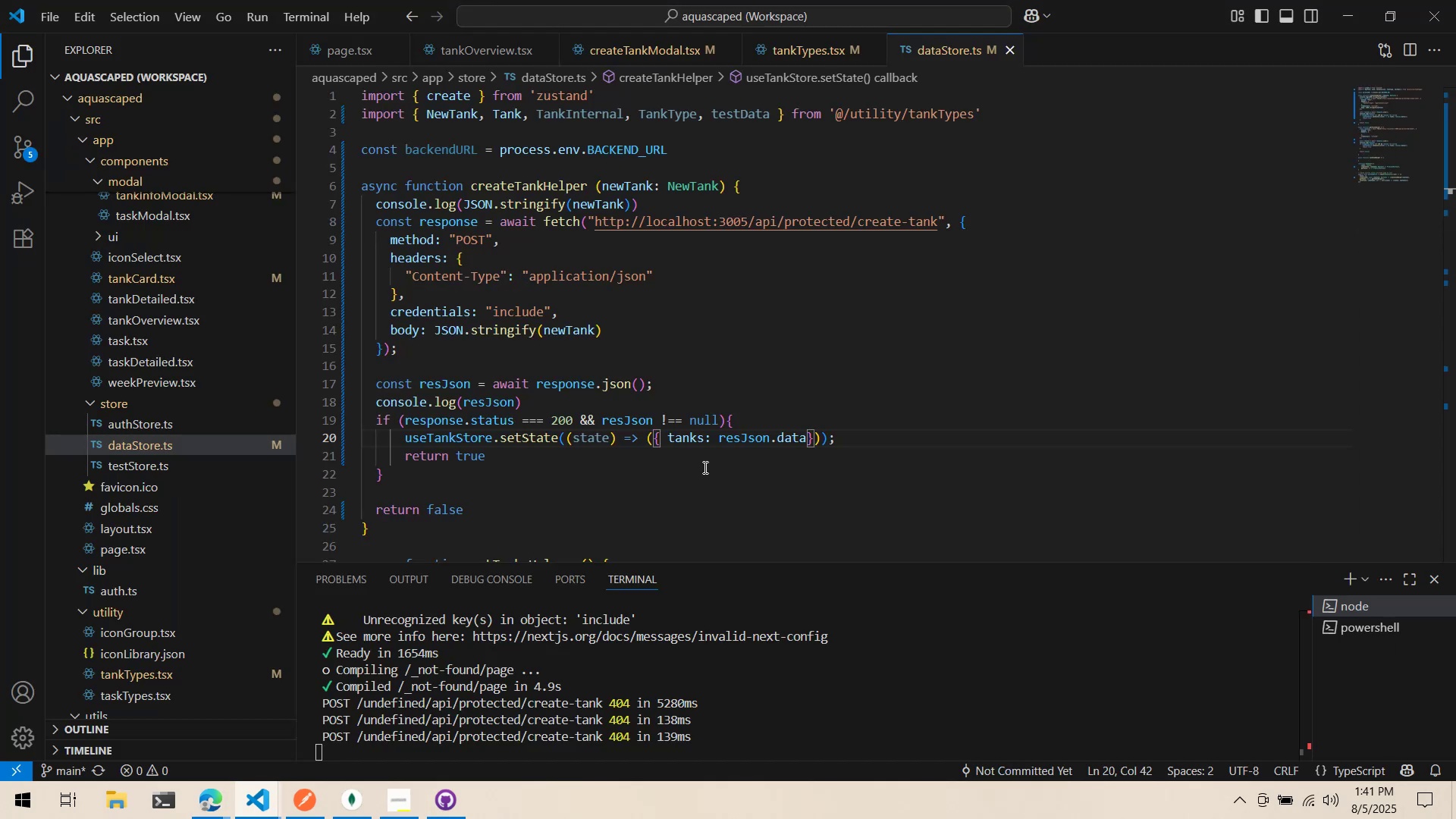 
scroll: coordinate [641, 562], scroll_direction: up, amount: 1.0
 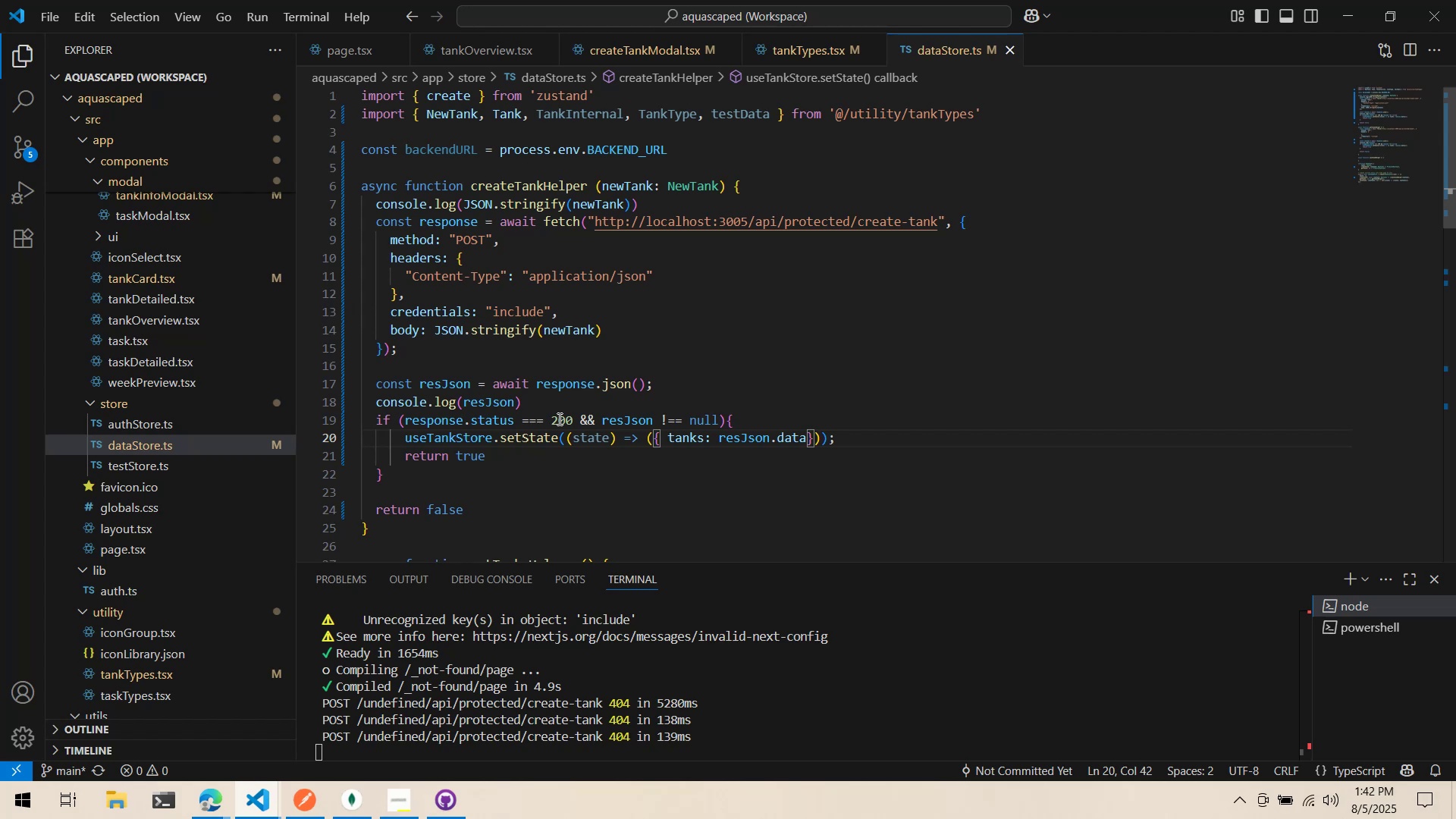 
wait(9.88)
 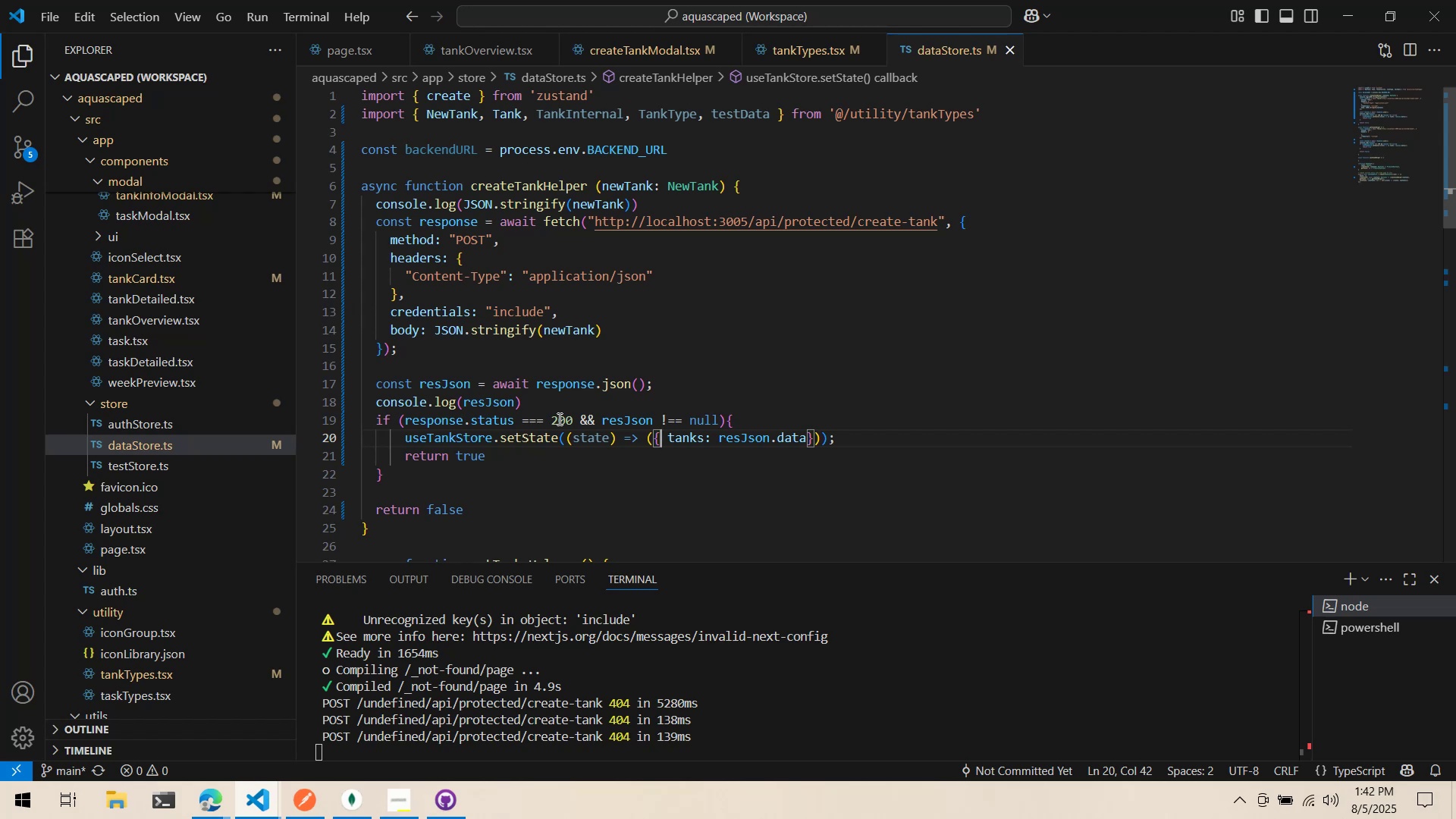 
key(Alt+Tab)
 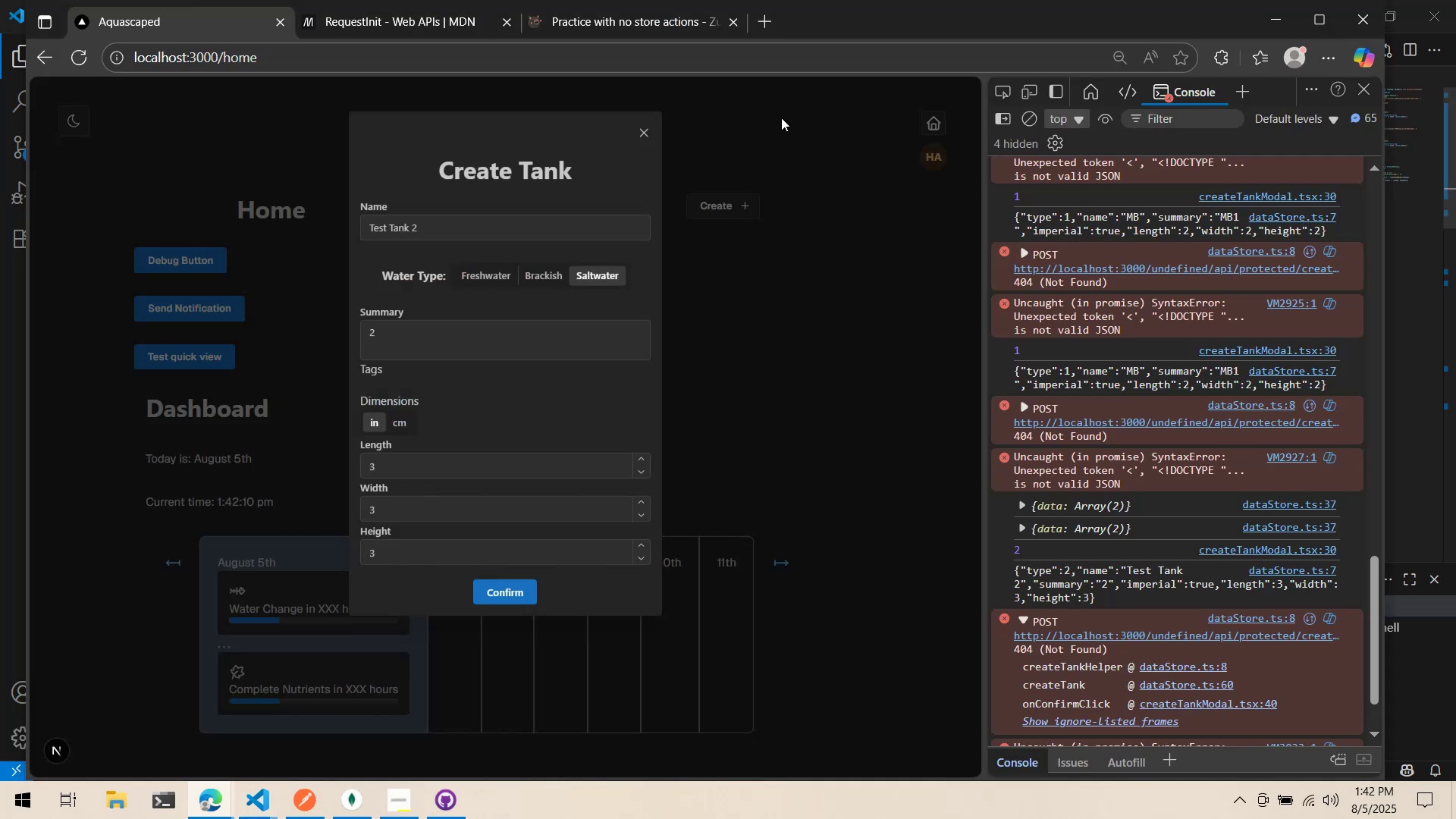 
key(Alt+Tab)
 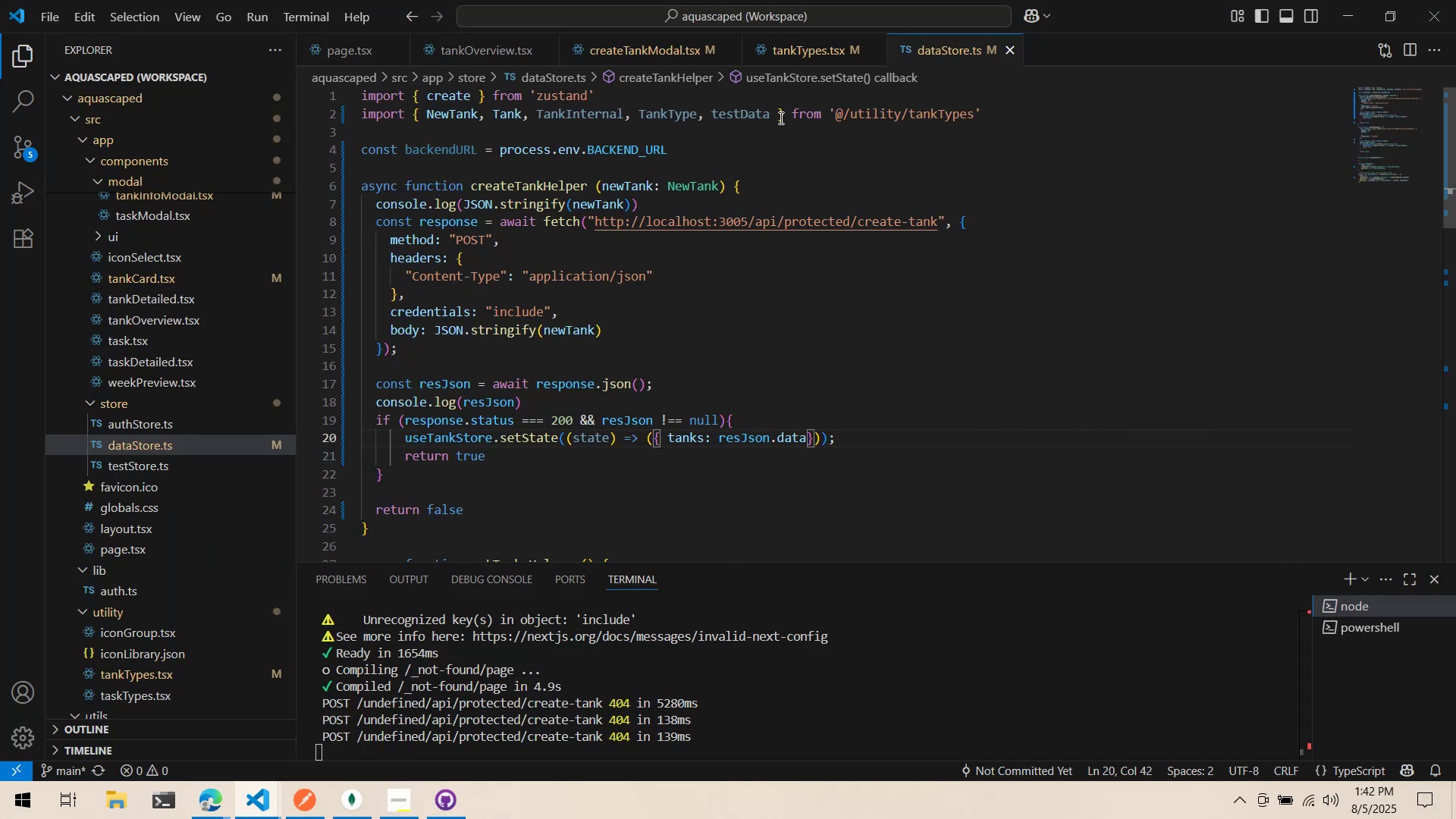 
scroll: coordinate [717, 258], scroll_direction: down, amount: 7.0
 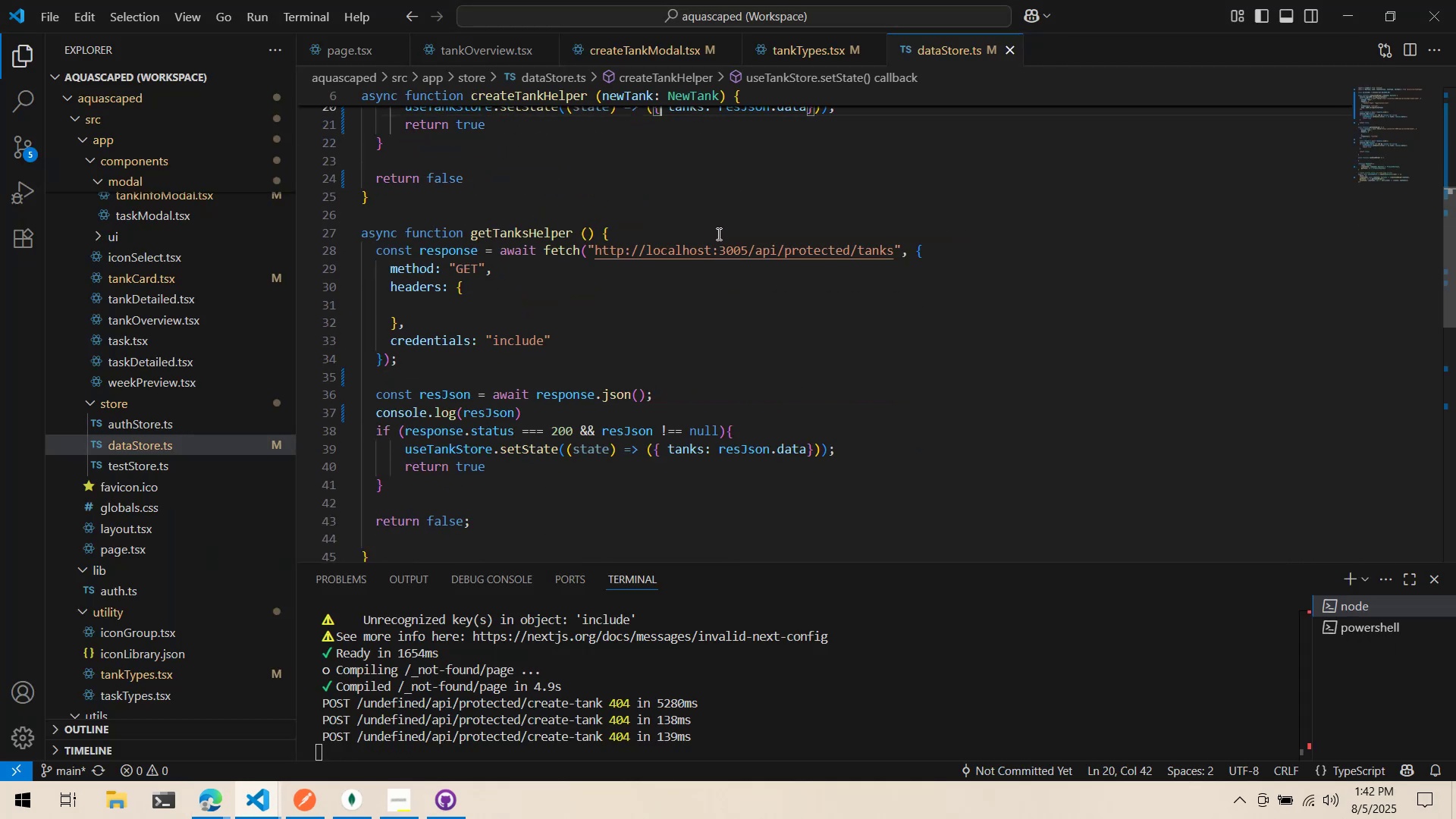 
scroll: coordinate [719, 228], scroll_direction: up, amount: 9.0
 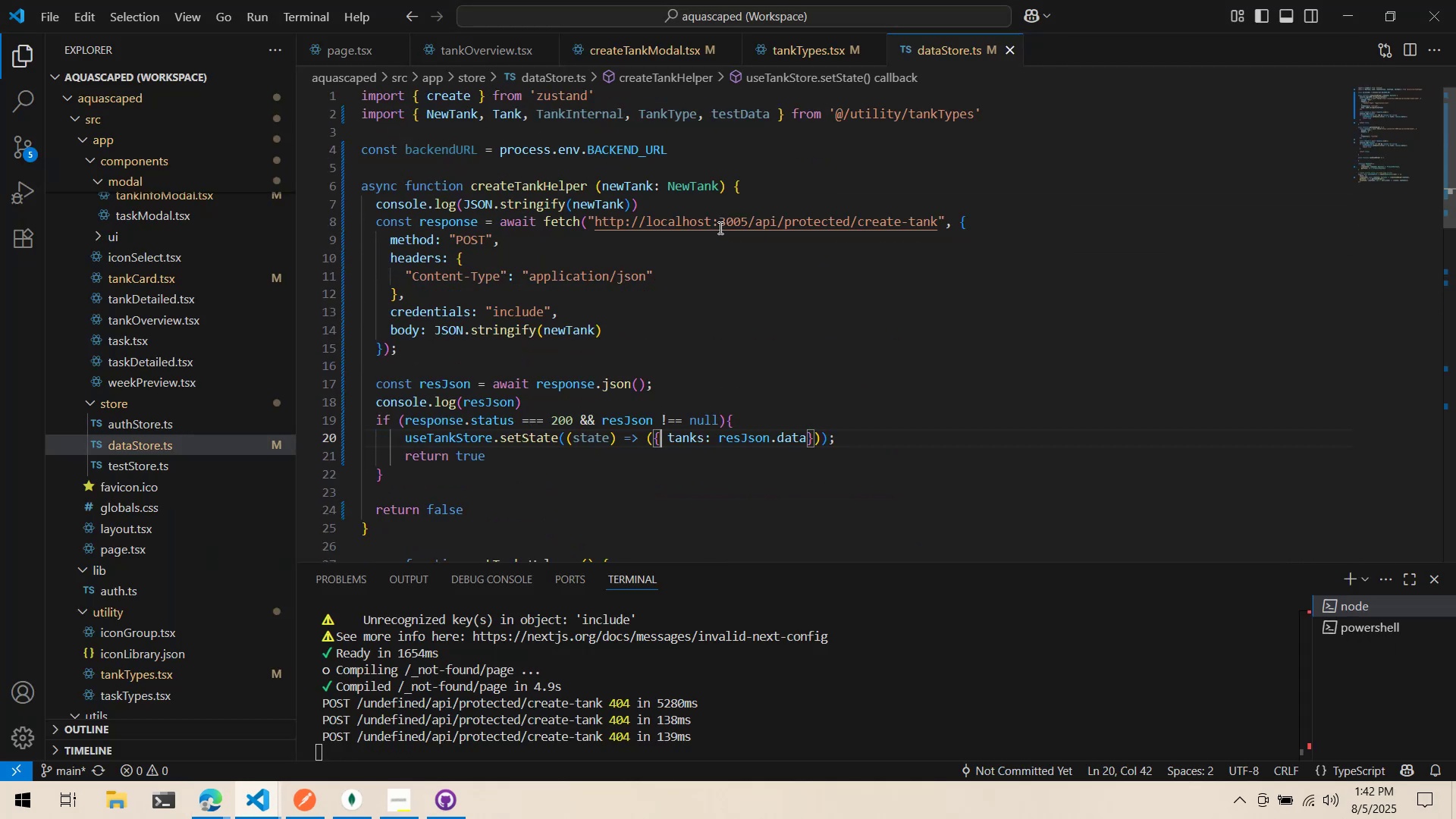 
scroll: coordinate [719, 228], scroll_direction: down, amount: 1.0
 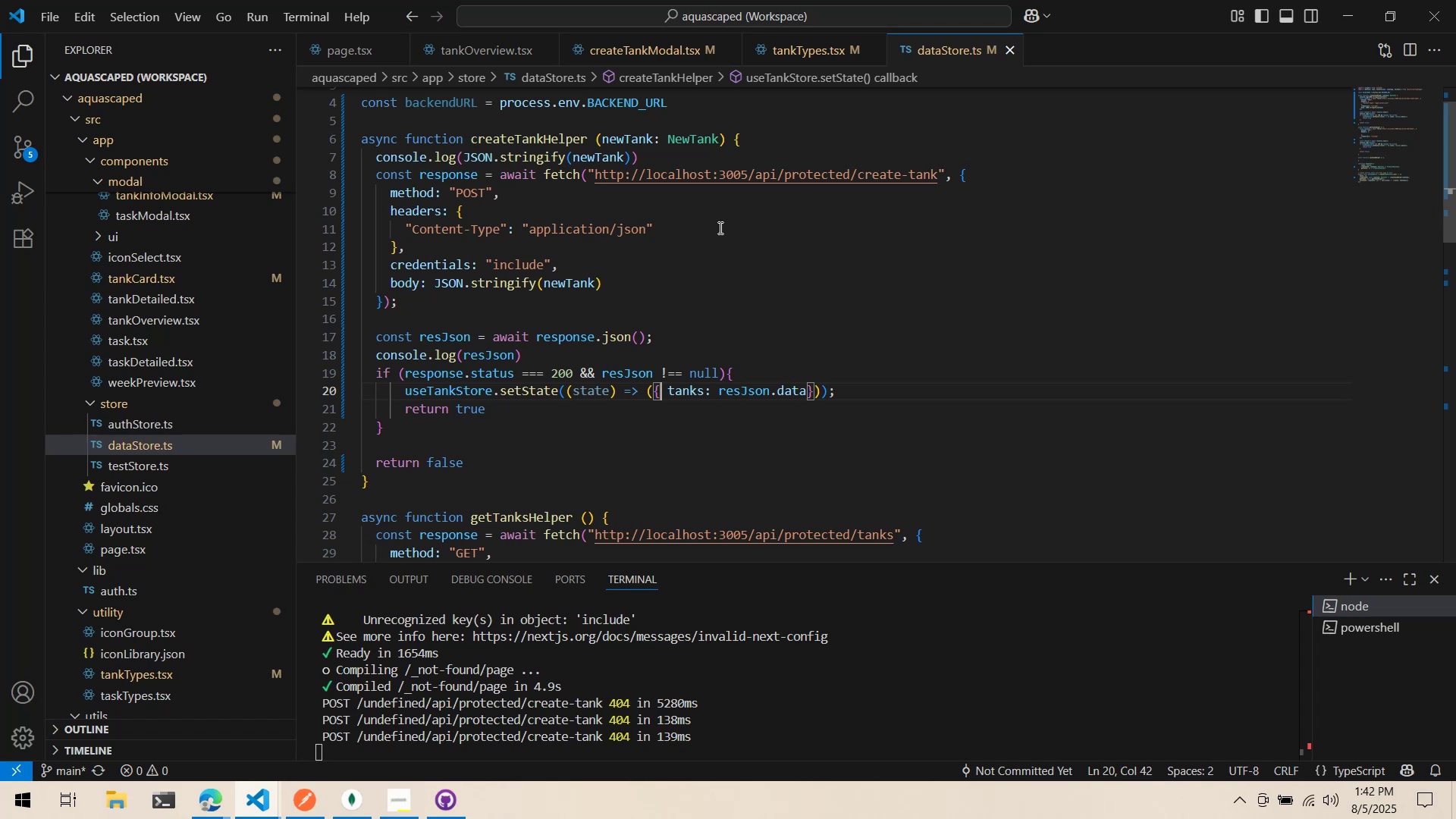 
left_click([832, 688])
 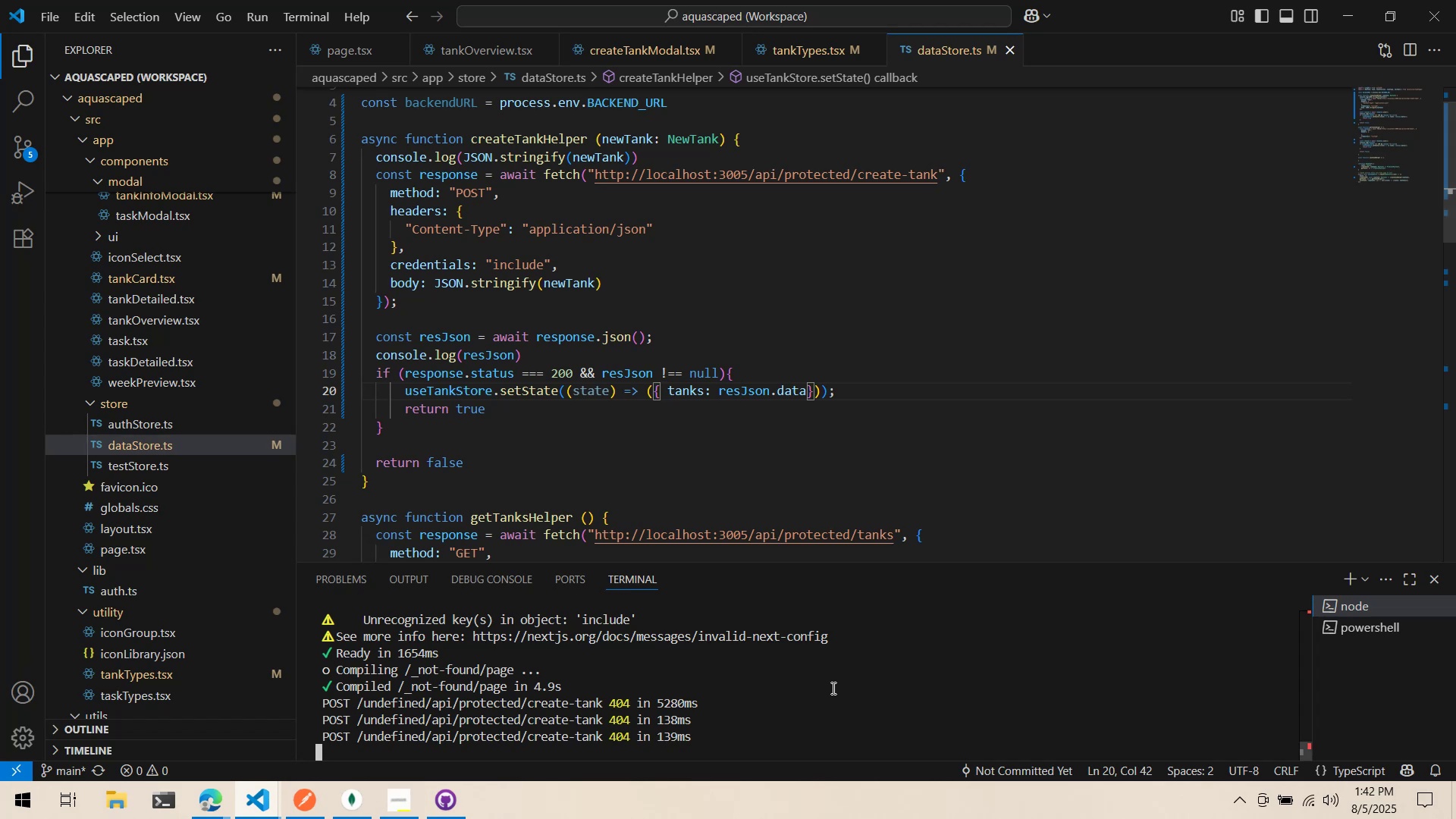 
key(Control+ControlLeft)
 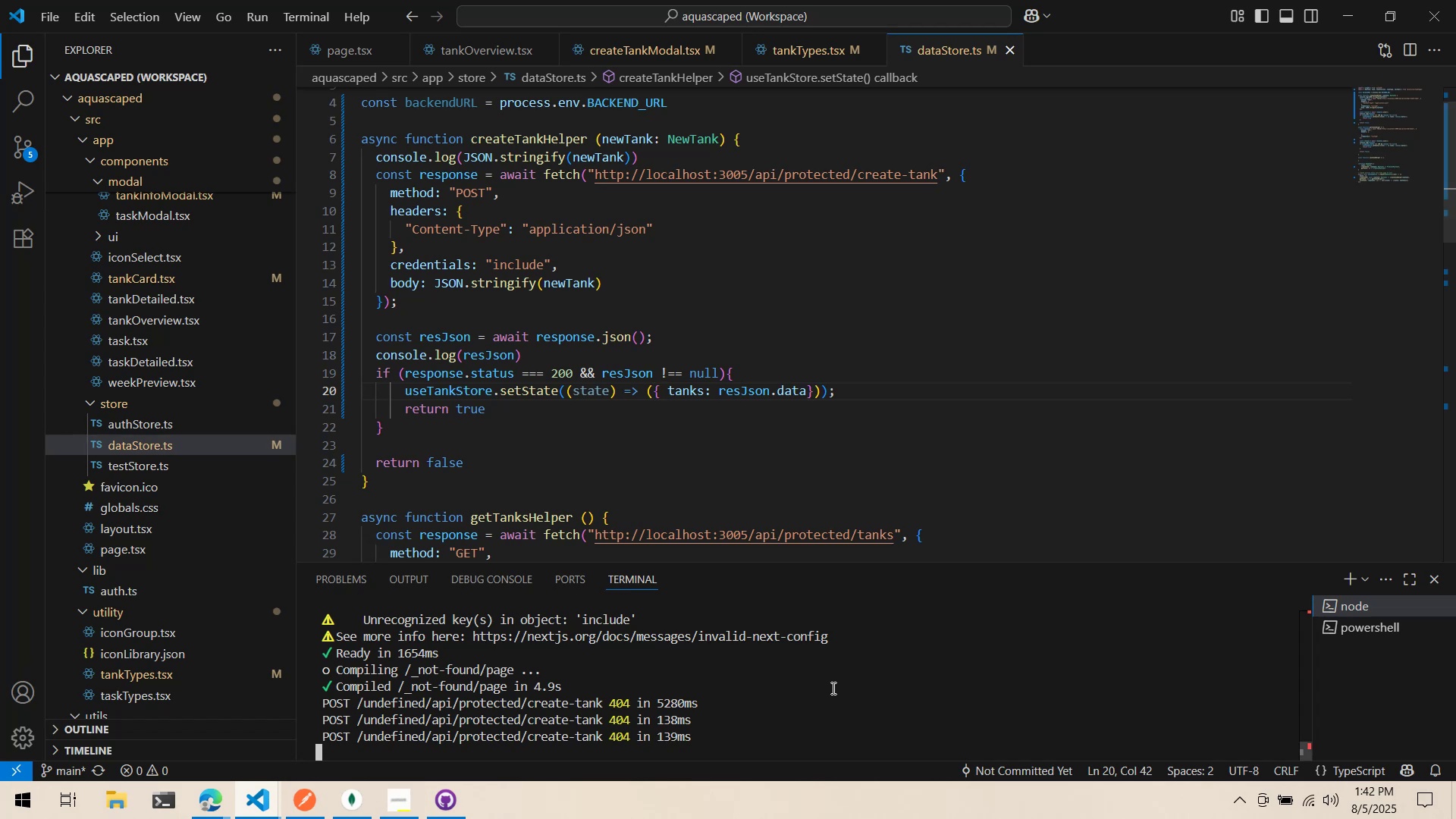 
key(Control+C)
 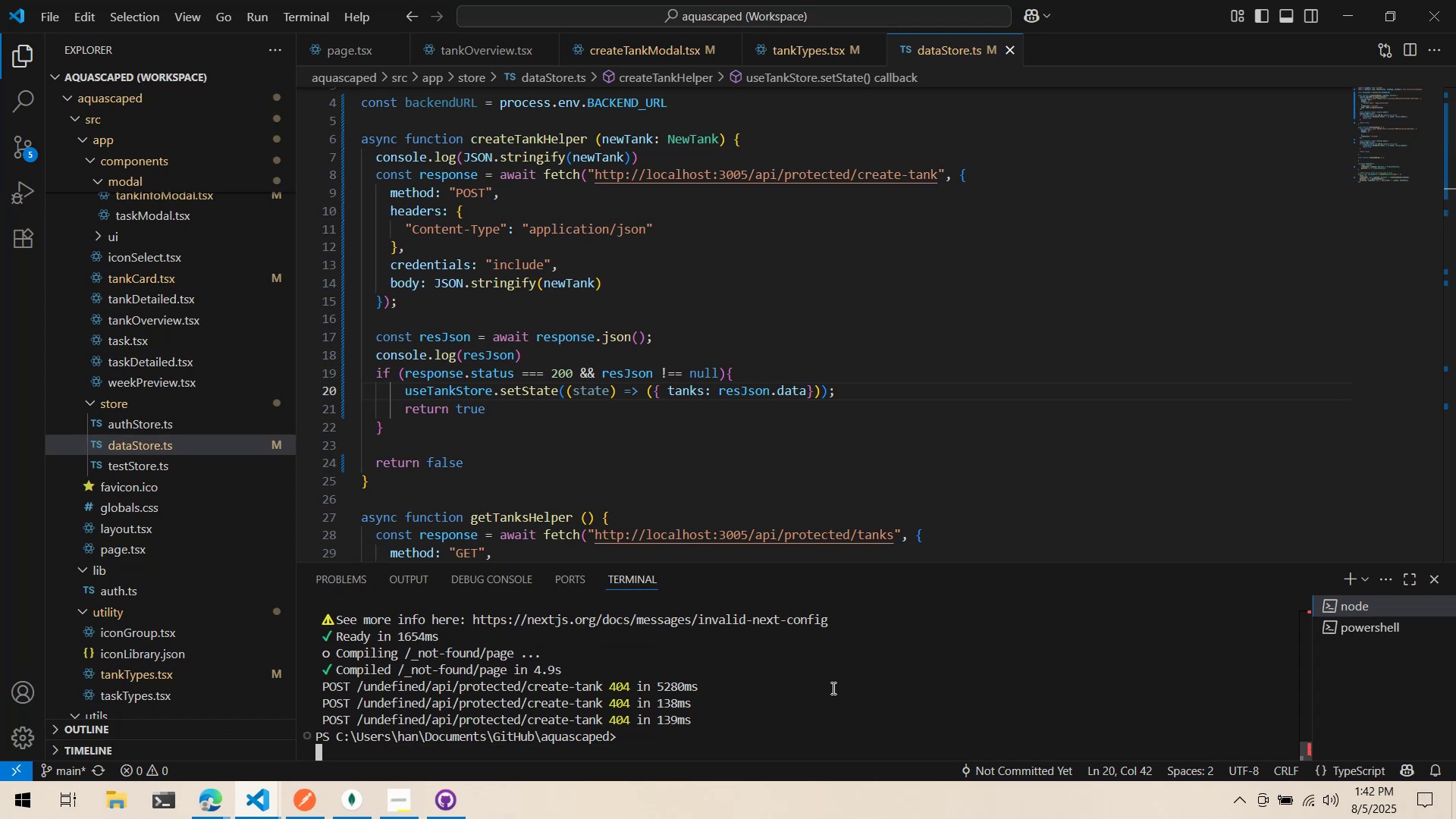 
type(clear)
 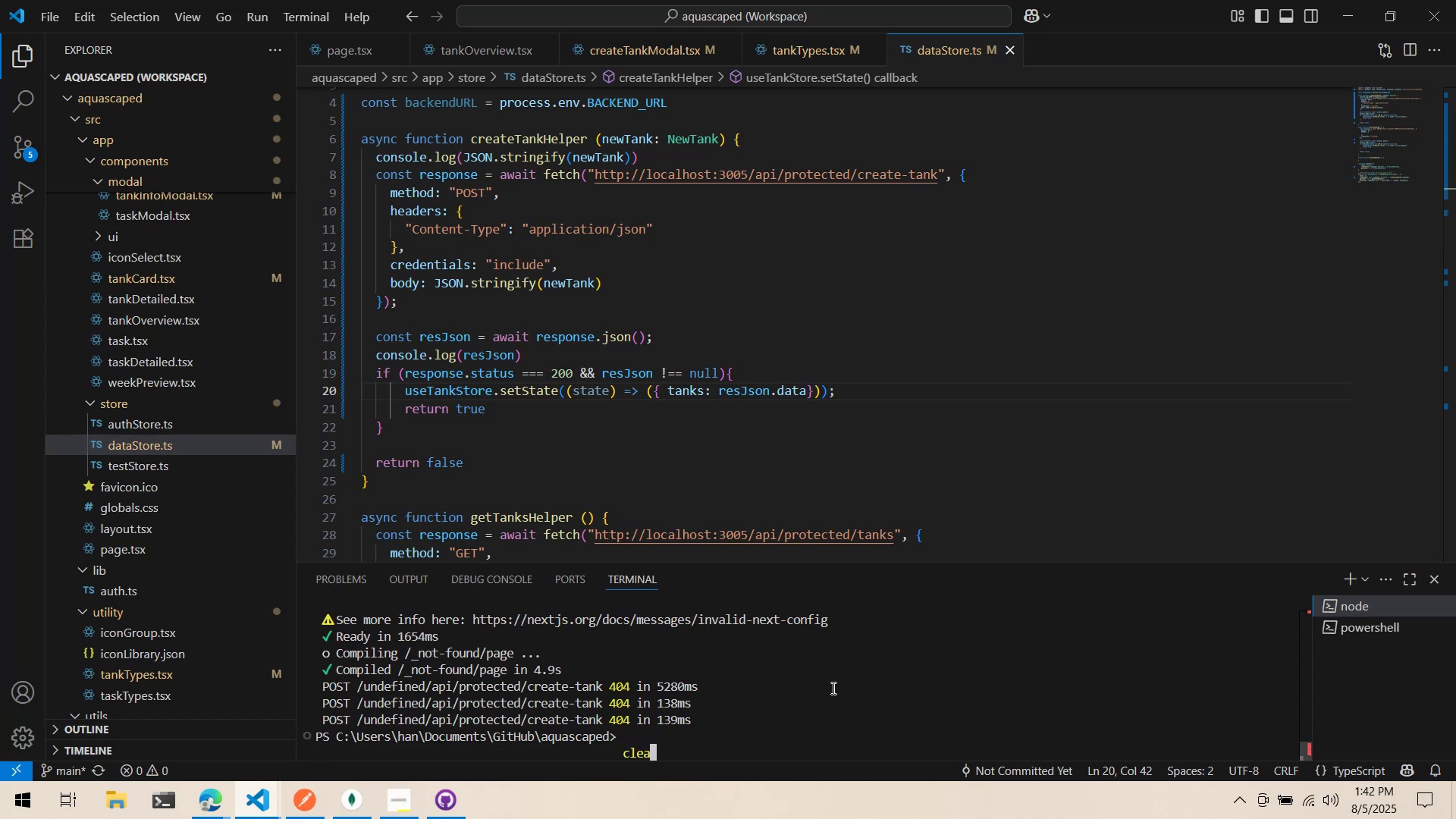 
key(Enter)
 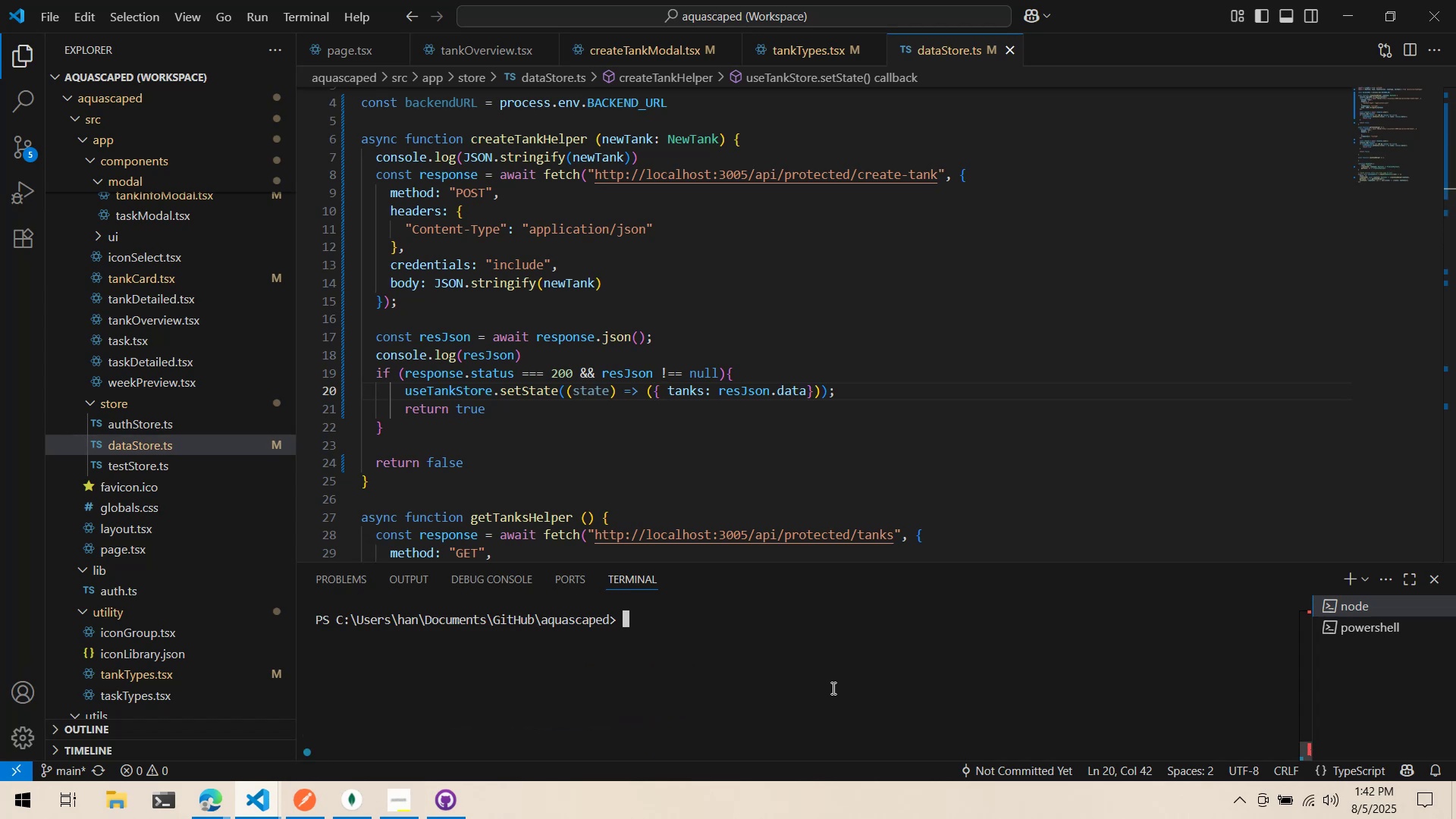 
key(ArrowUp)
 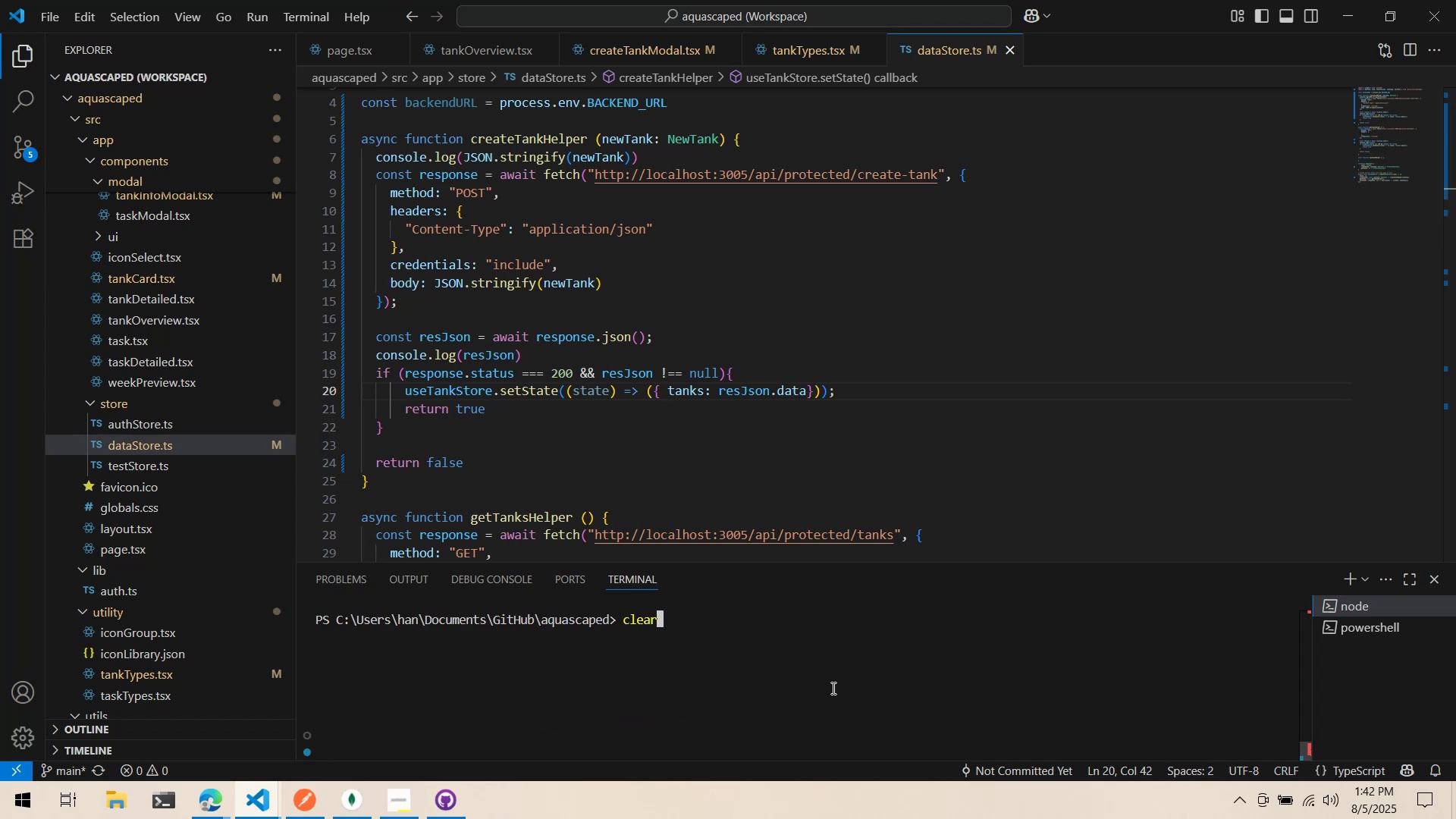 
key(Enter)
 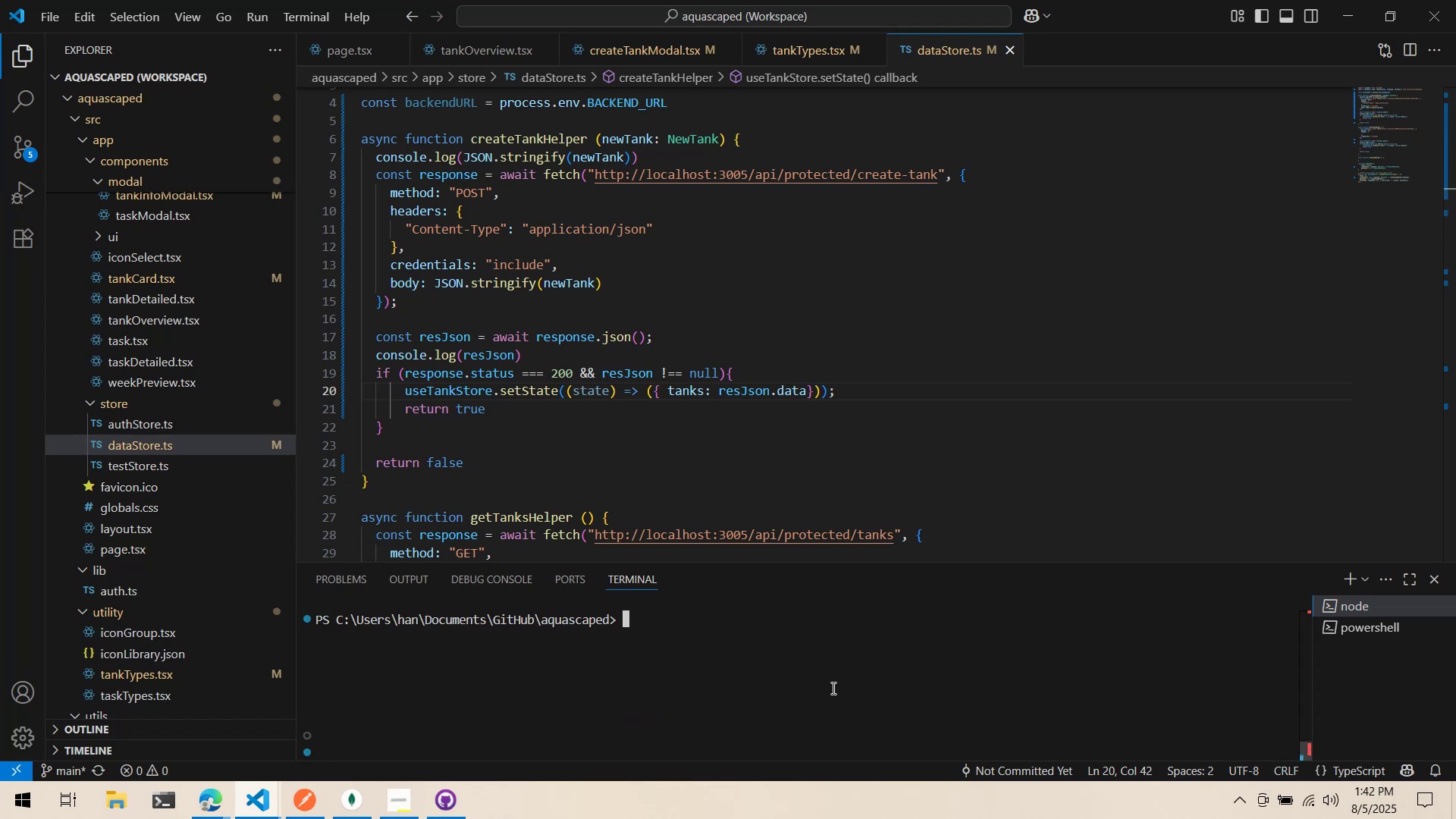 
key(ArrowUp)
 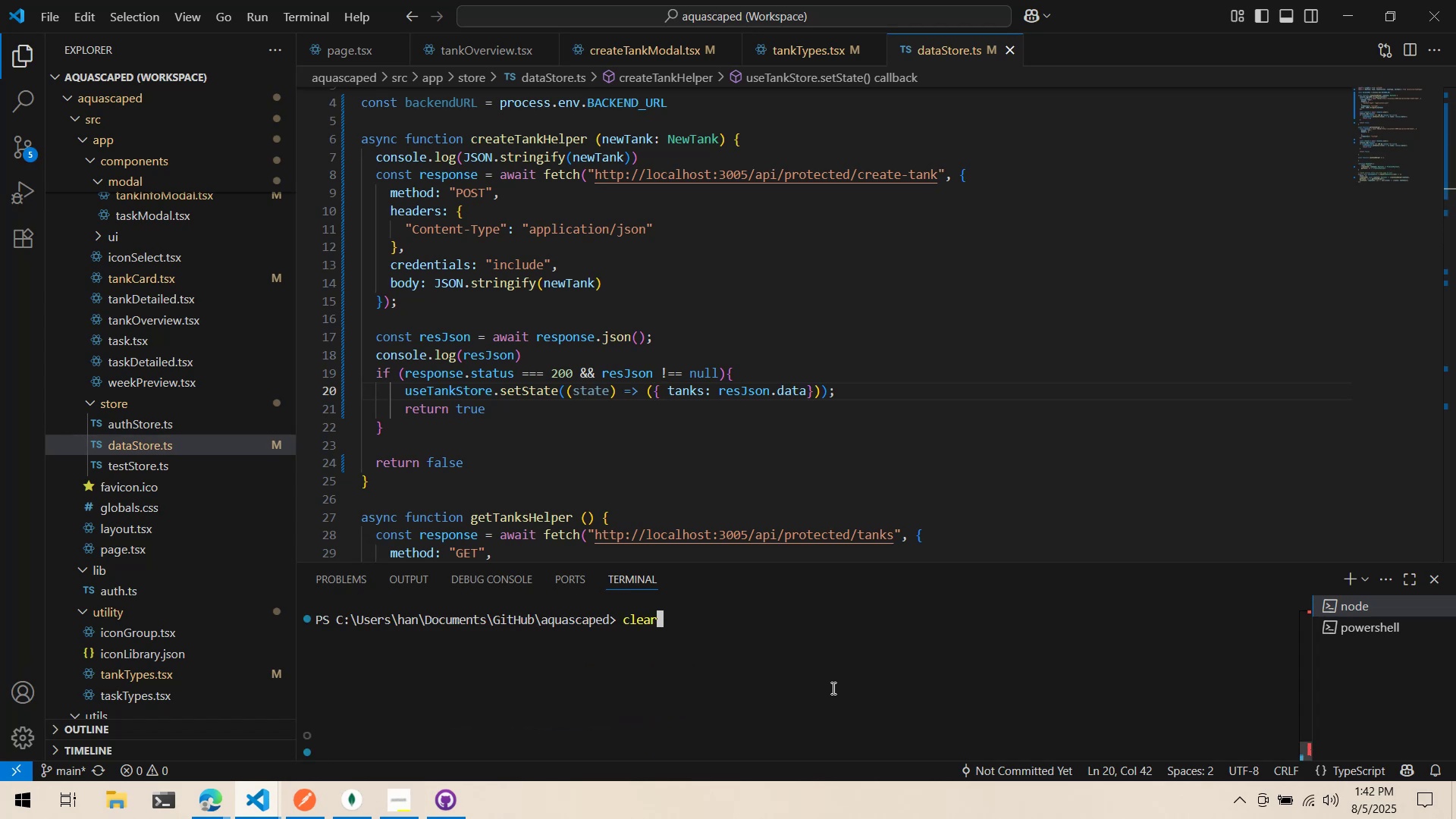 
key(ArrowUp)
 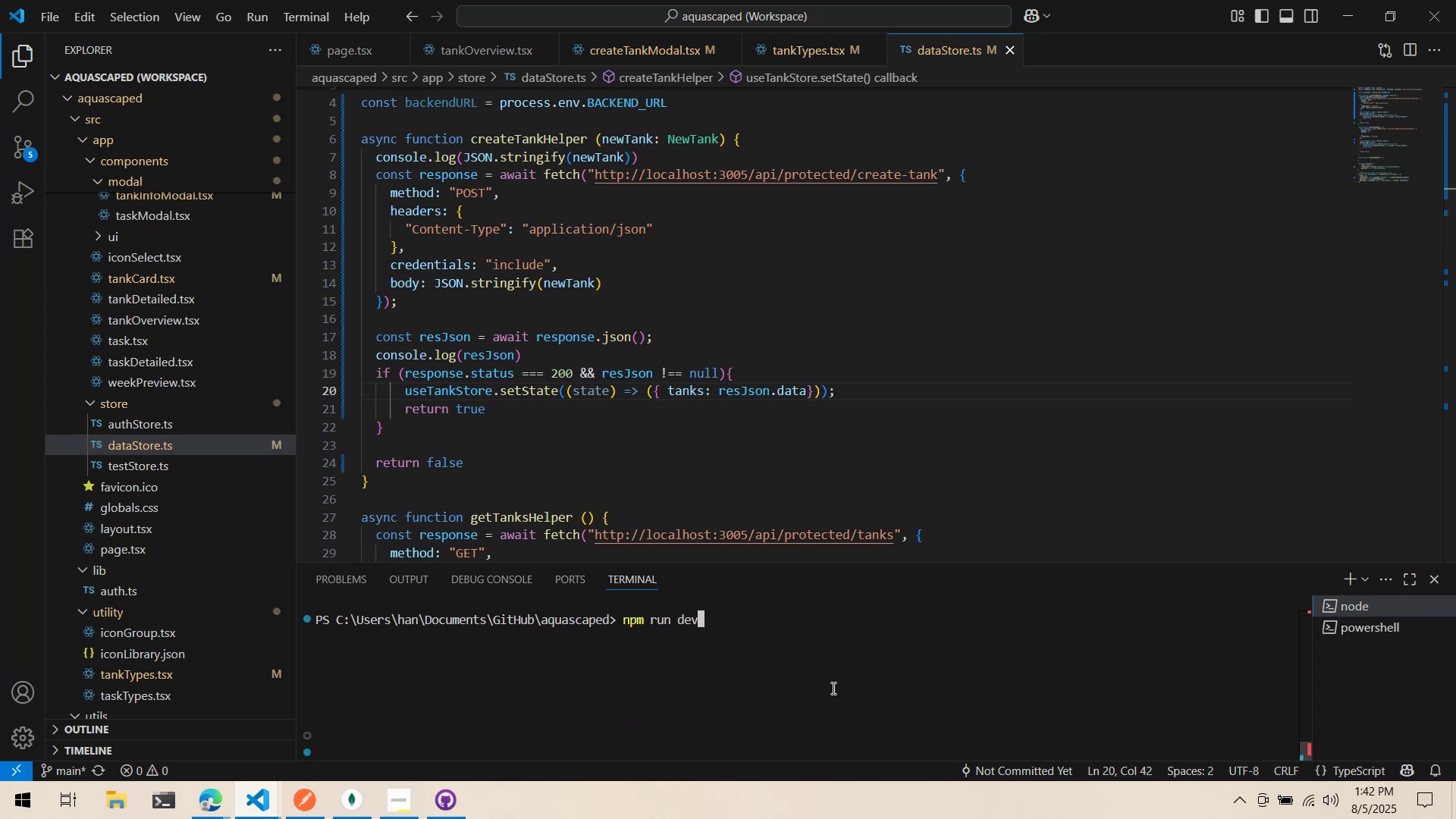 
key(Enter)
 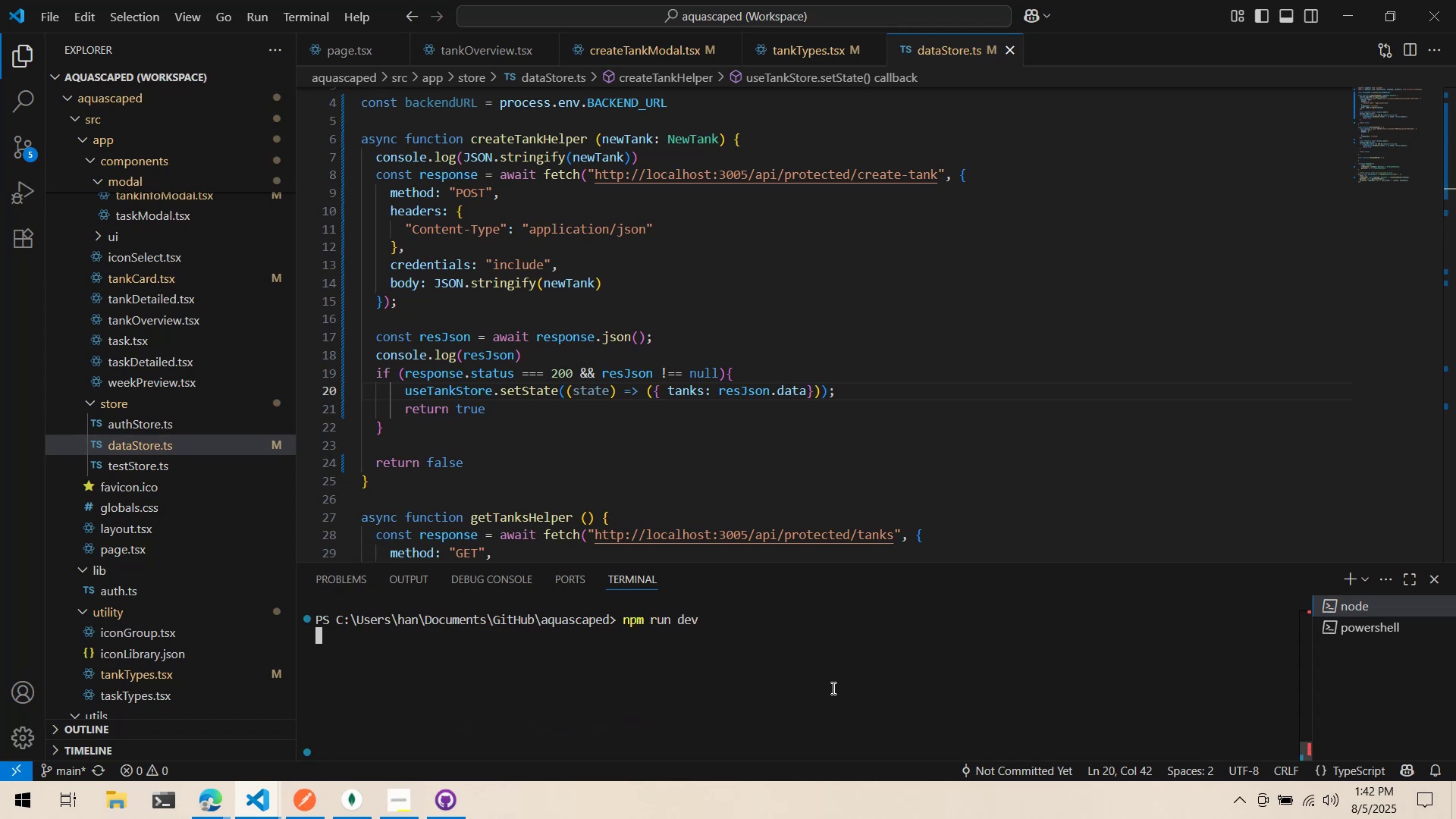 
key(Alt+AltLeft)
 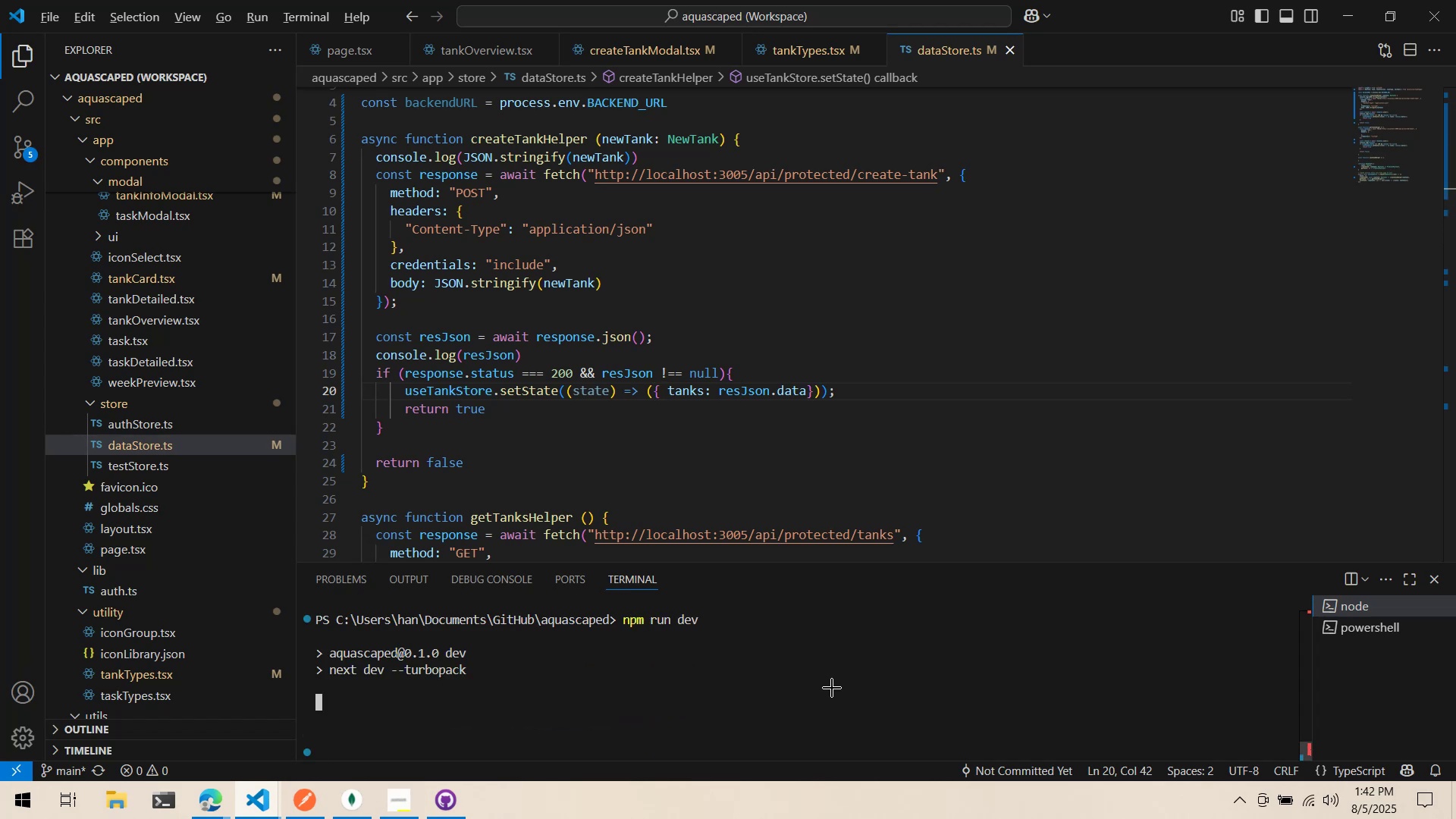 
key(Alt+Tab)
 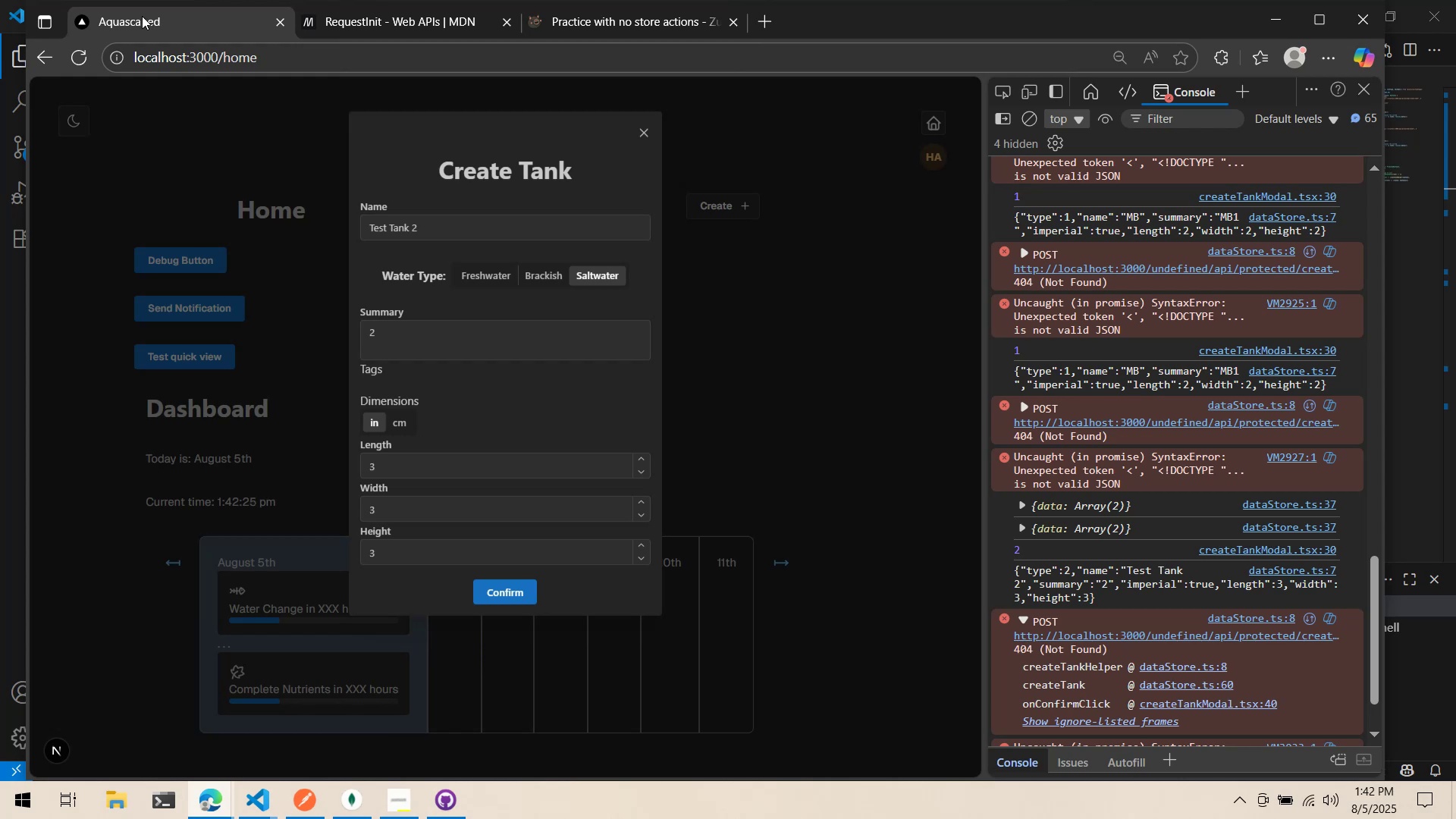 
left_click([537, 15])
 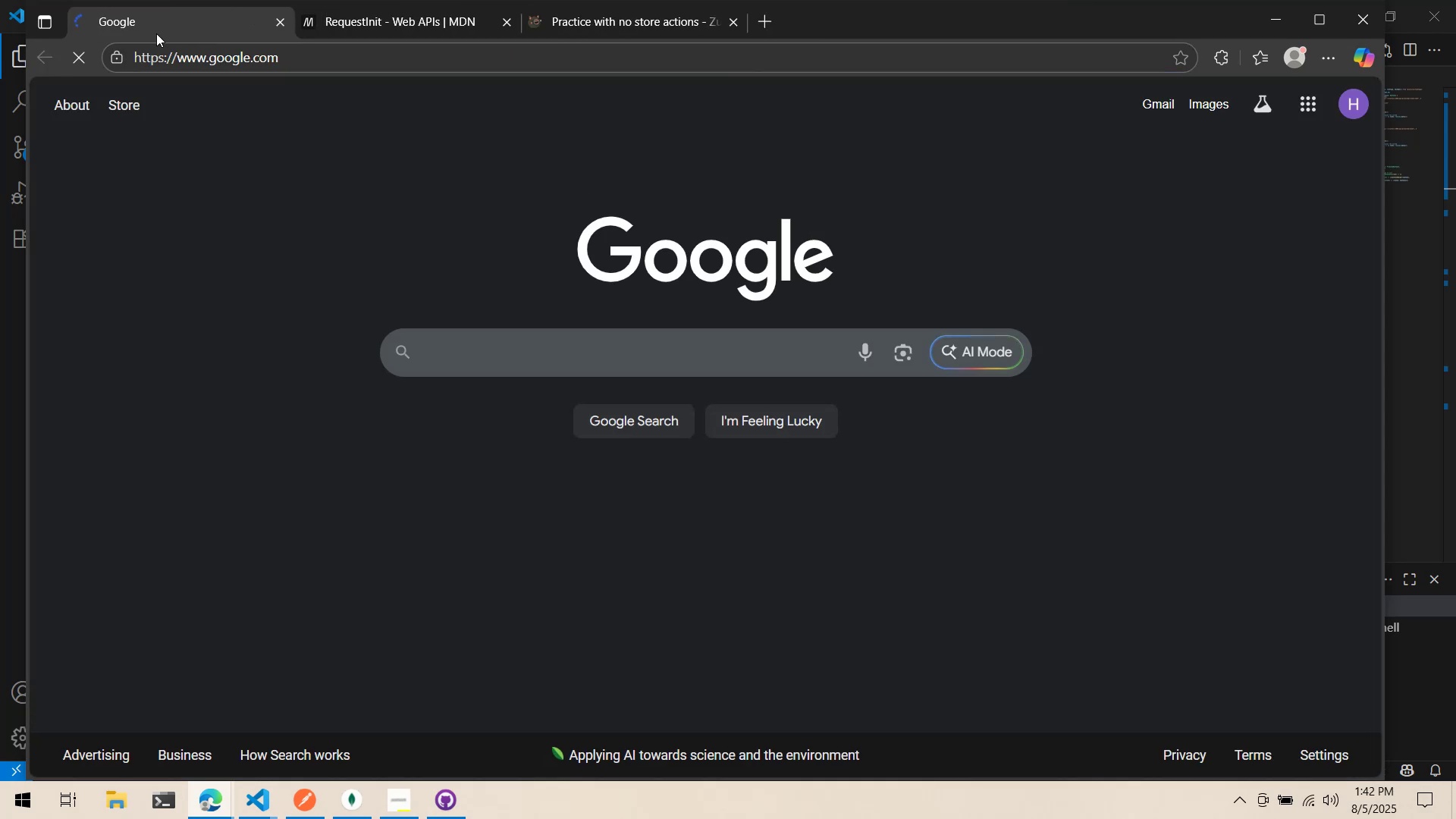 
left_click([246, 53])
 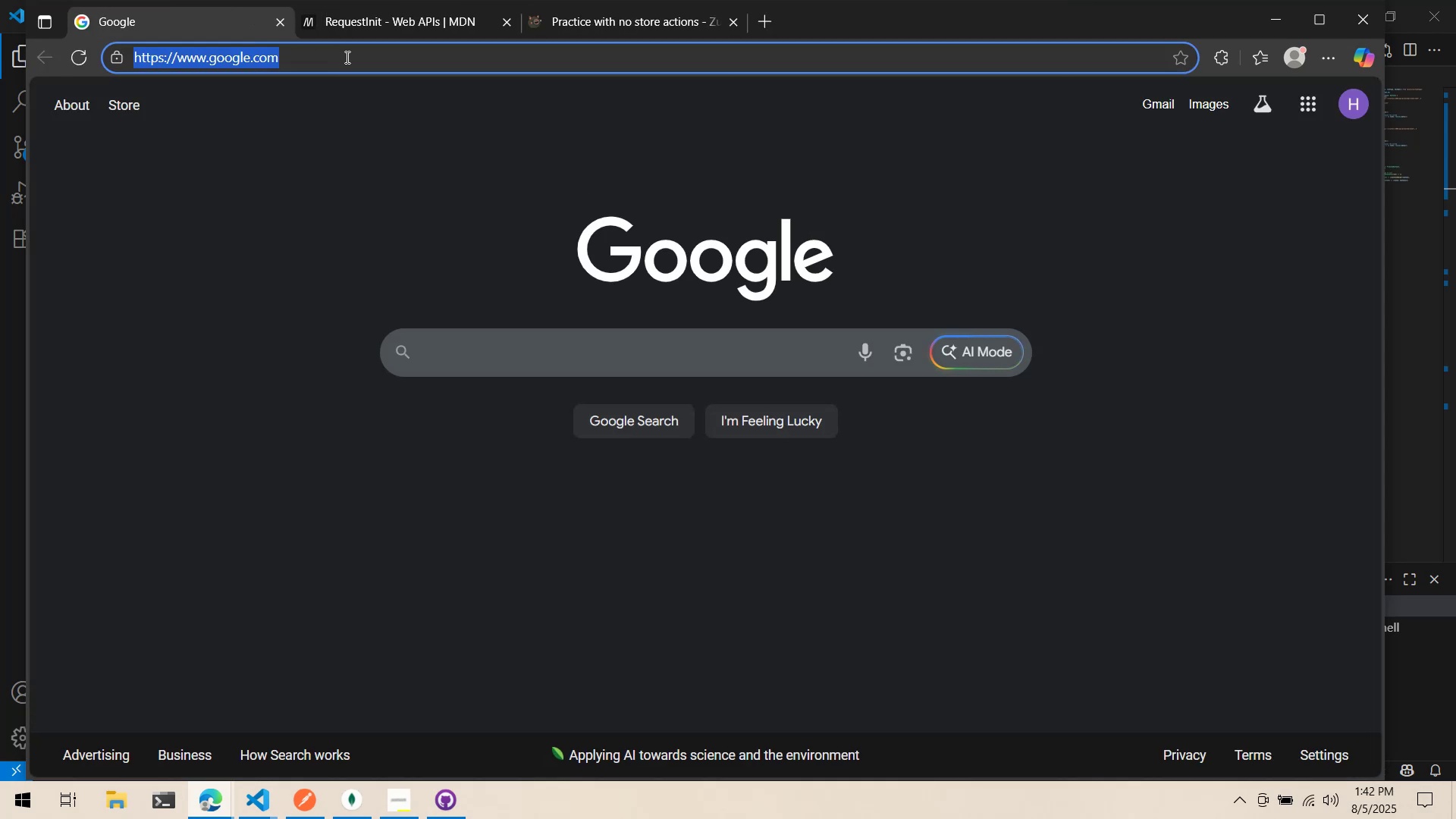 
key(Alt+AltLeft)
 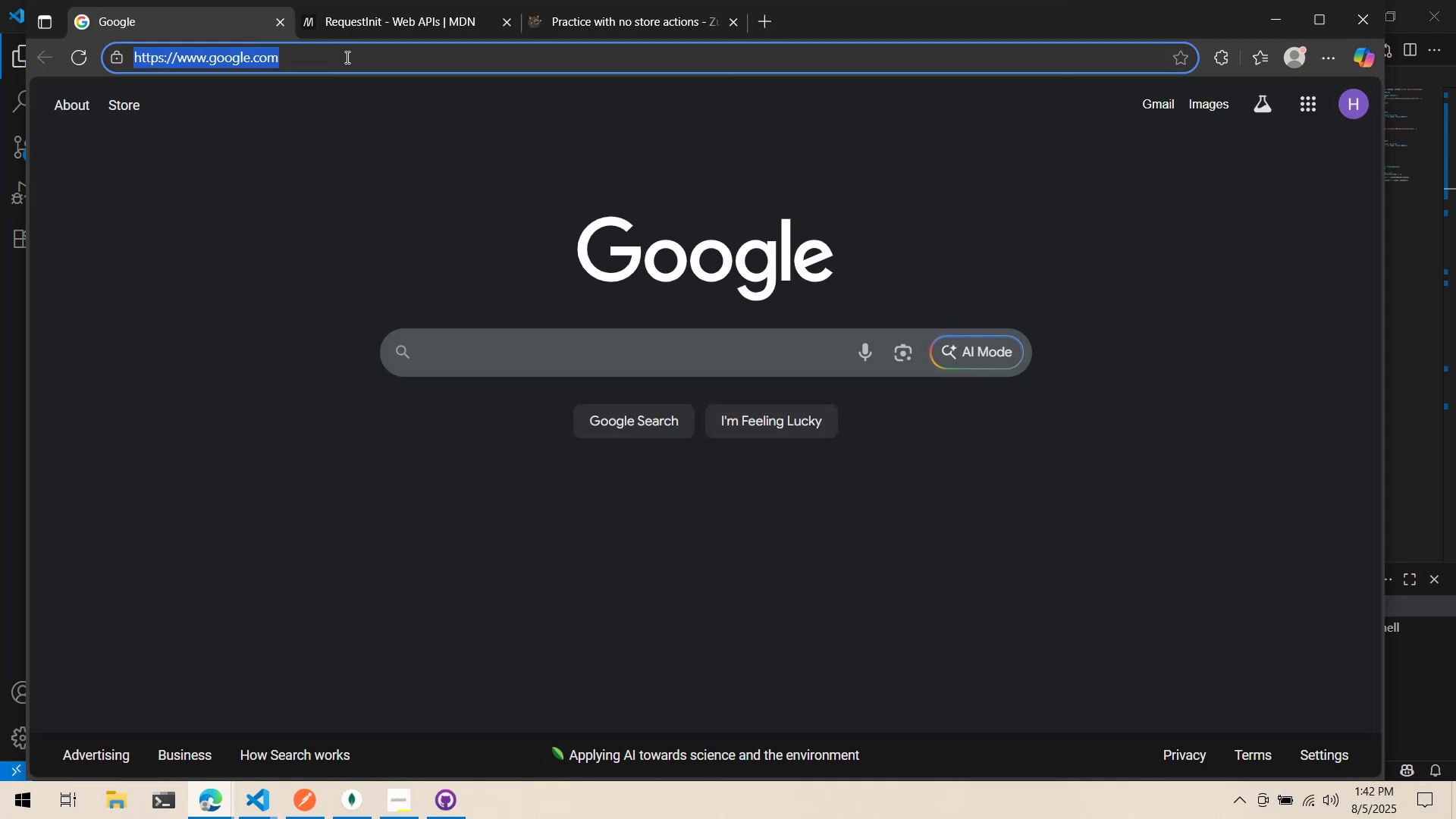 
key(Alt+Tab)
 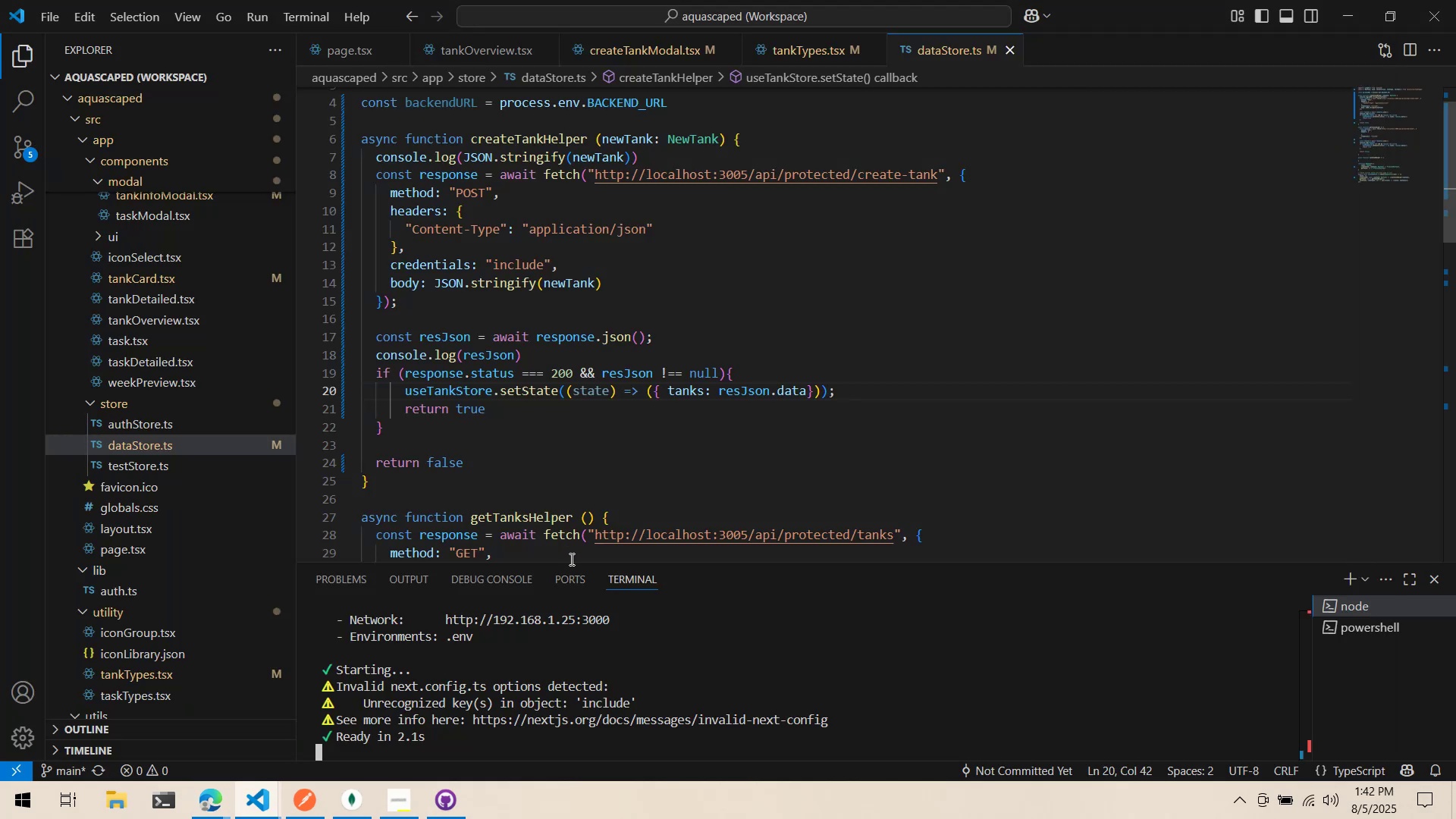 
scroll: coordinate [573, 649], scroll_direction: up, amount: 2.0
 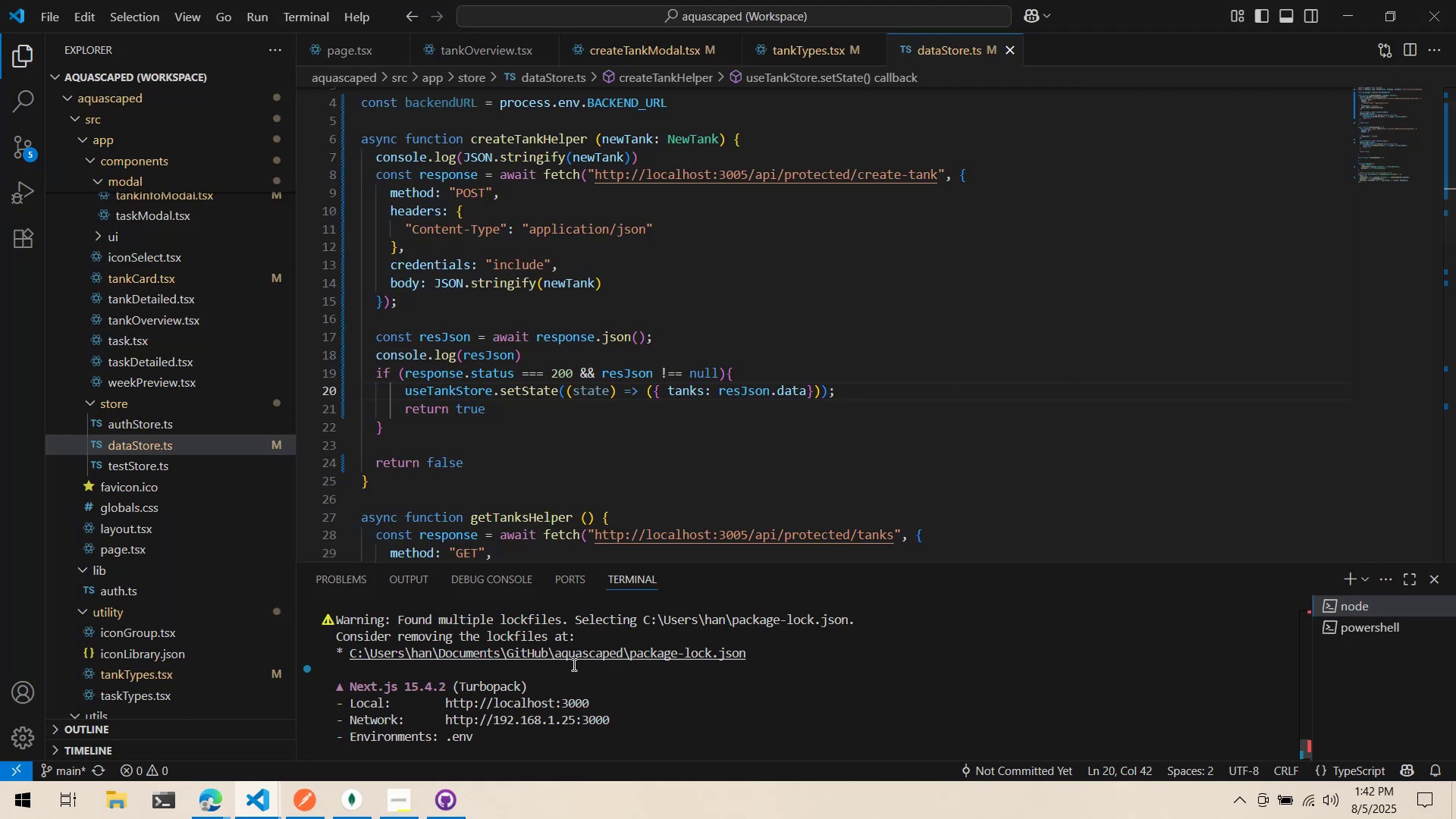 
hold_key(key=ControlLeft, duration=0.55)
left_click([571, 704])
 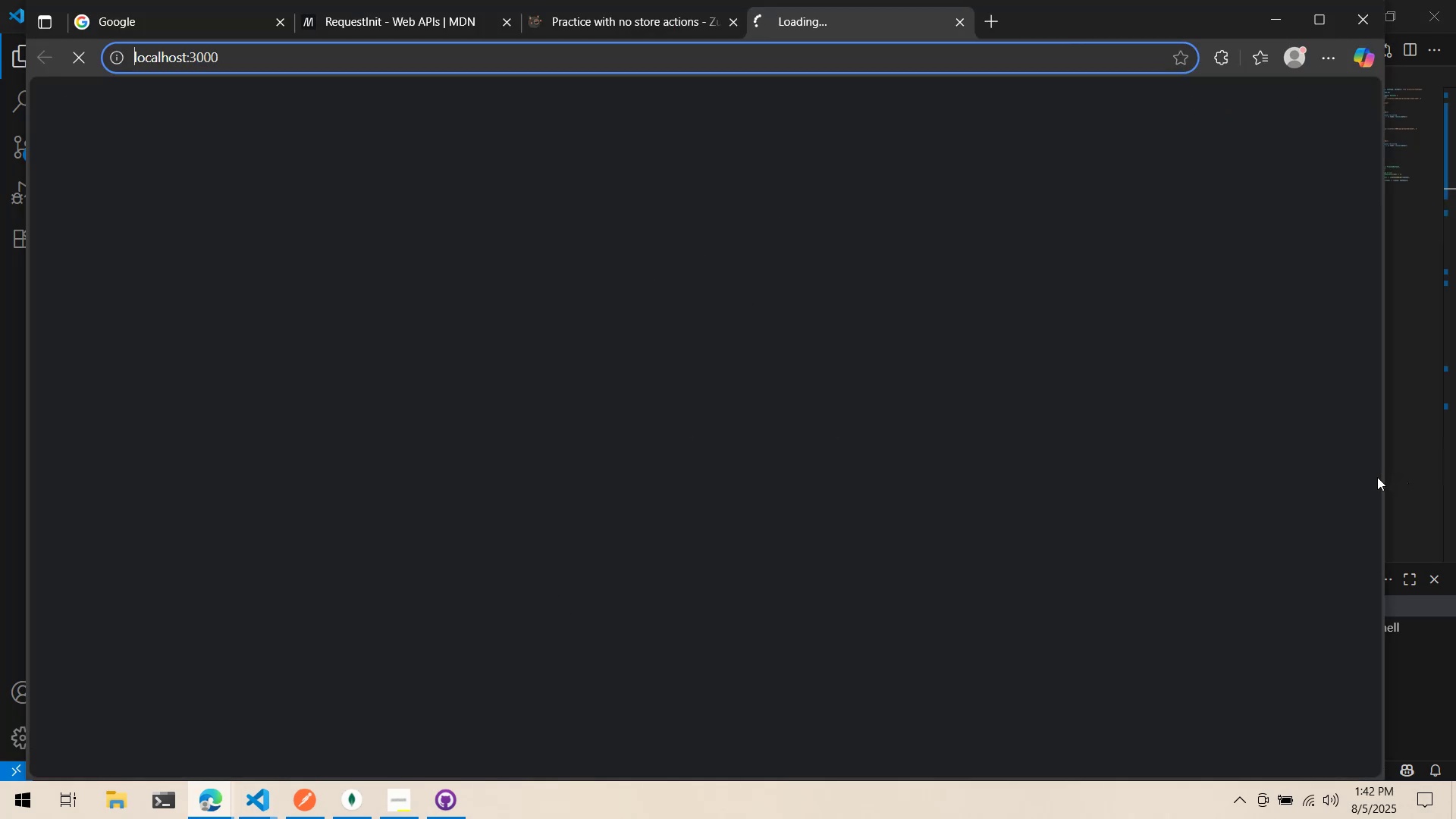 
left_click([1426, 731])
 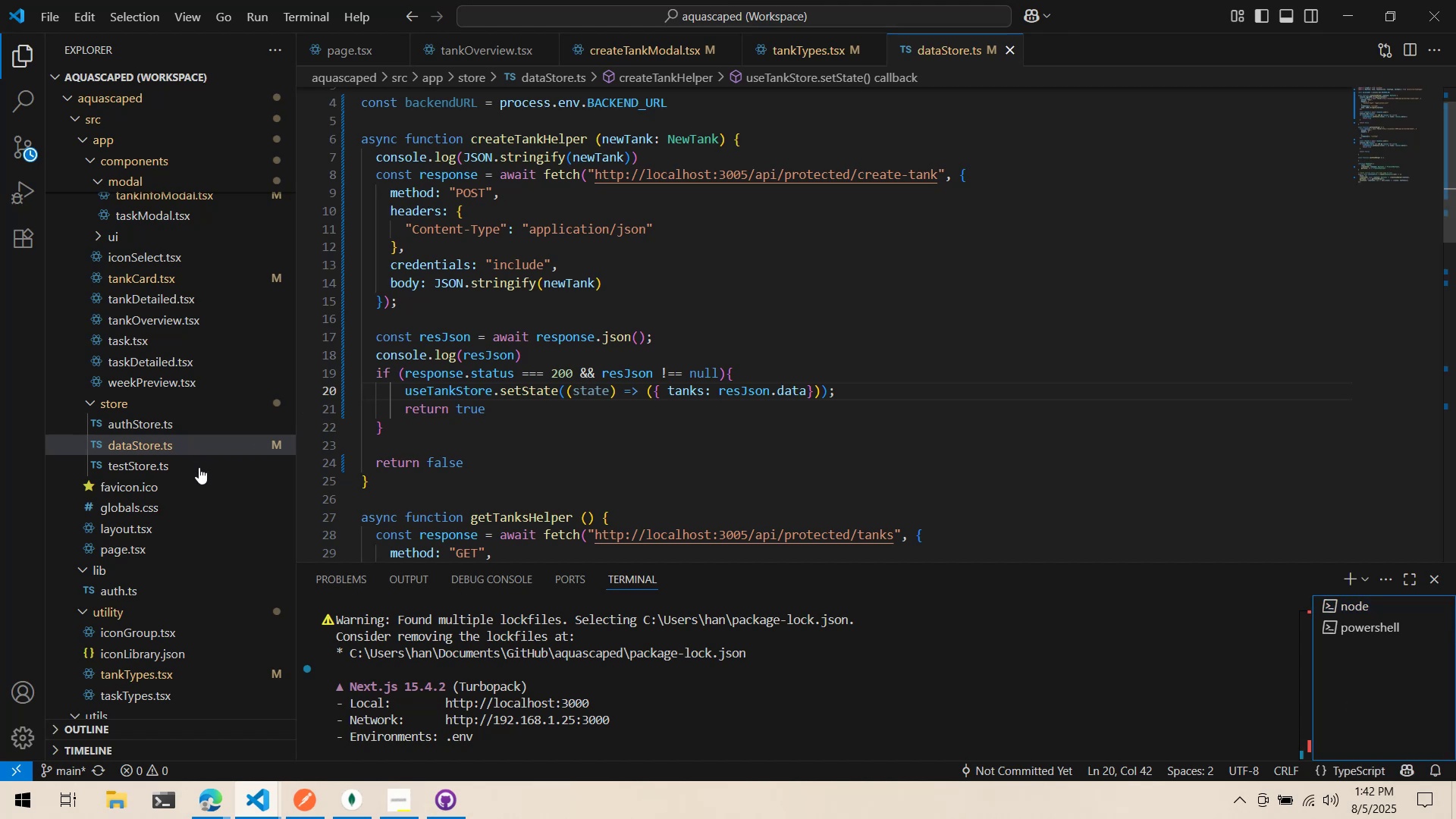 
scroll: coordinate [155, 611], scroll_direction: down, amount: 3.0
 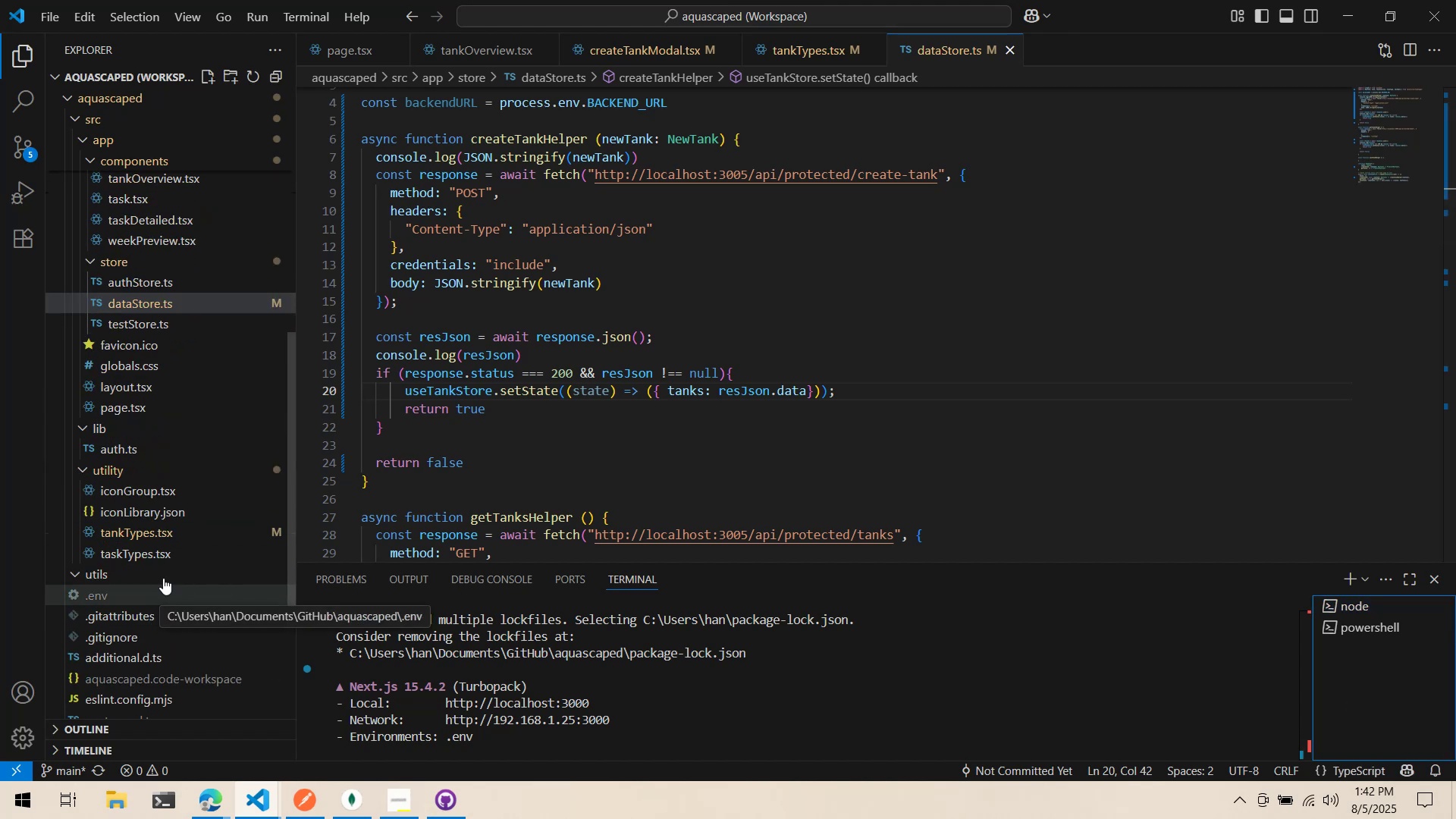 
key(Alt+AltLeft)
 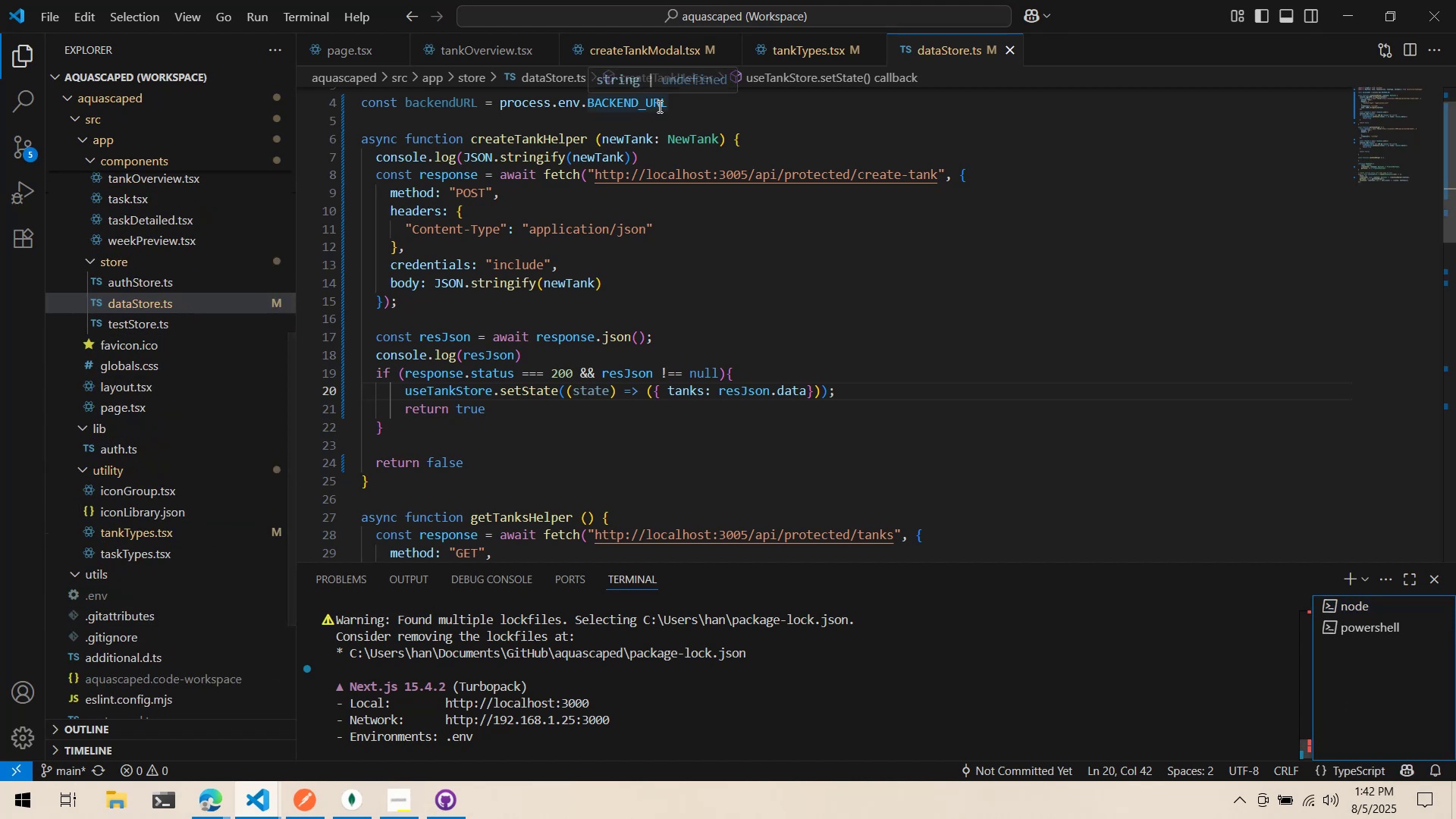 
key(Alt+Tab)
 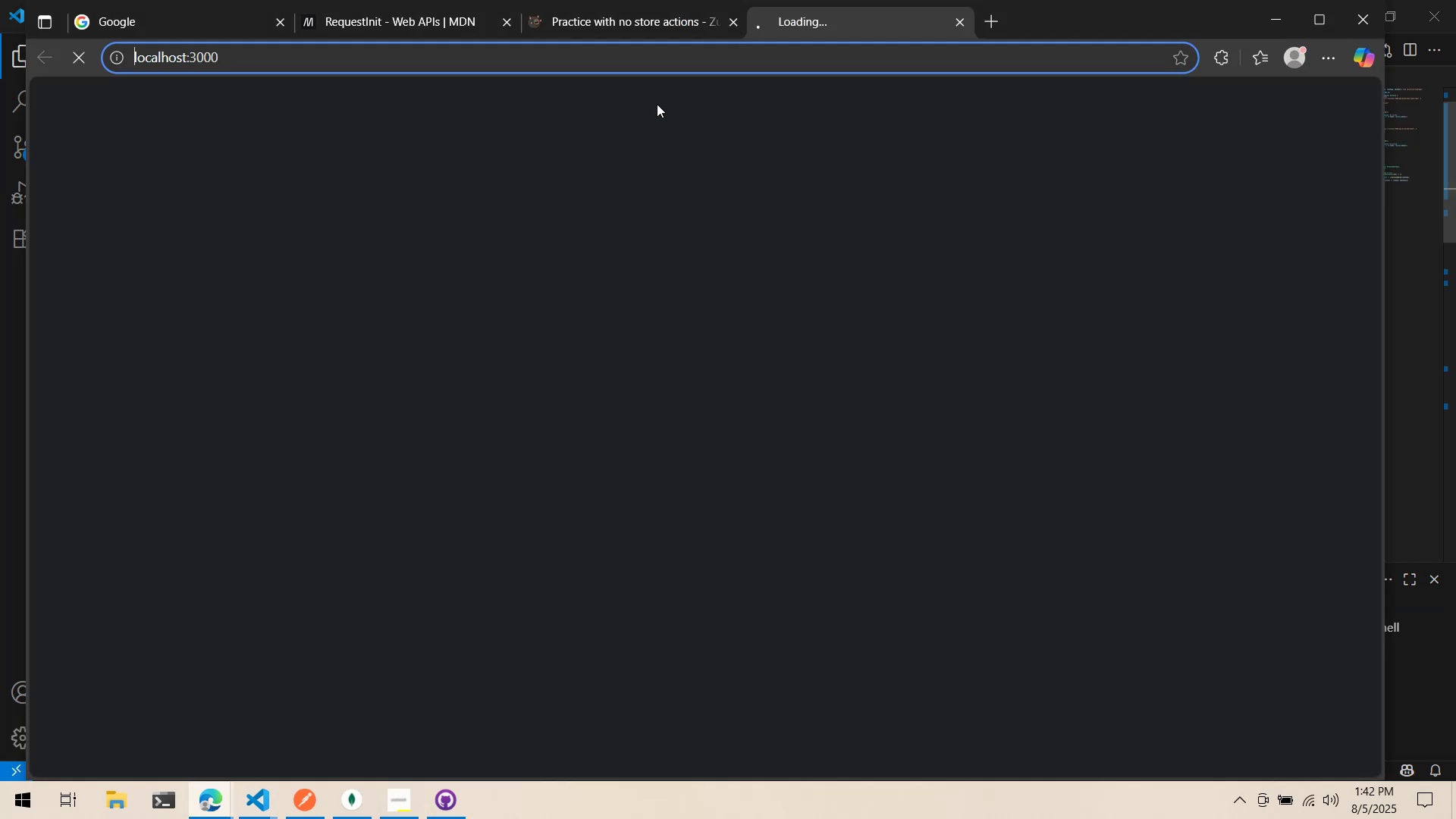 
key(Alt+AltLeft)
 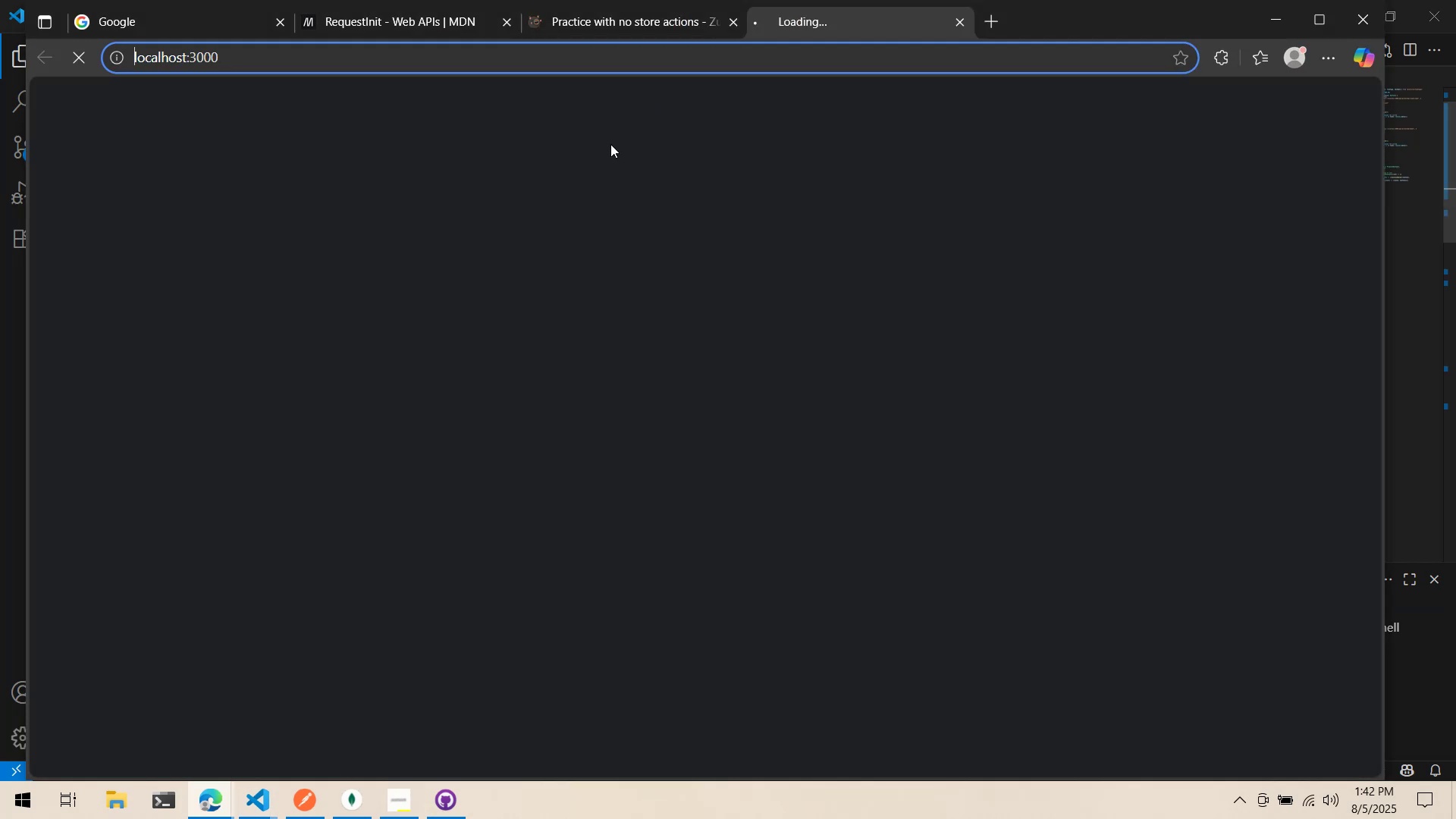 
key(Alt+Tab)
 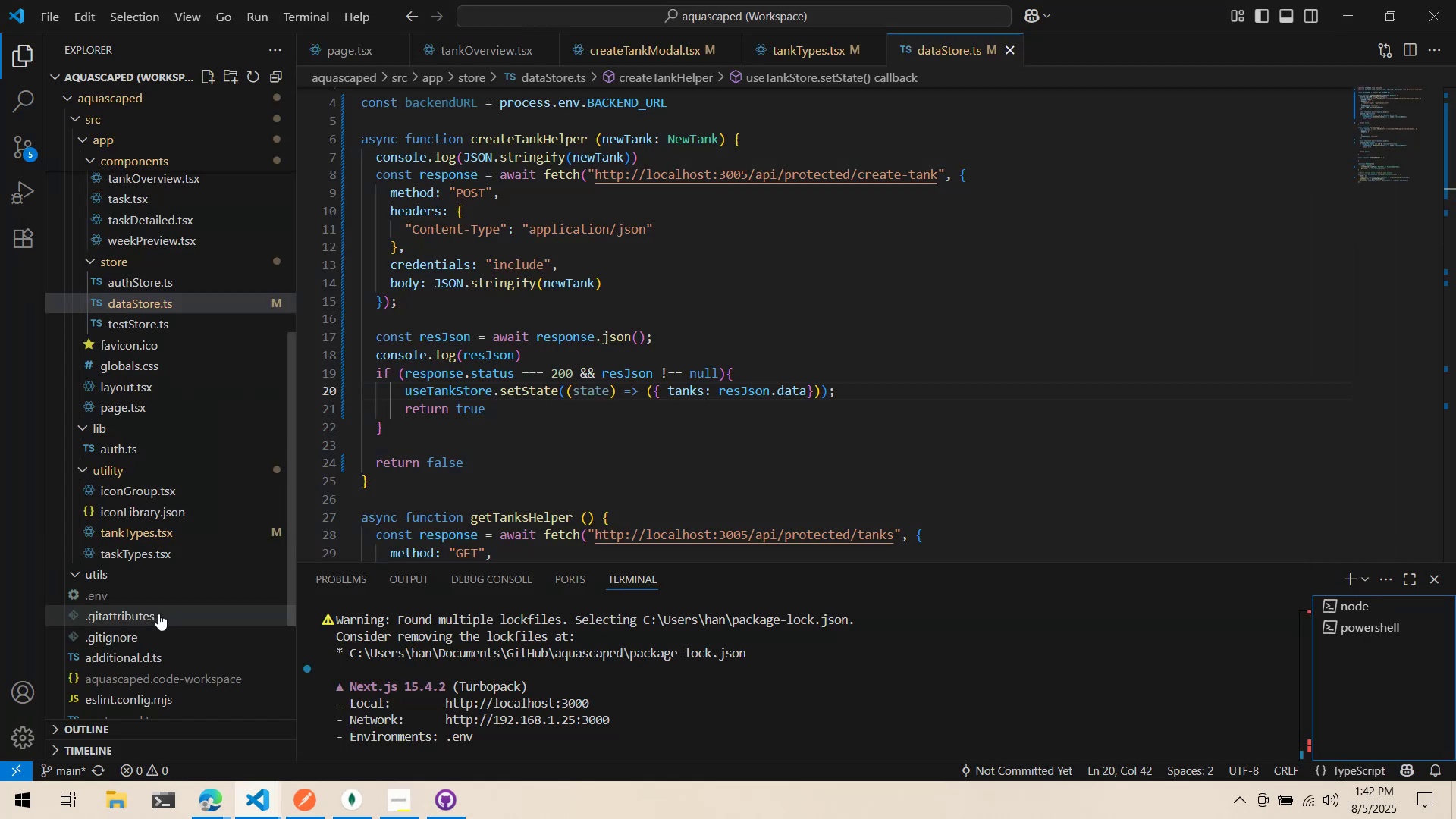 
left_click([151, 598])
 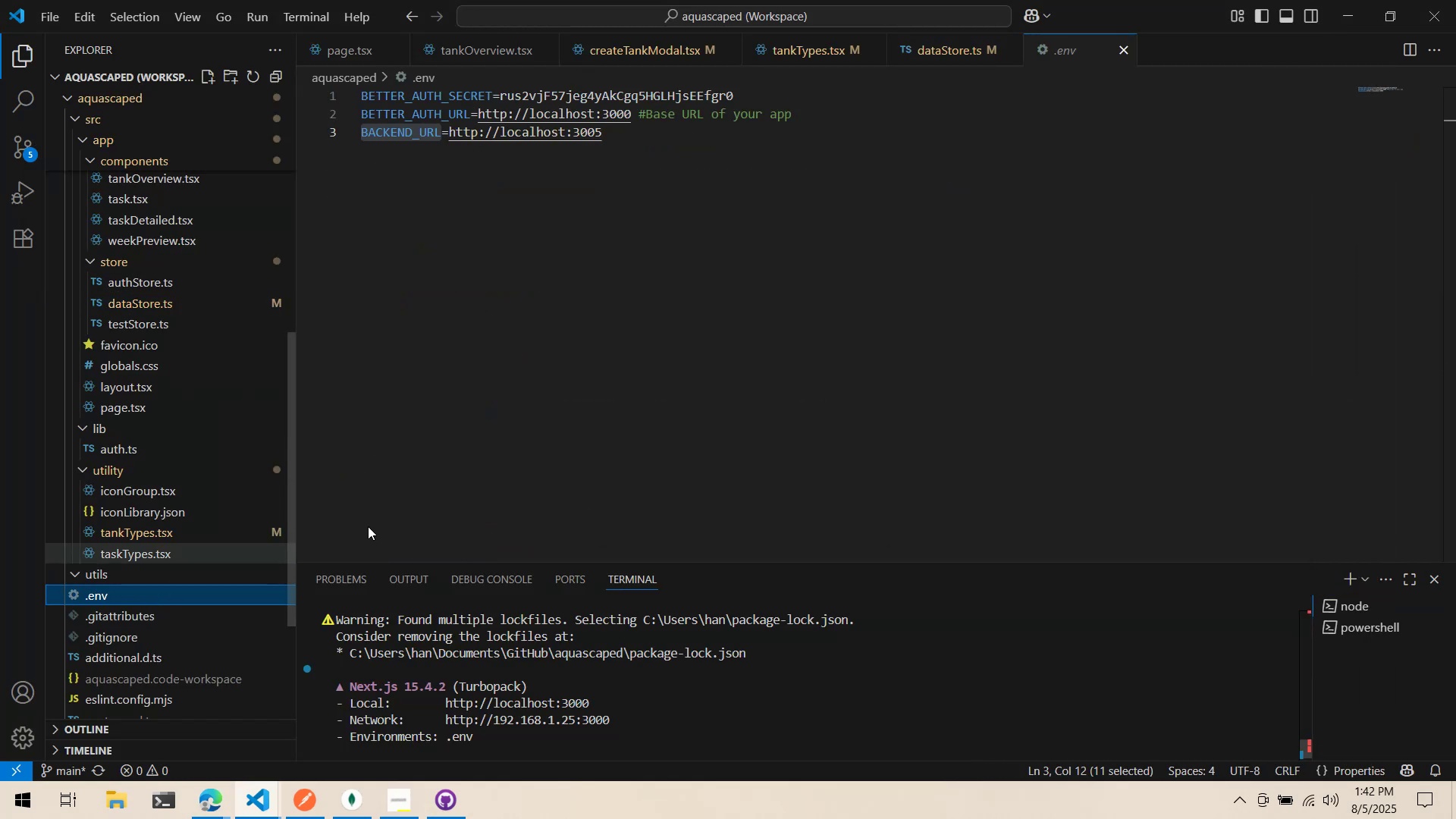 
left_click([607, 485])
 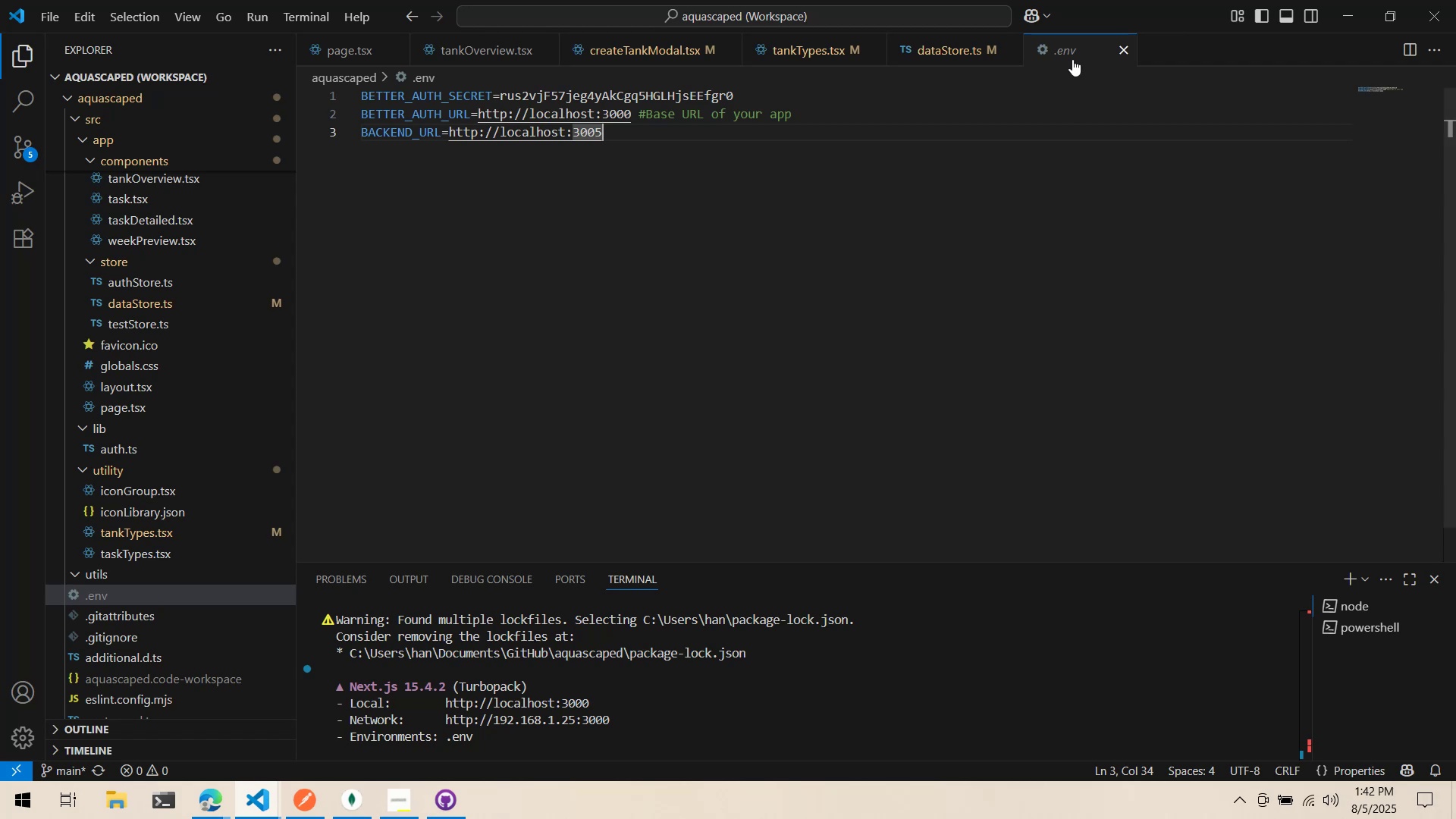 
middle_click([1081, 52])
 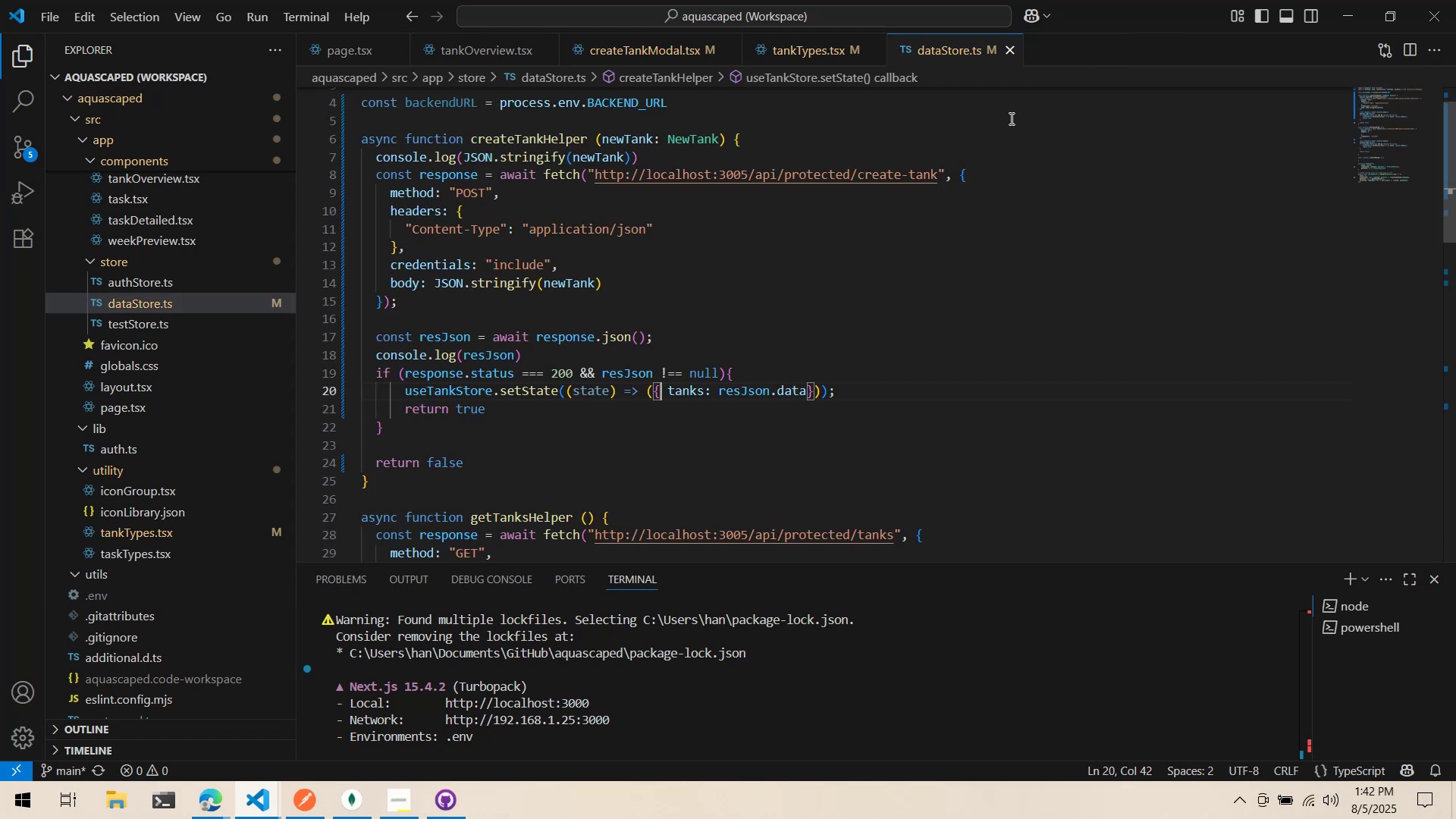 
key(Alt+AltLeft)
 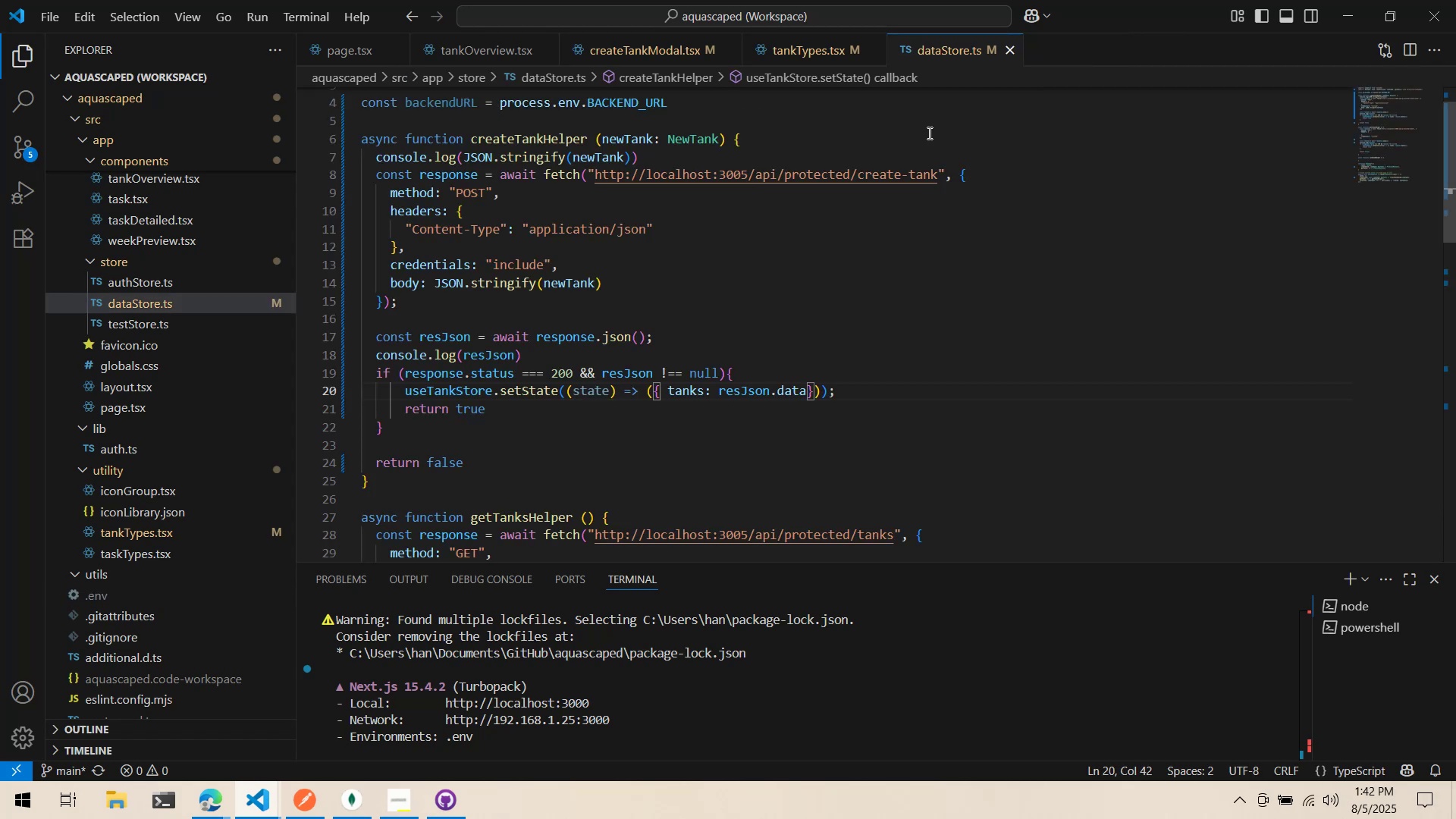 
key(Alt+Tab)
 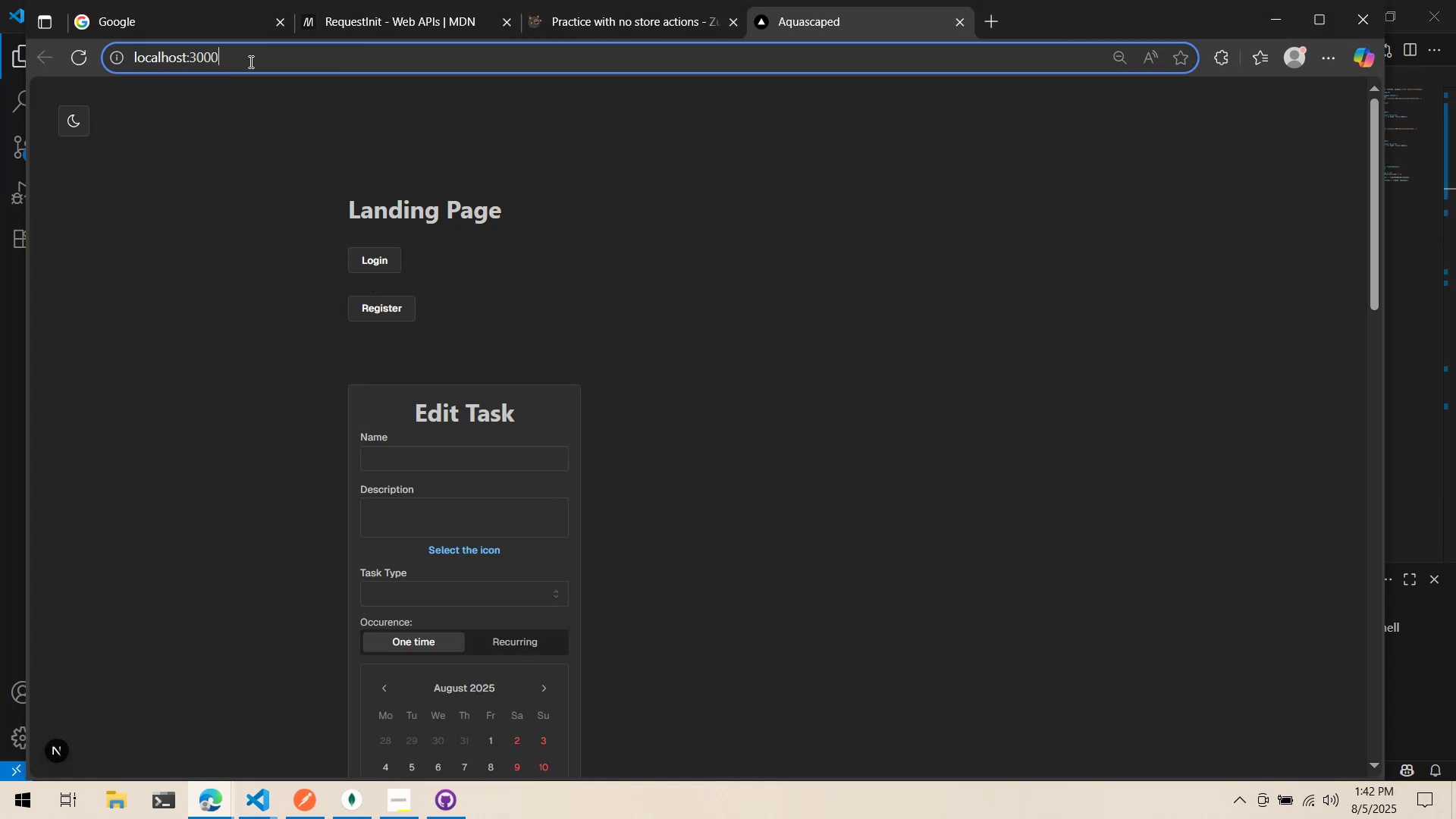 
type(/home)
 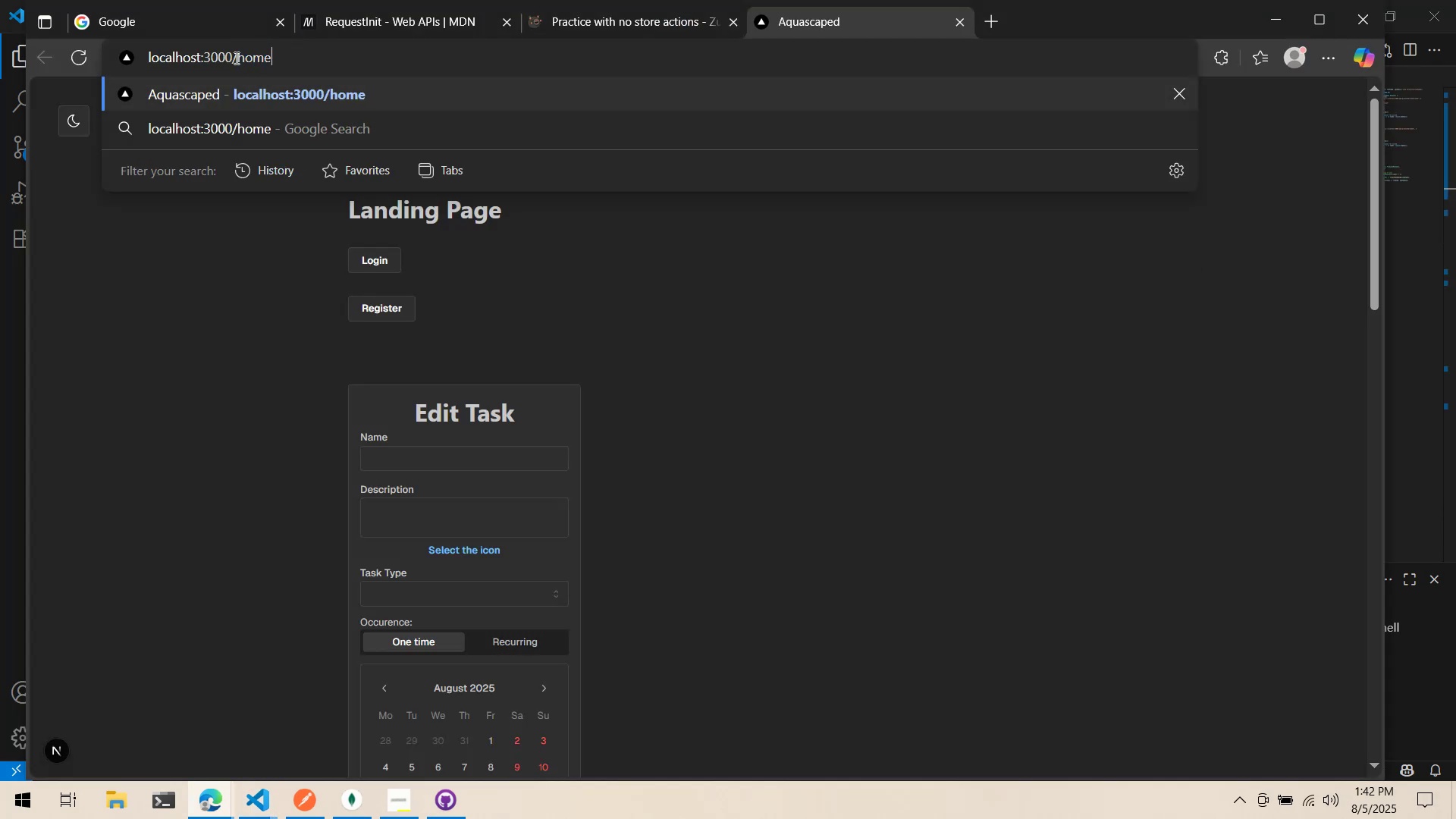 
key(Enter)
 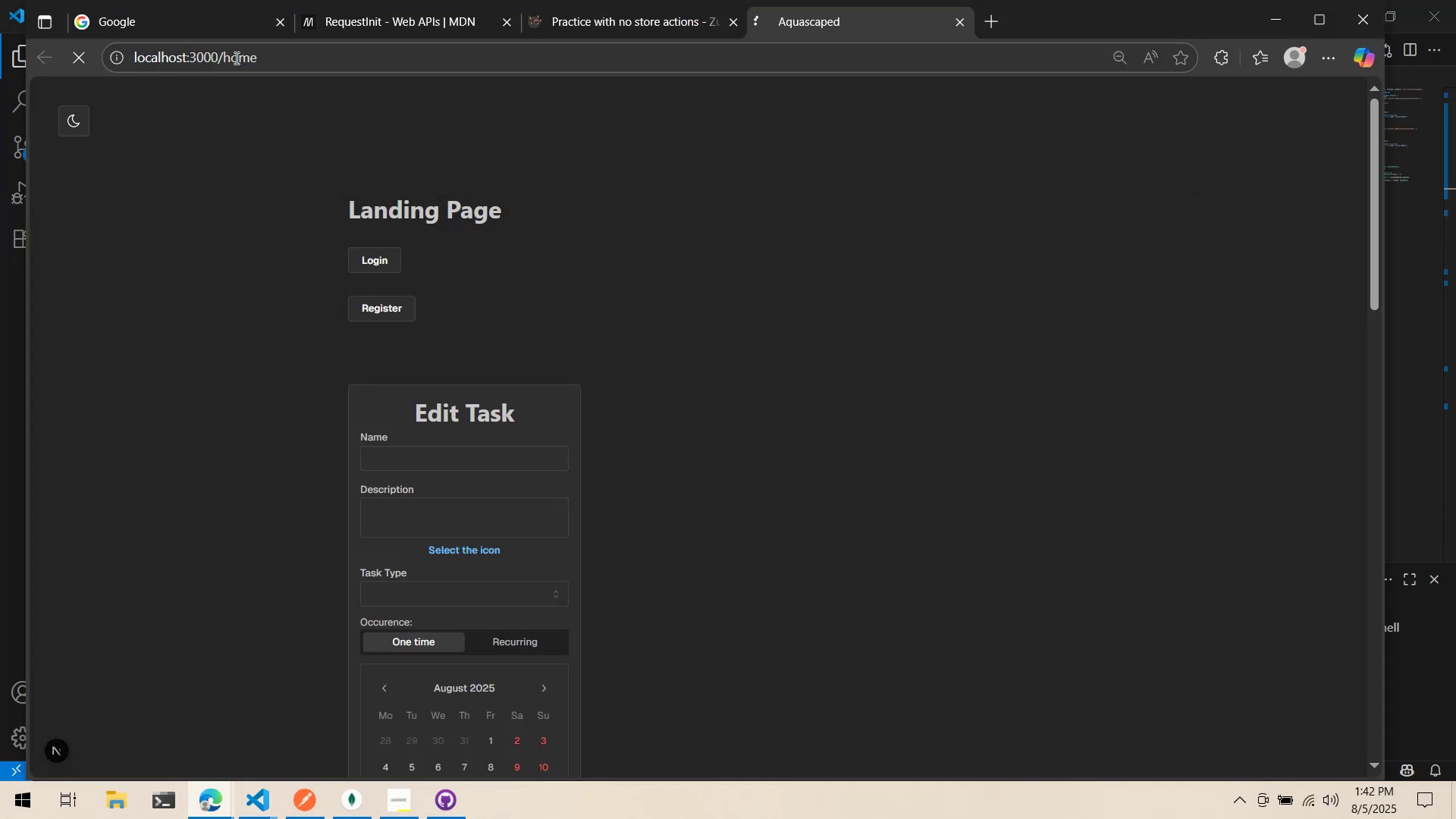 
mouse_move([307, 121])
 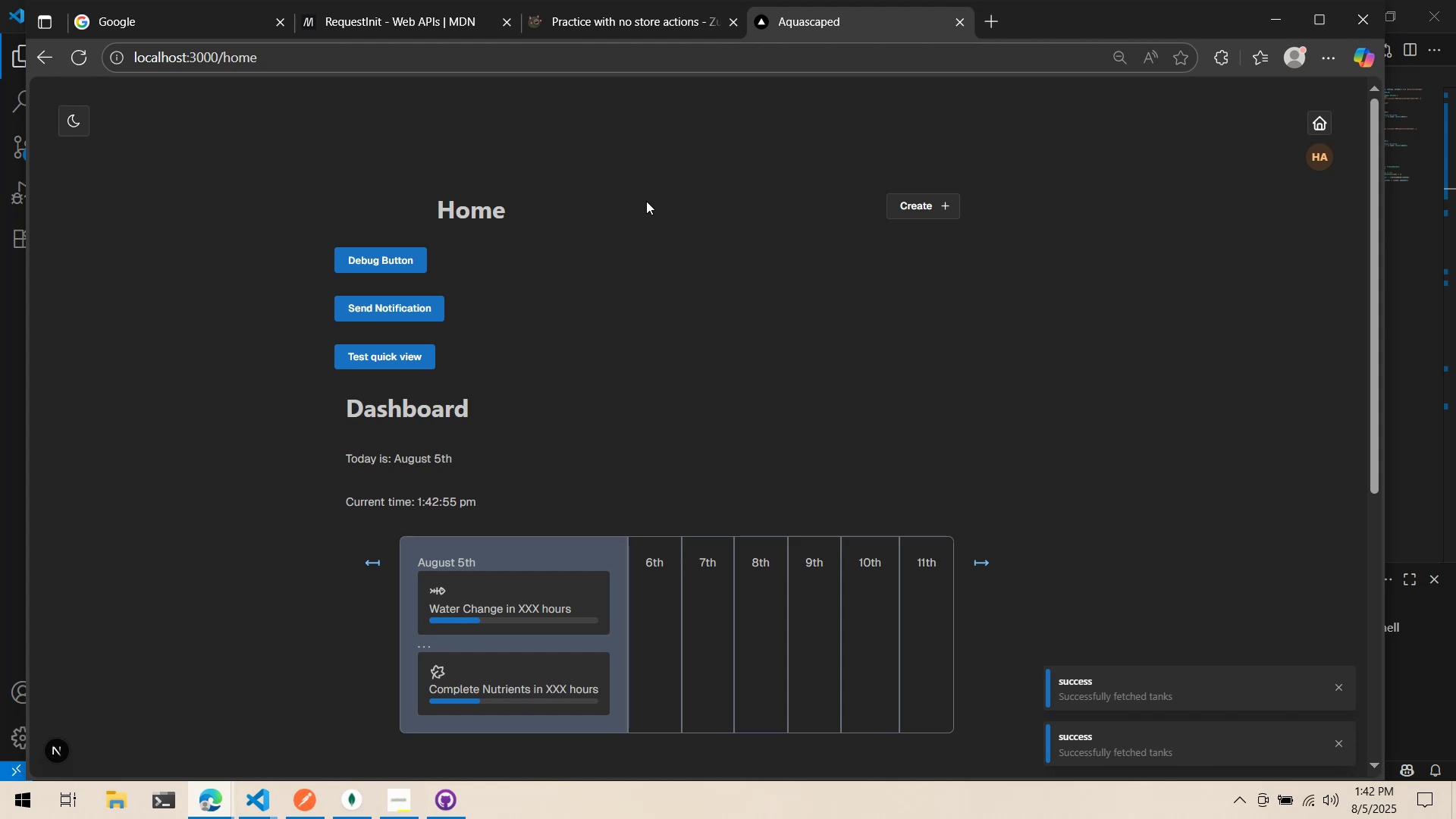 
left_click([901, 201])
 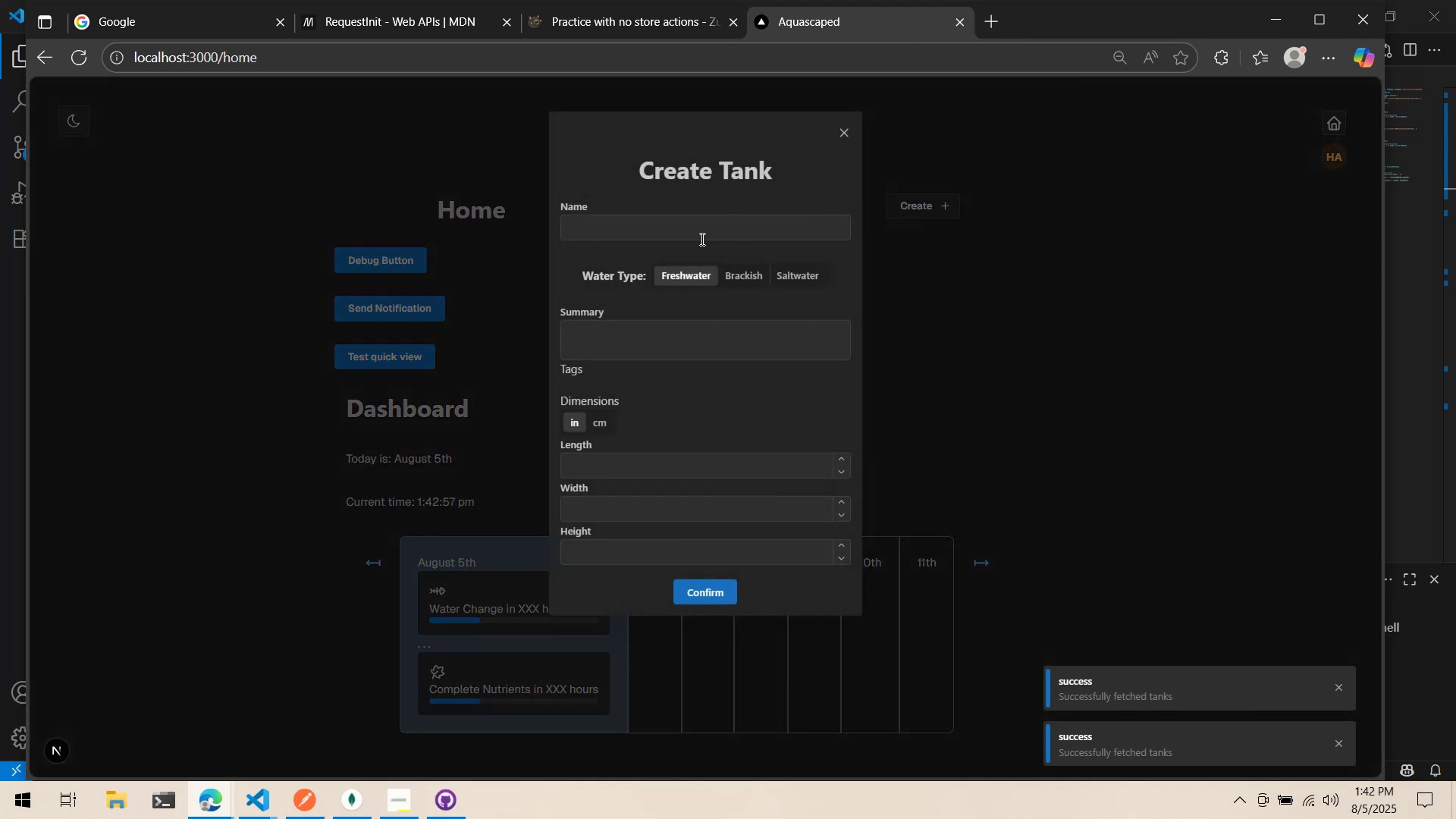 
left_click([682, 231])
 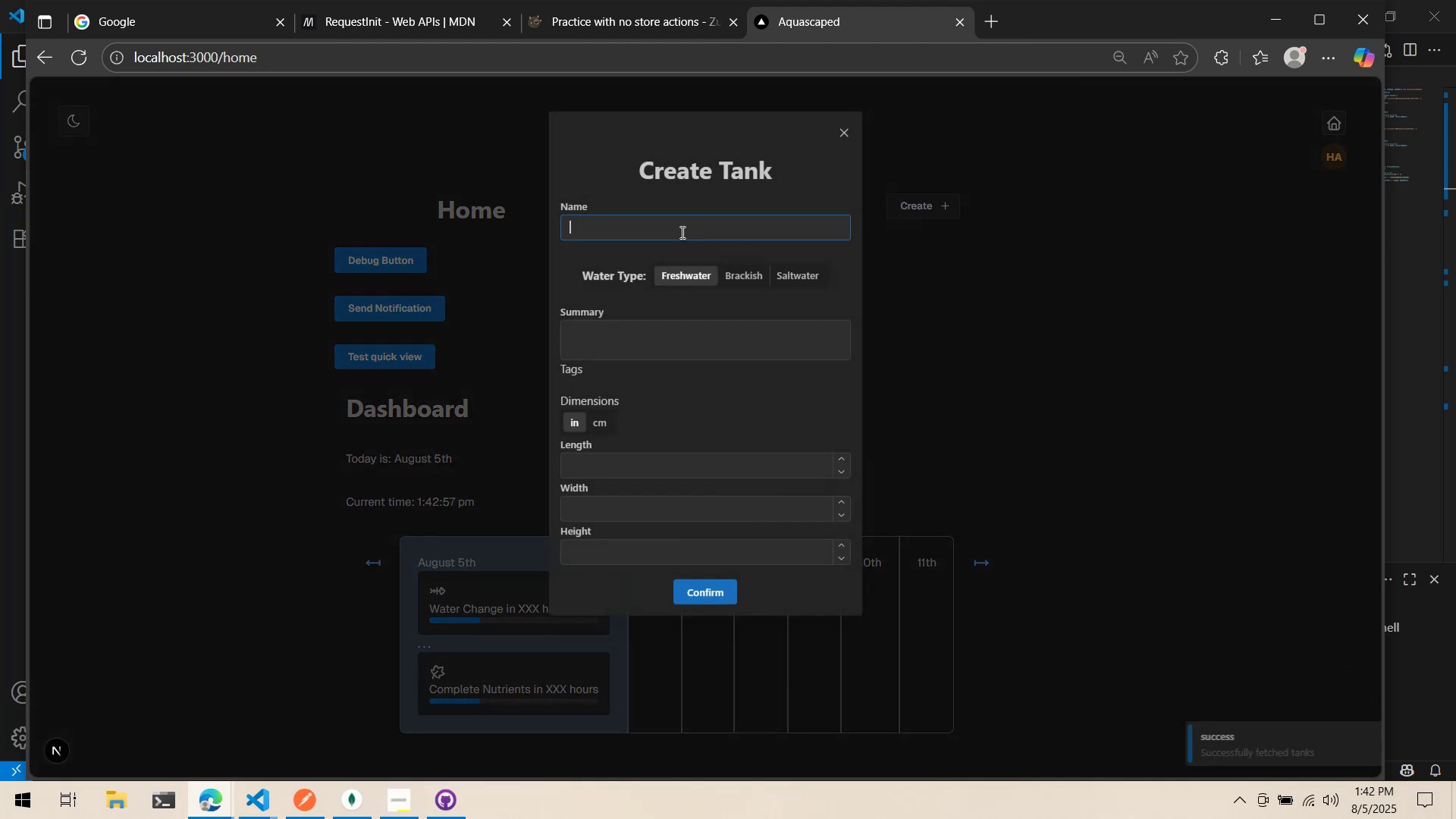 
key(1)
 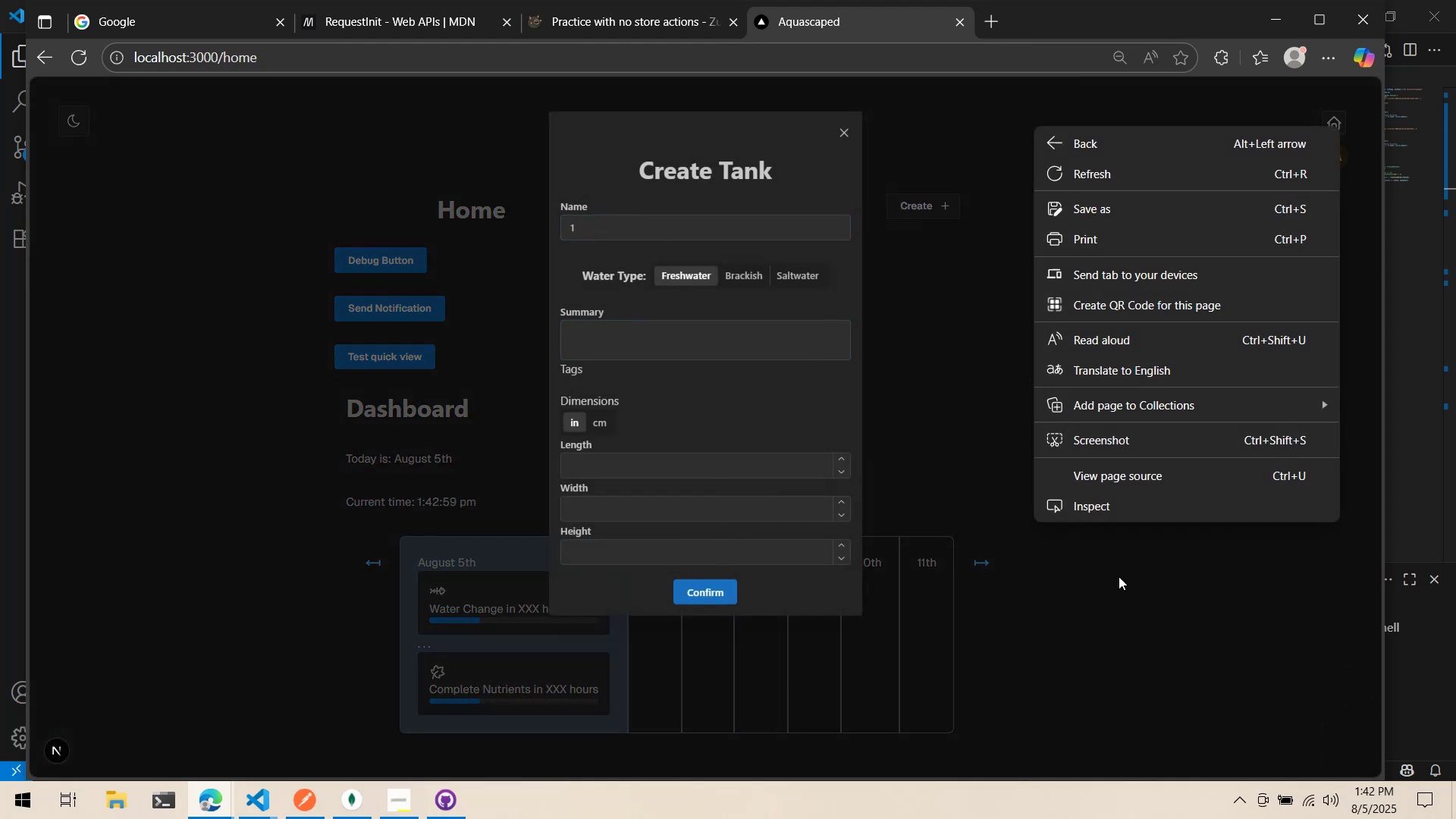 
left_click([1123, 508])
 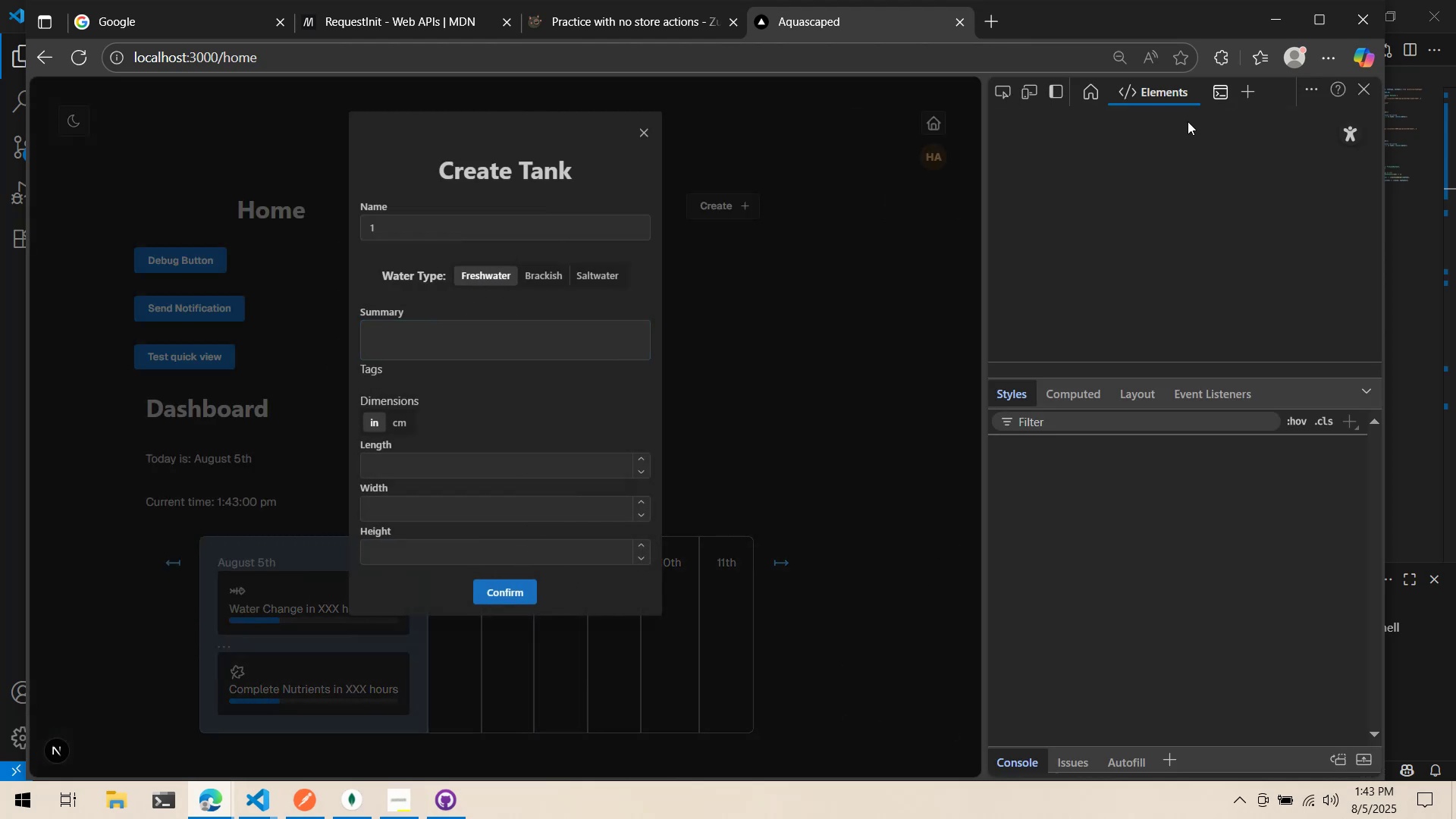 
left_click([1208, 89])
 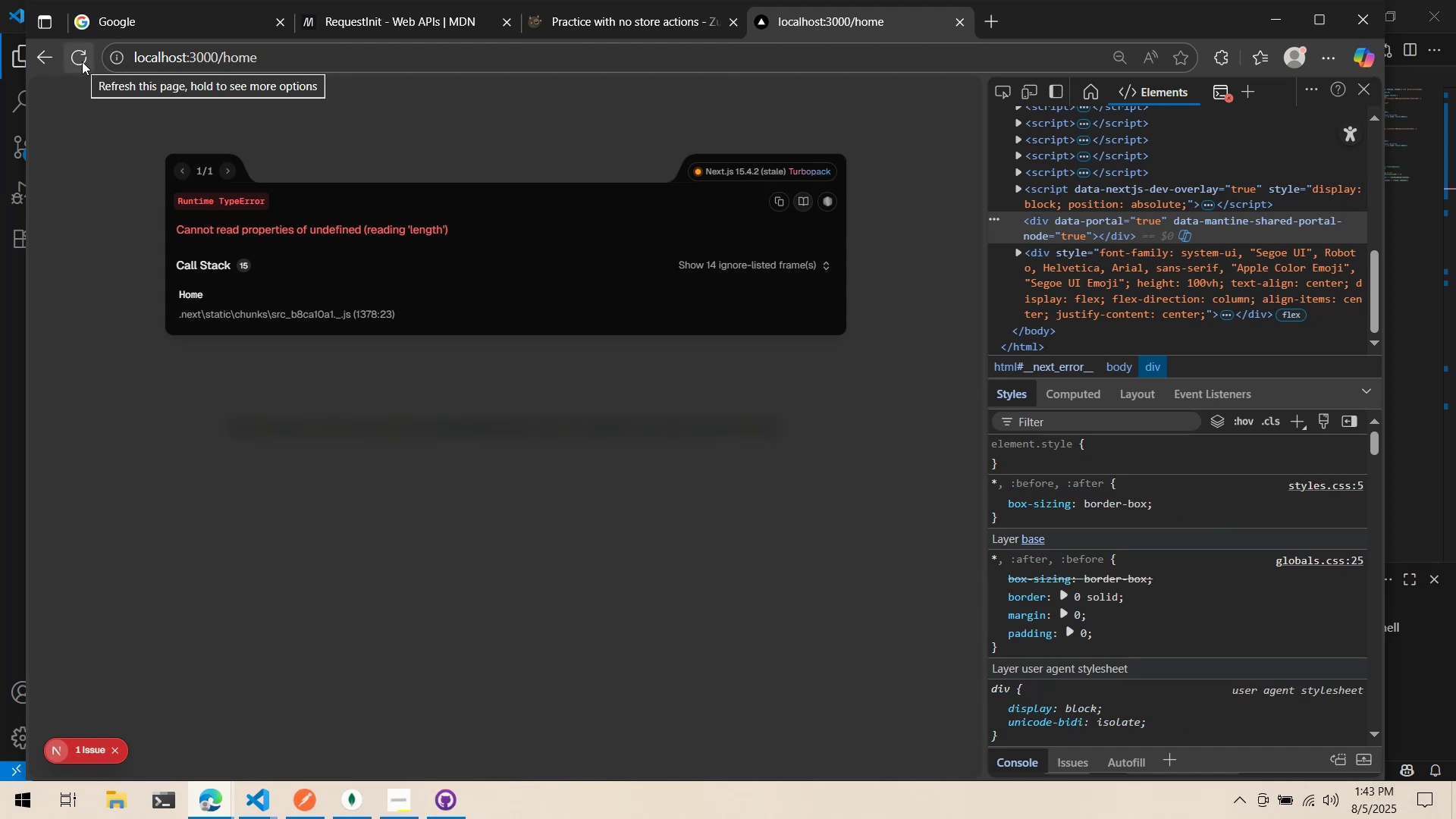 
wait(7.3)
 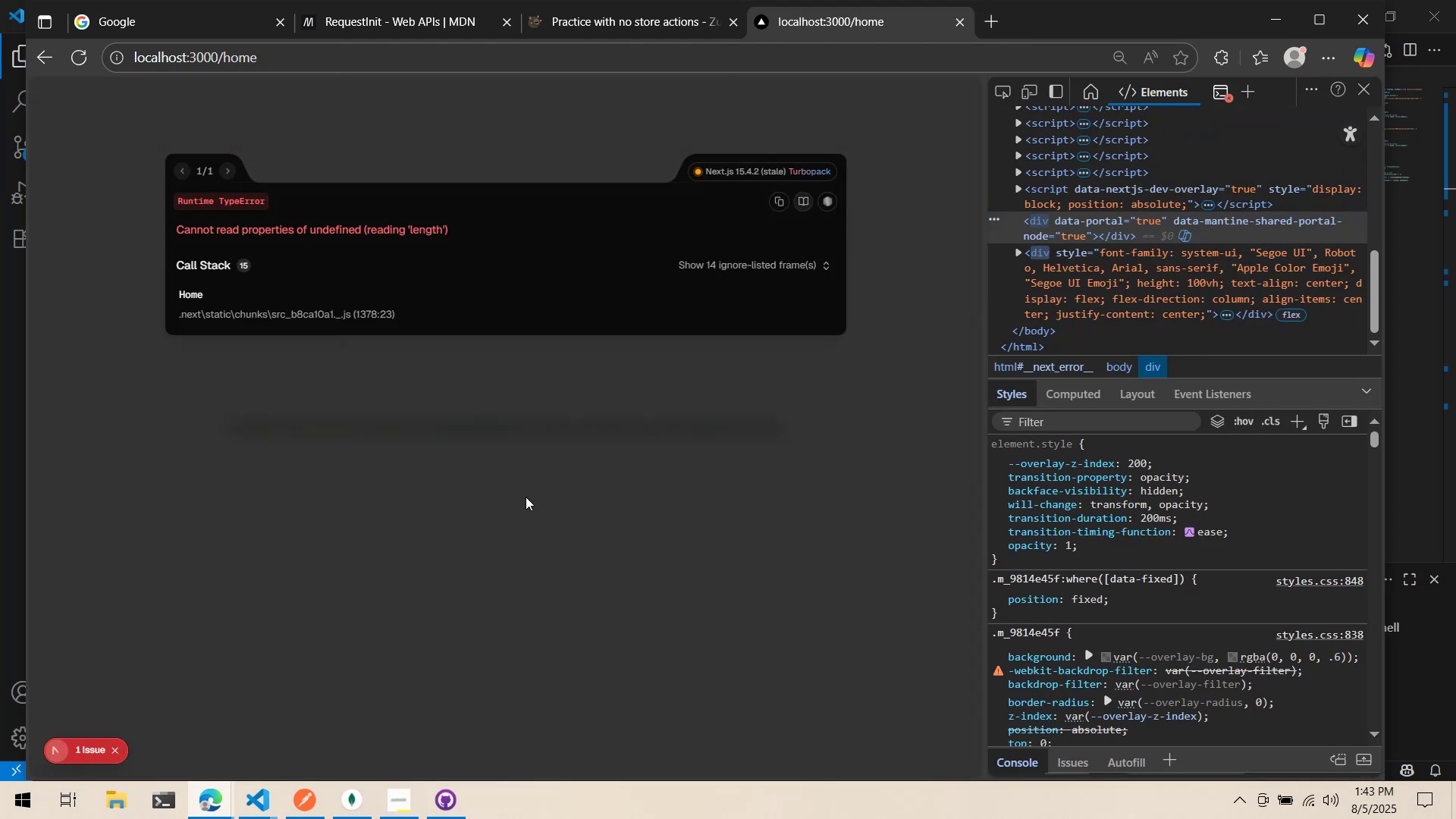 
left_click([82, 61])
 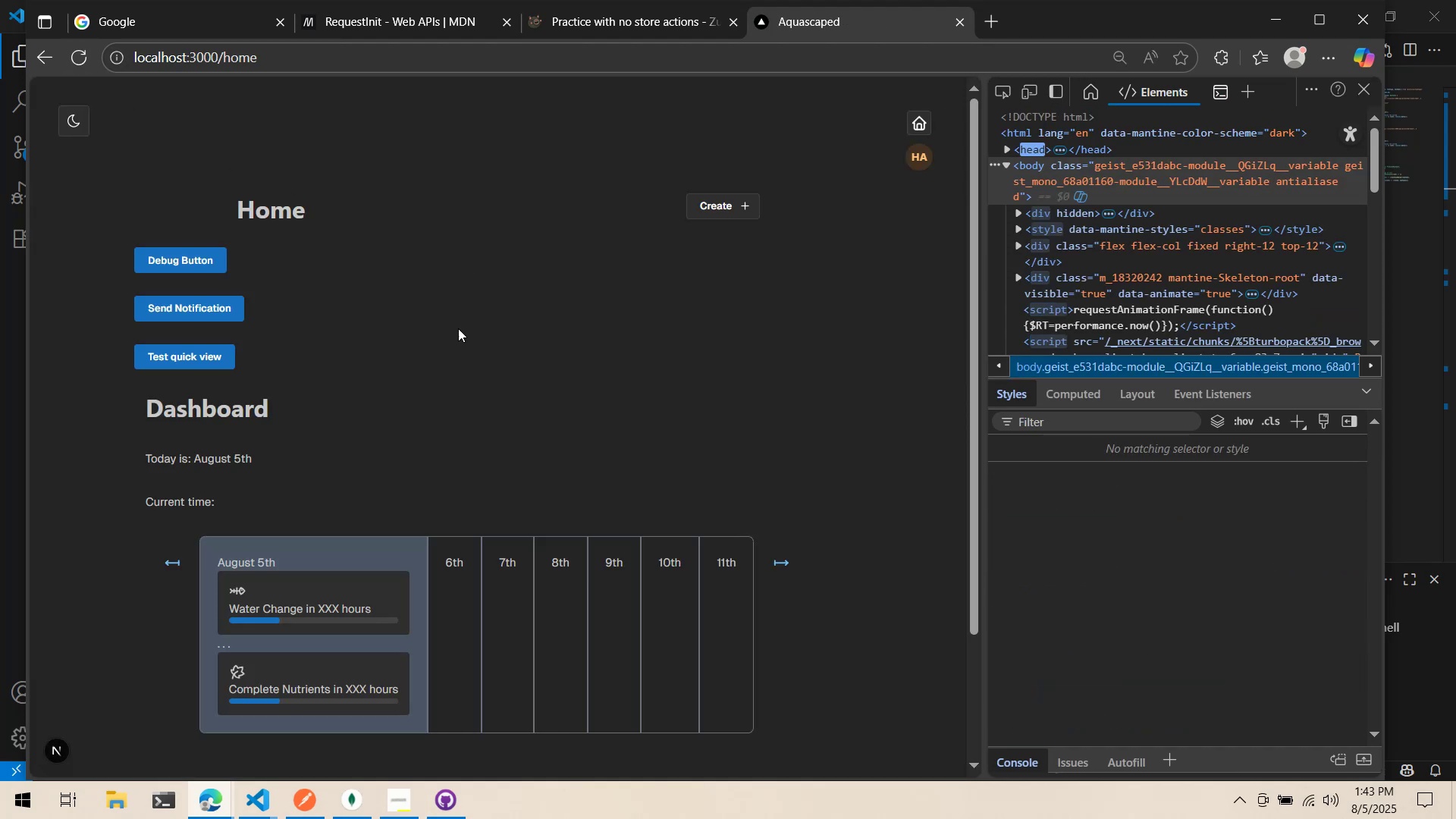 
double_click([746, 201])
 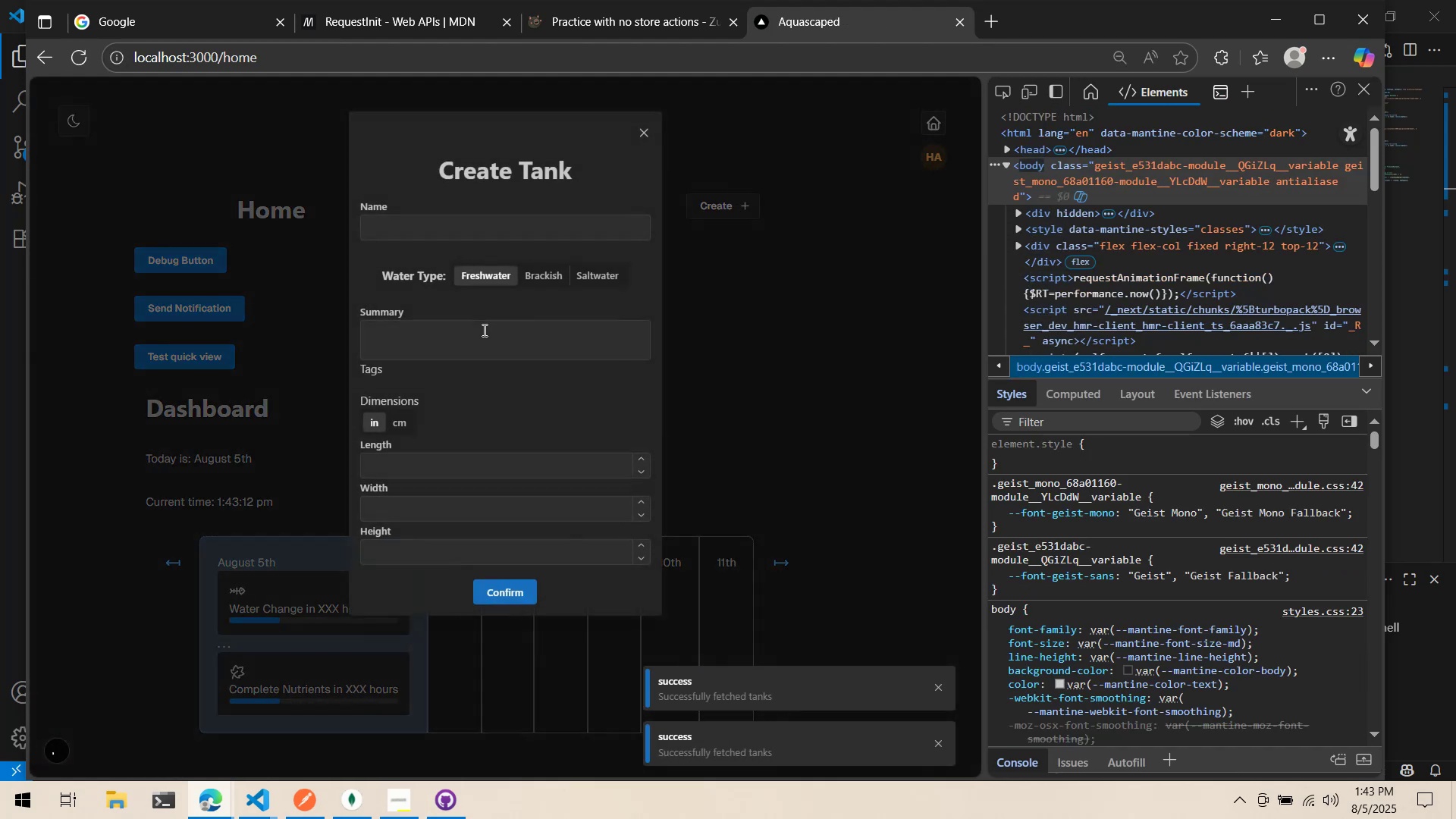 
left_click([485, 220])
 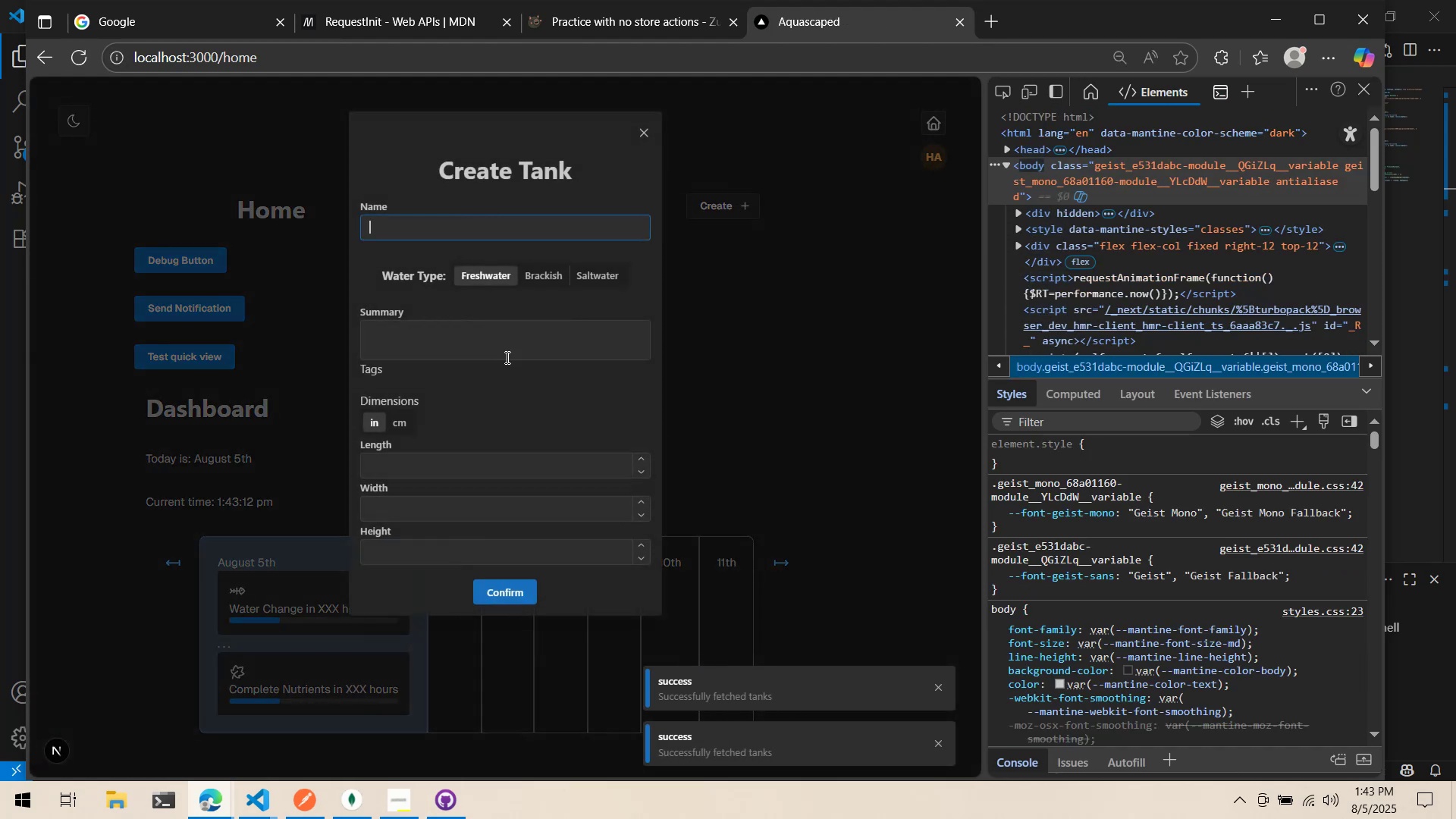 
key(1)
 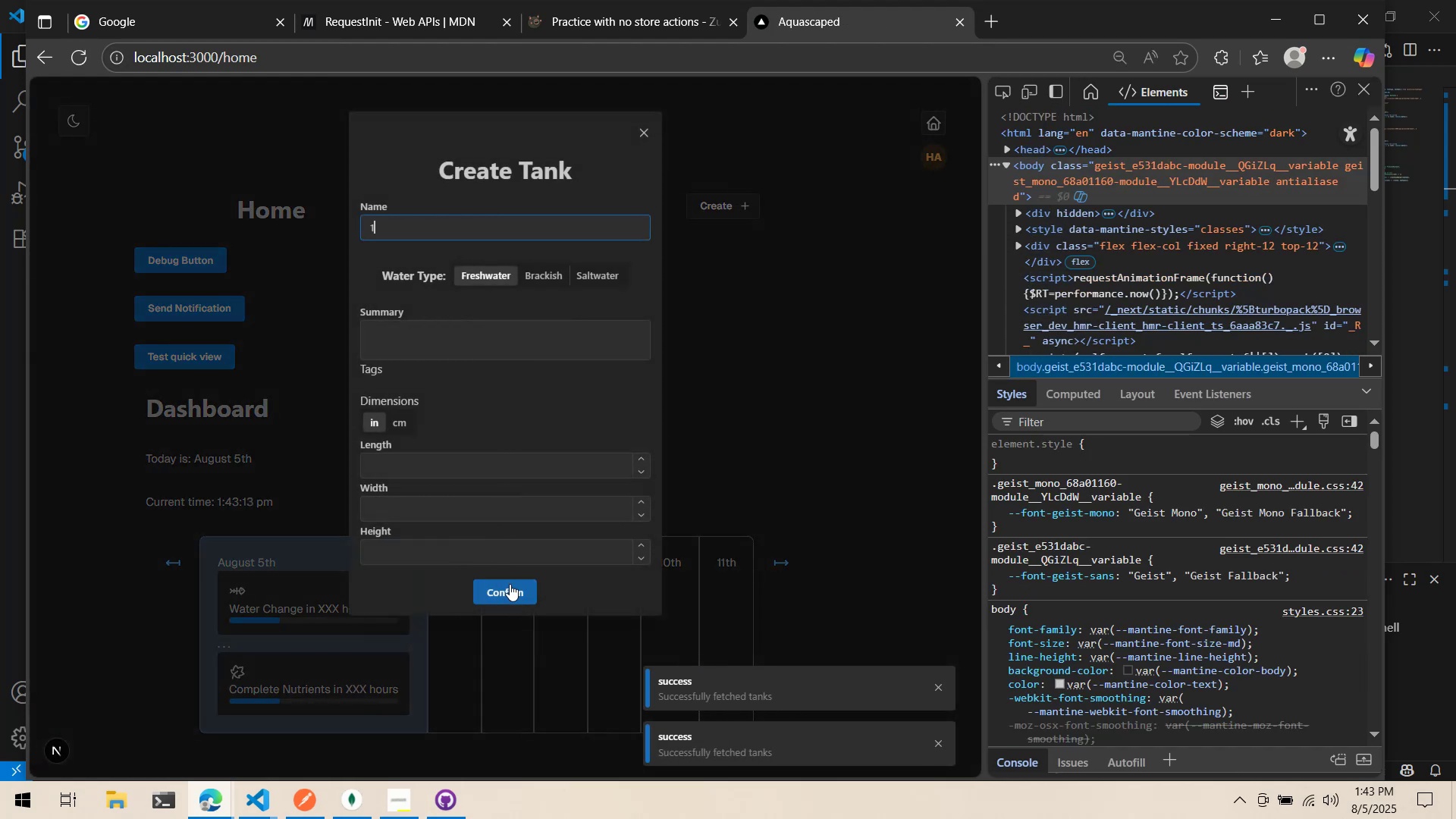 
left_click([516, 599])
 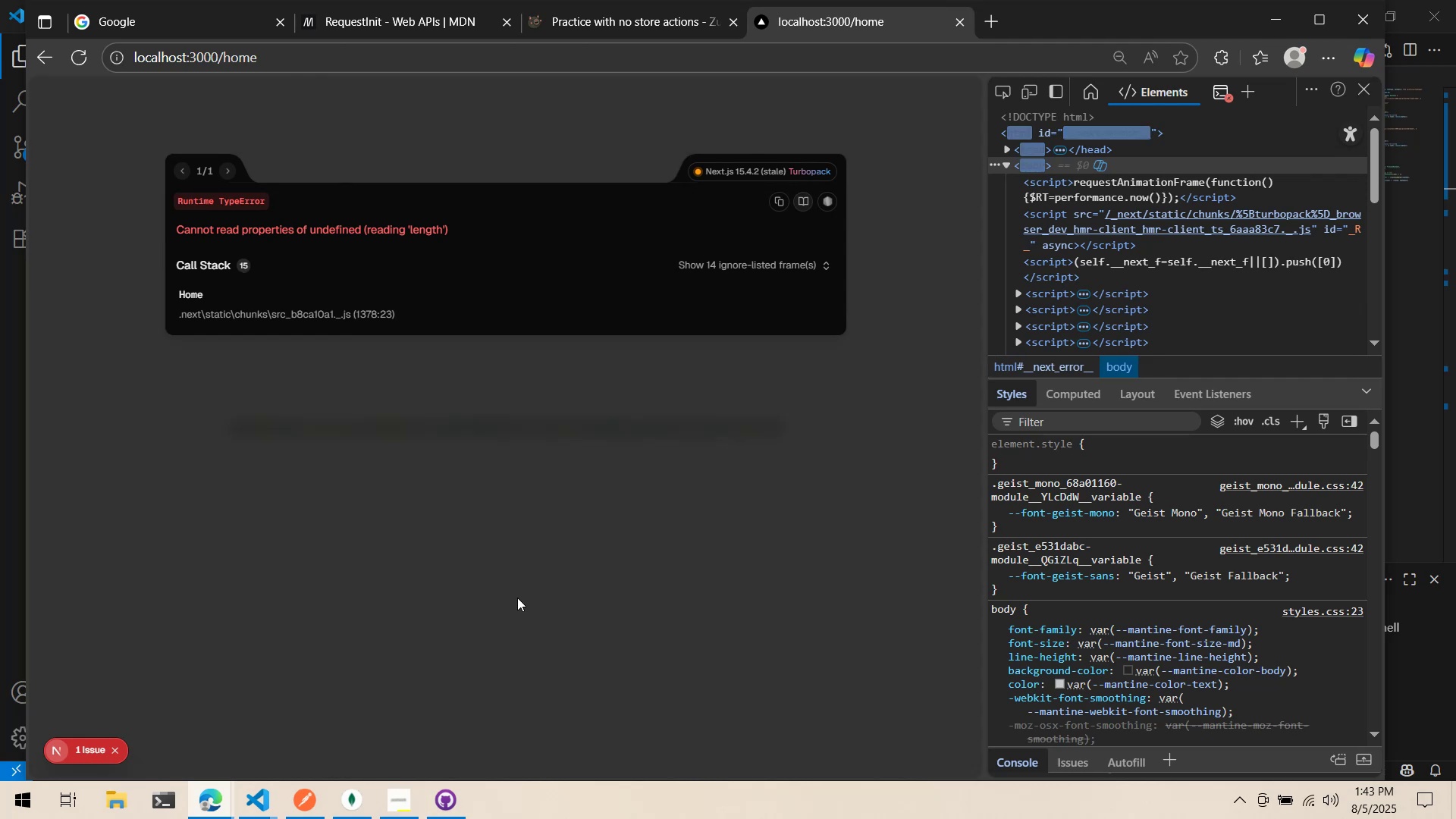 
key(Alt+AltLeft)
 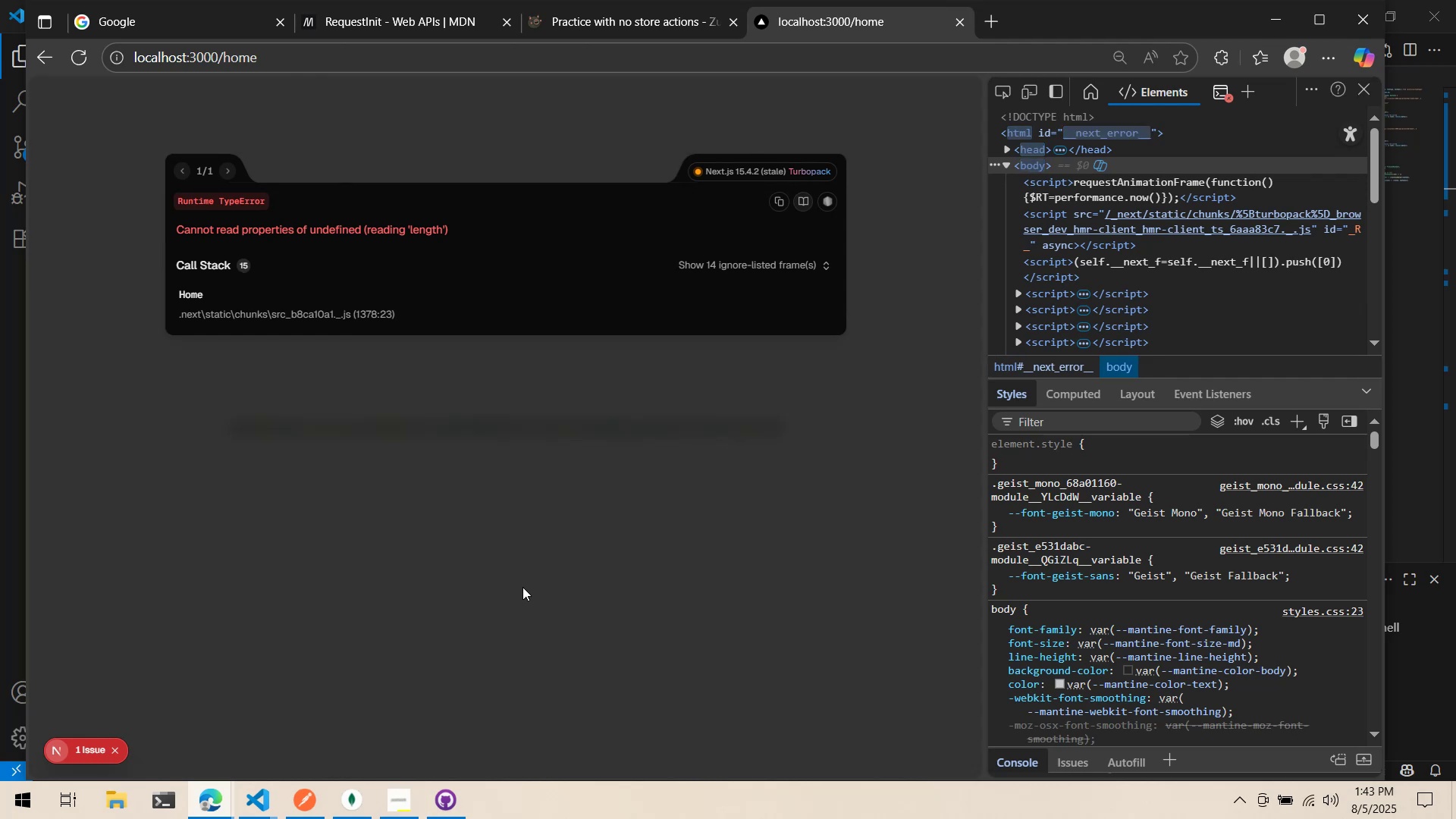 
key(Alt+Tab)
 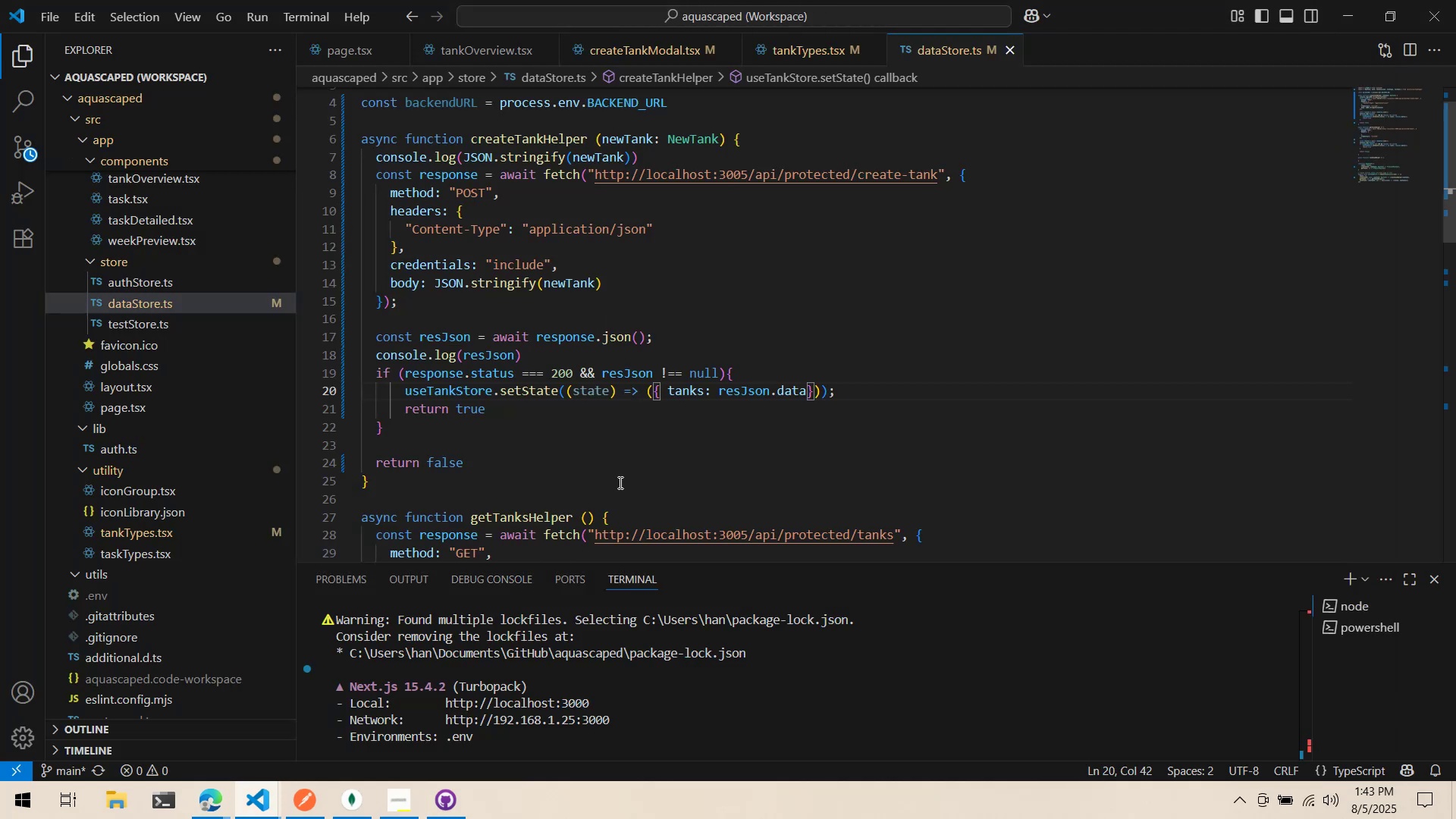 
scroll: coordinate [676, 419], scroll_direction: down, amount: 3.0
 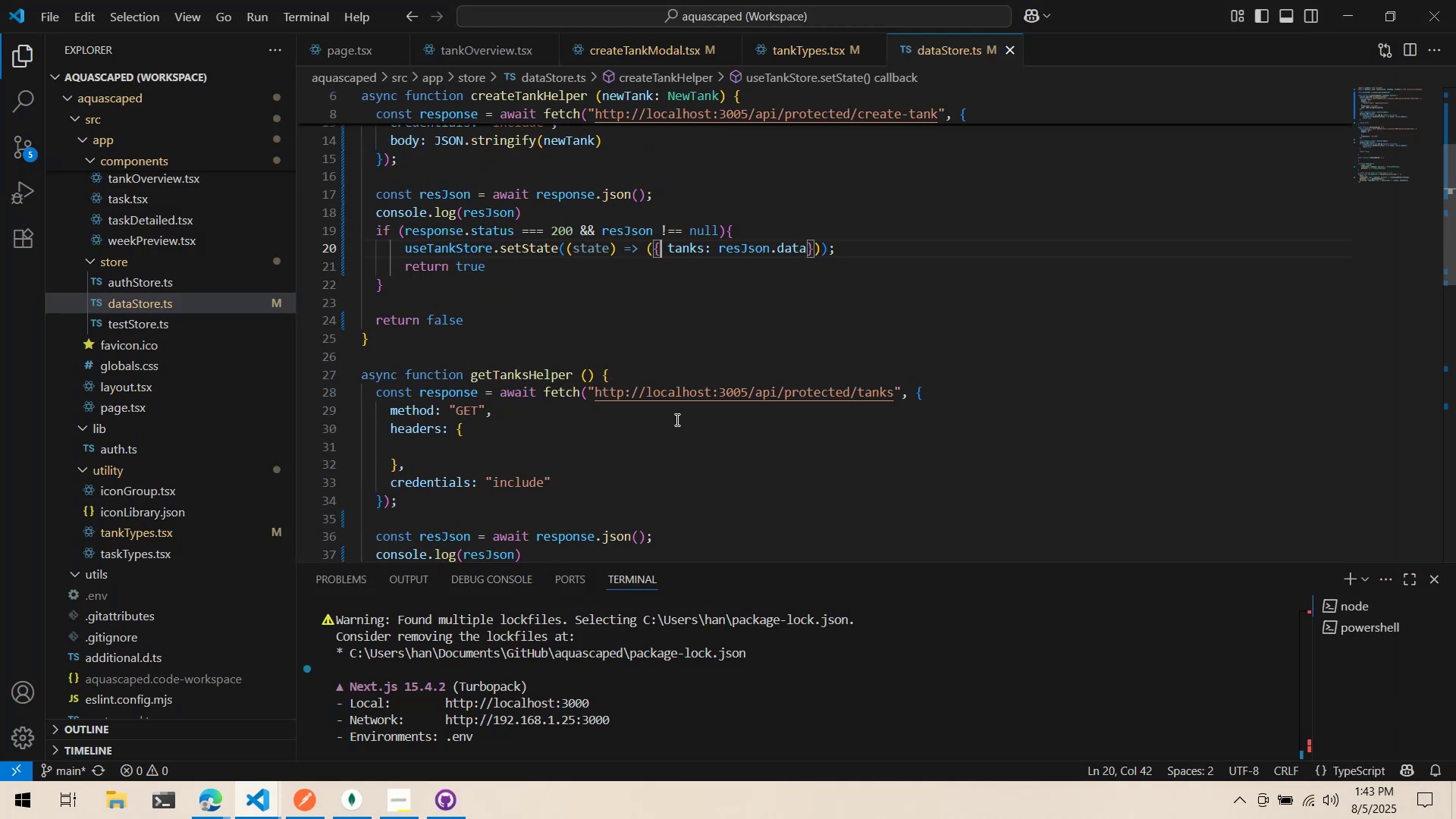 
key(Alt+AltLeft)
 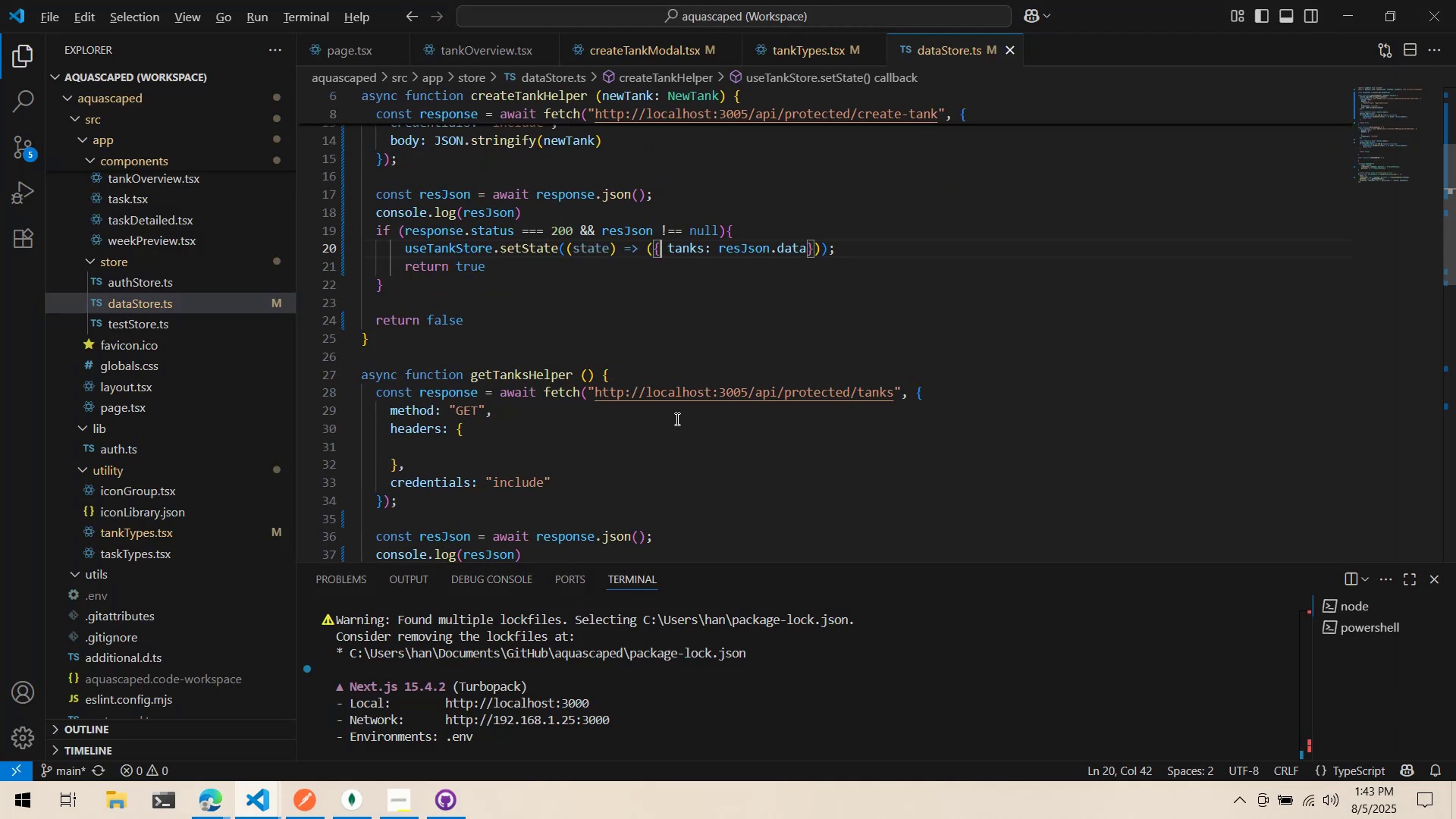 
key(Alt+Tab)
 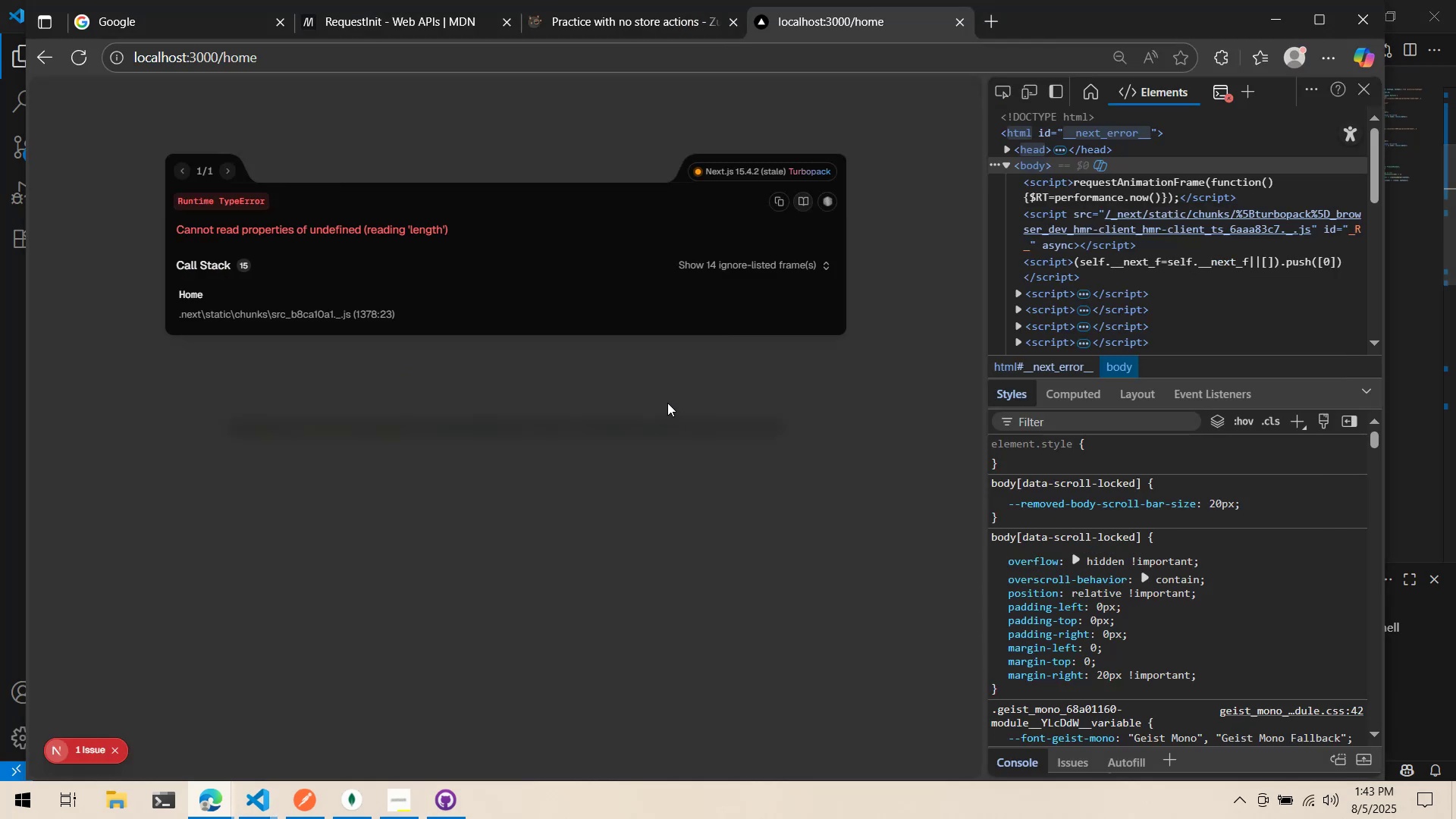 
key(Alt+AltLeft)
 